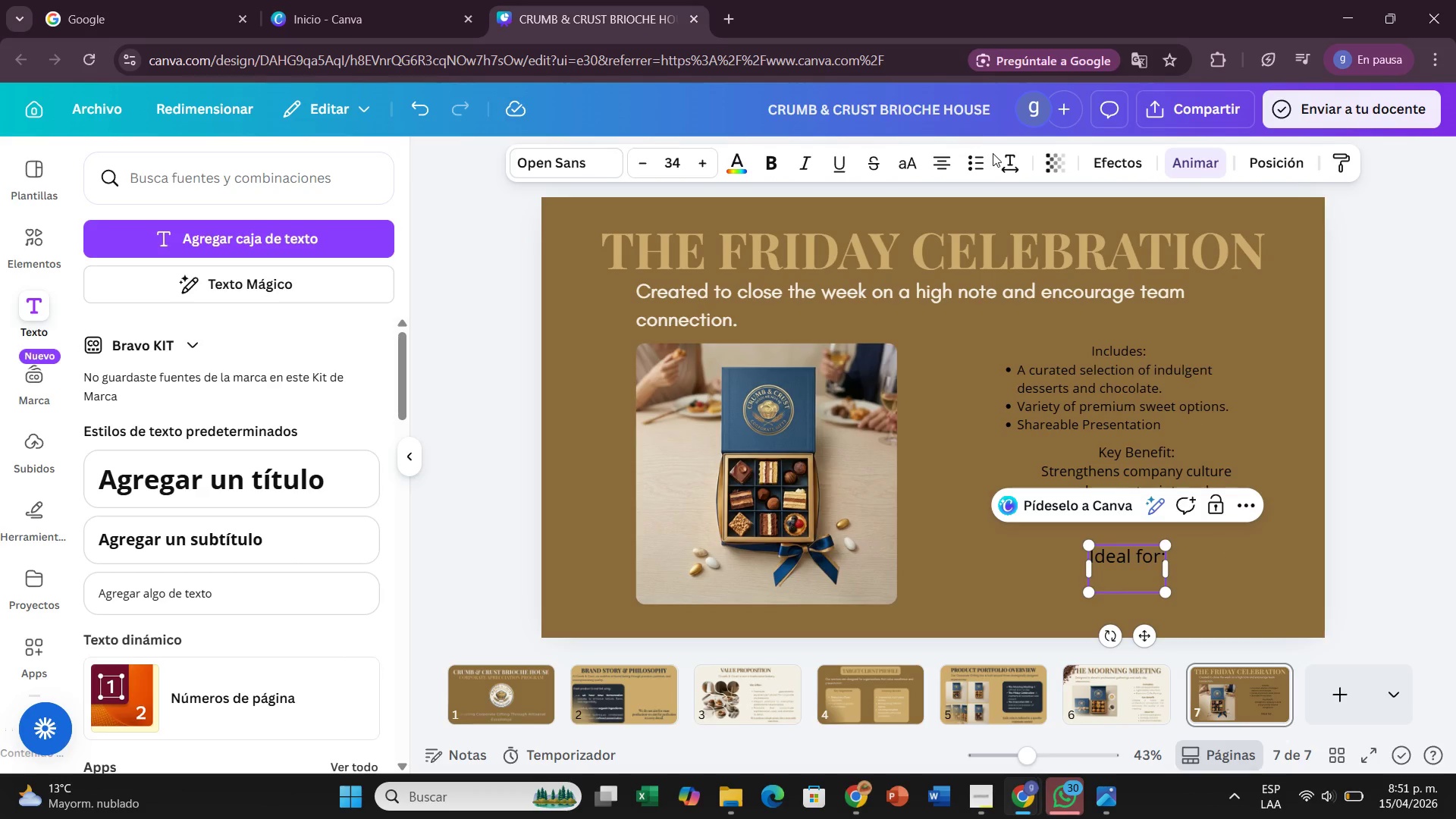 
left_click([966, 165])
 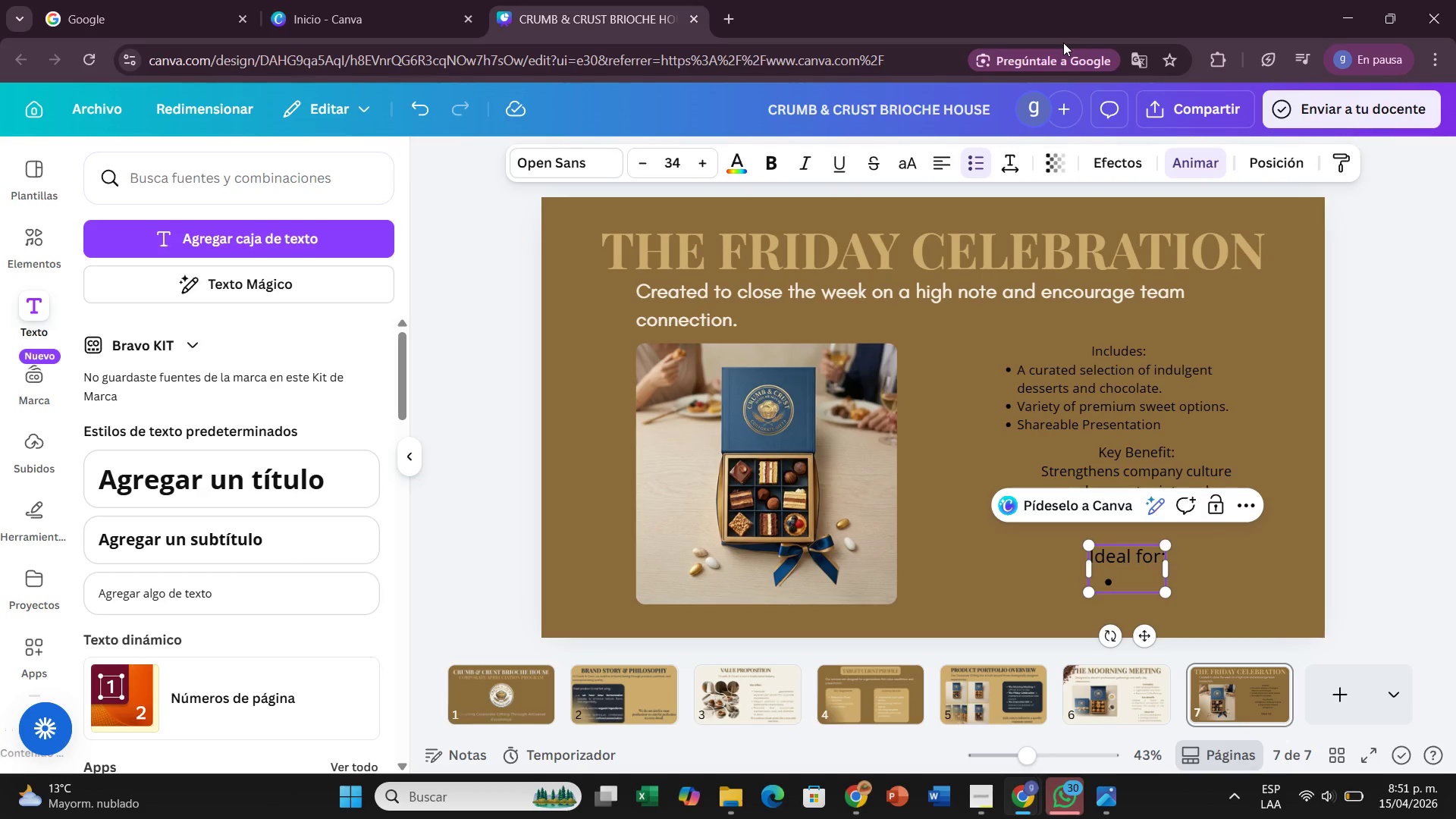 
type(Team Celebrations)
 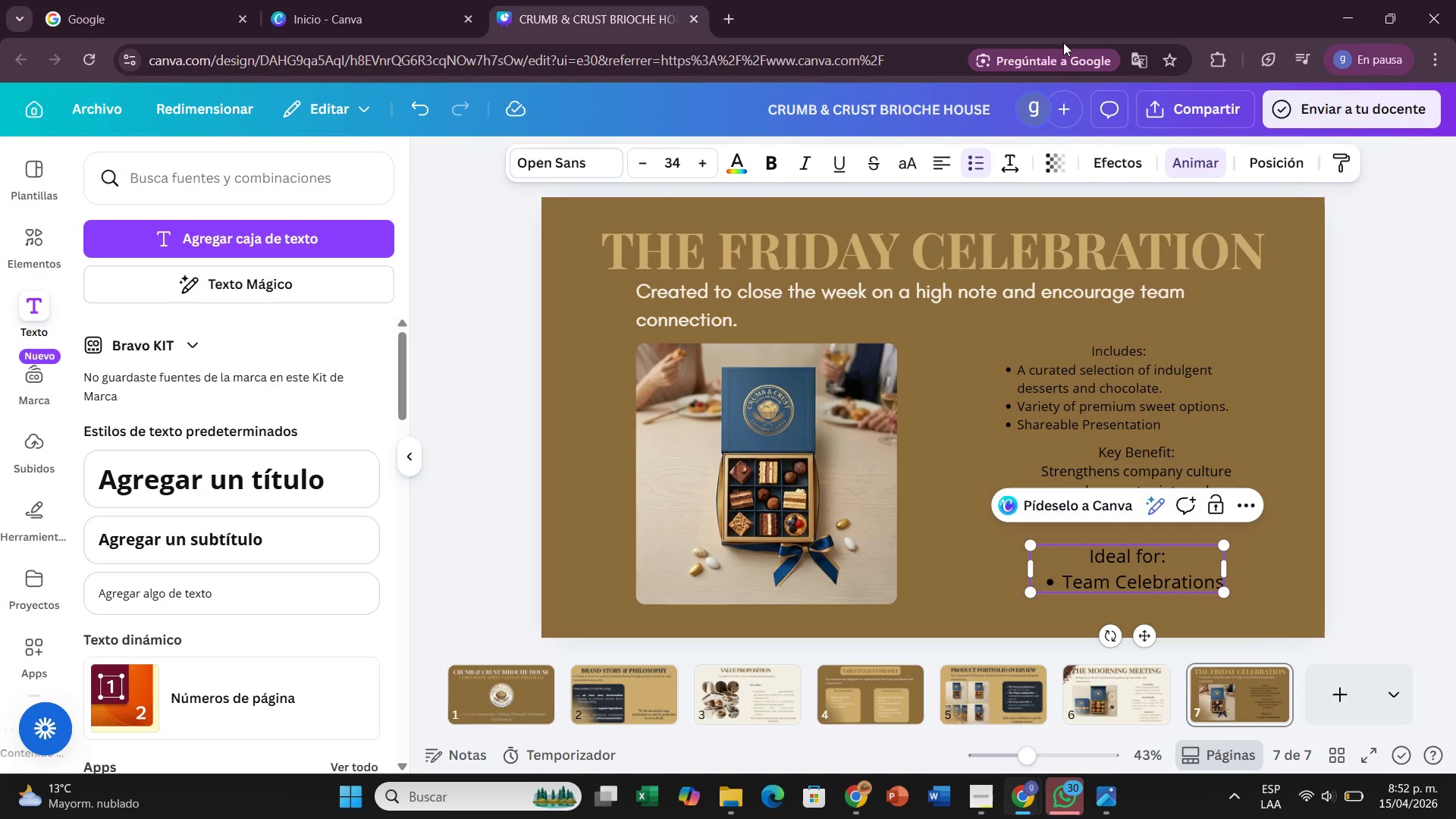 
key(Enter)
 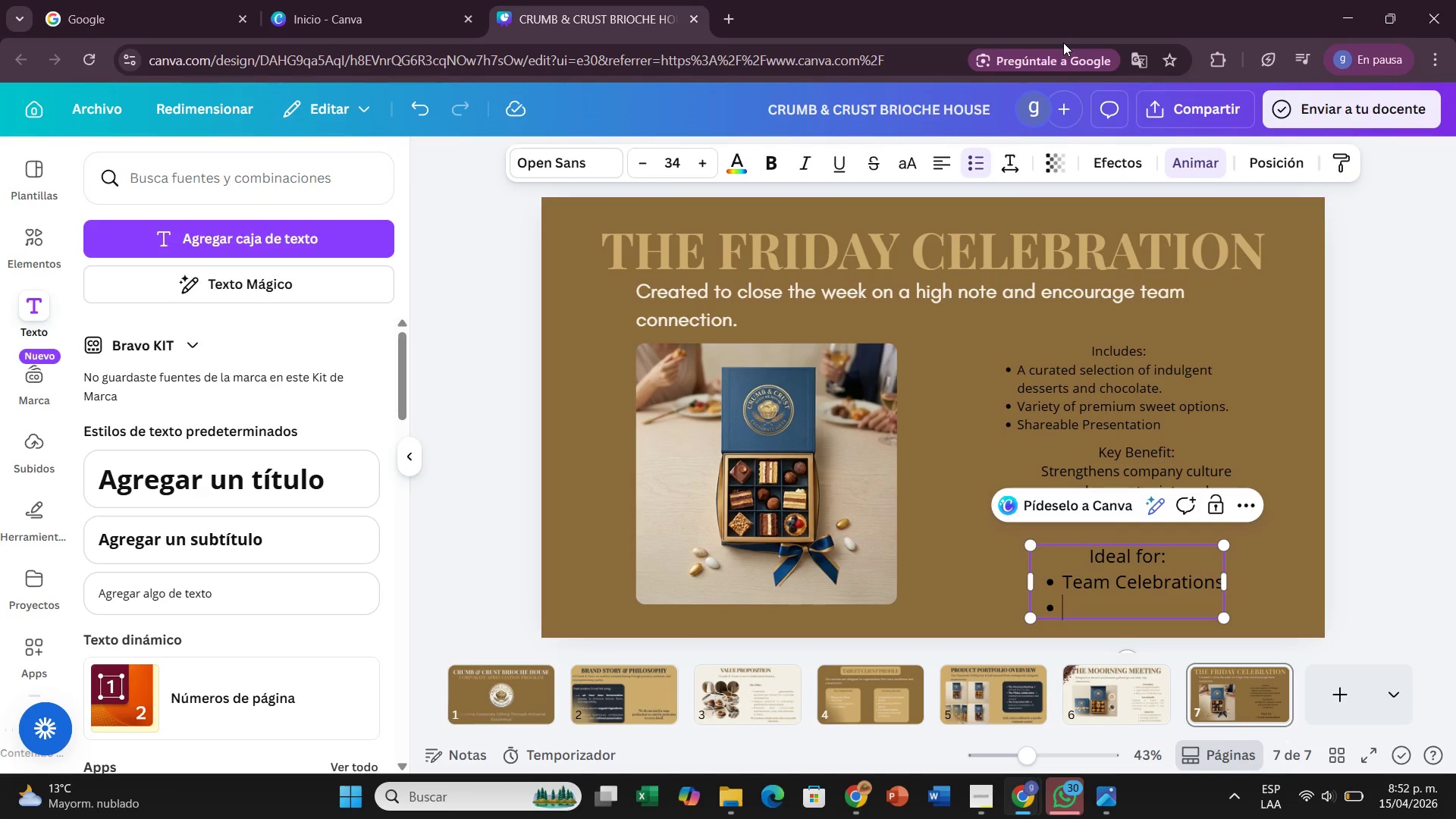 
type(Milestone)
 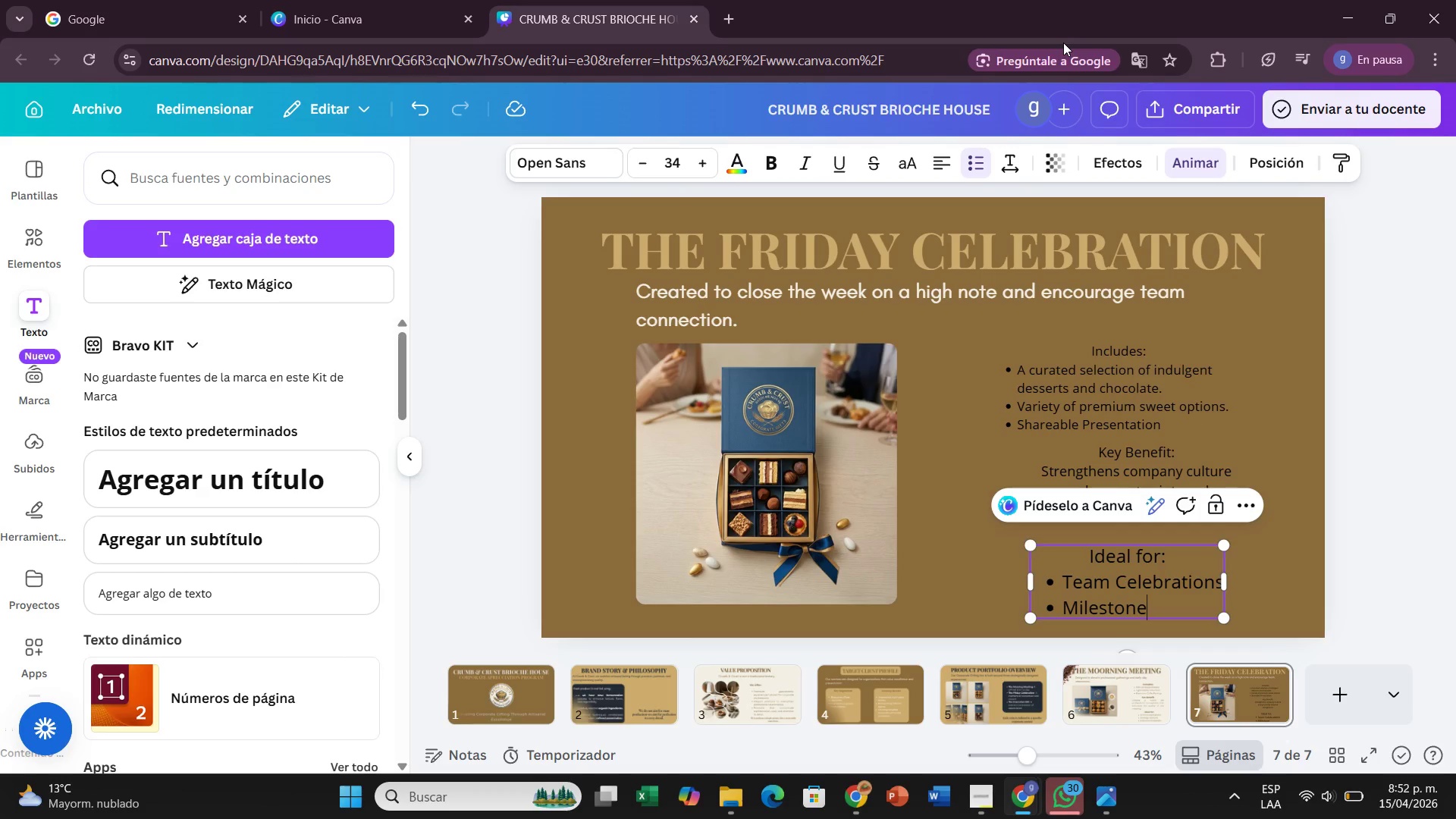 
type( achiviements)
 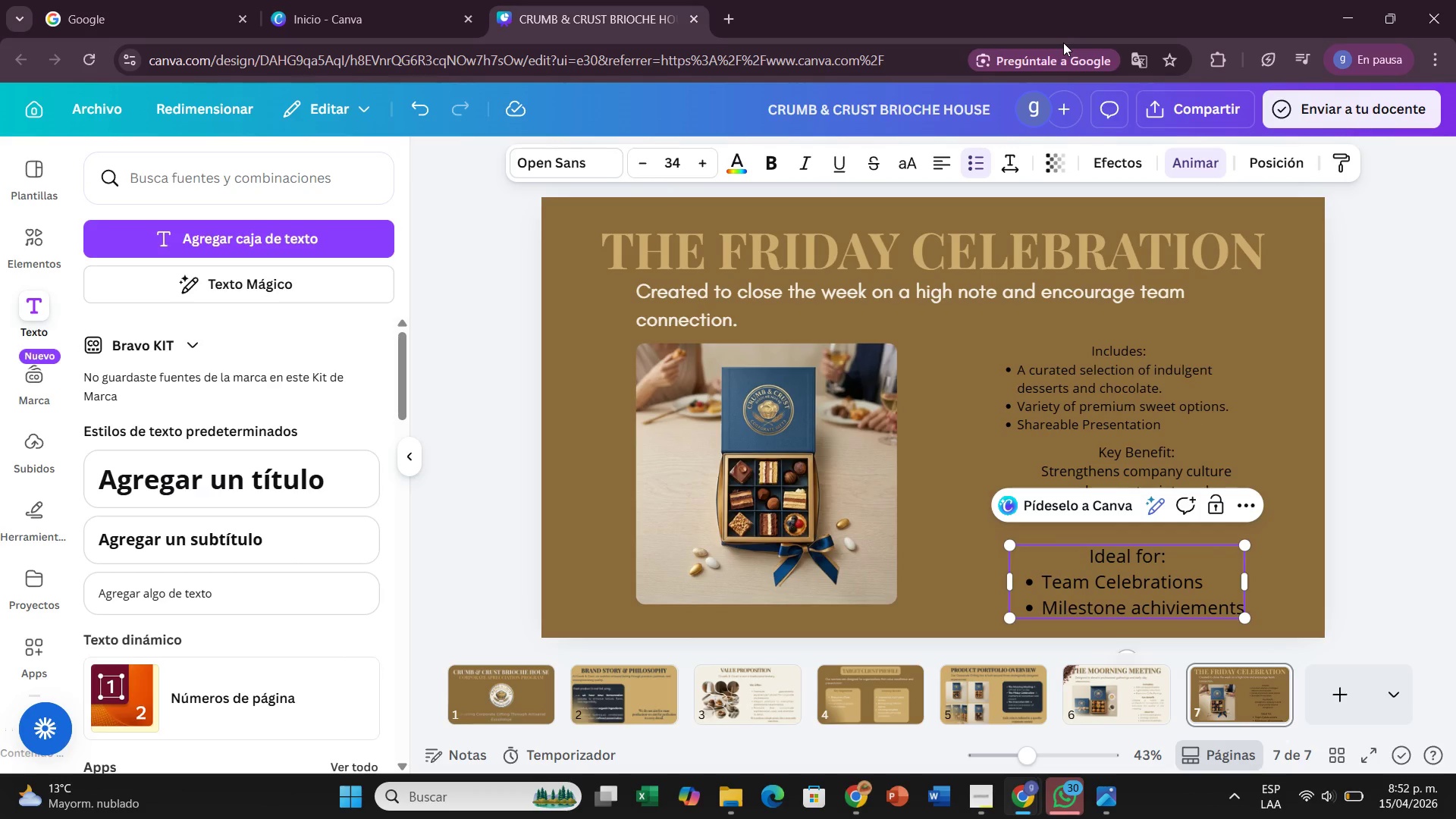 
key(Enter)
 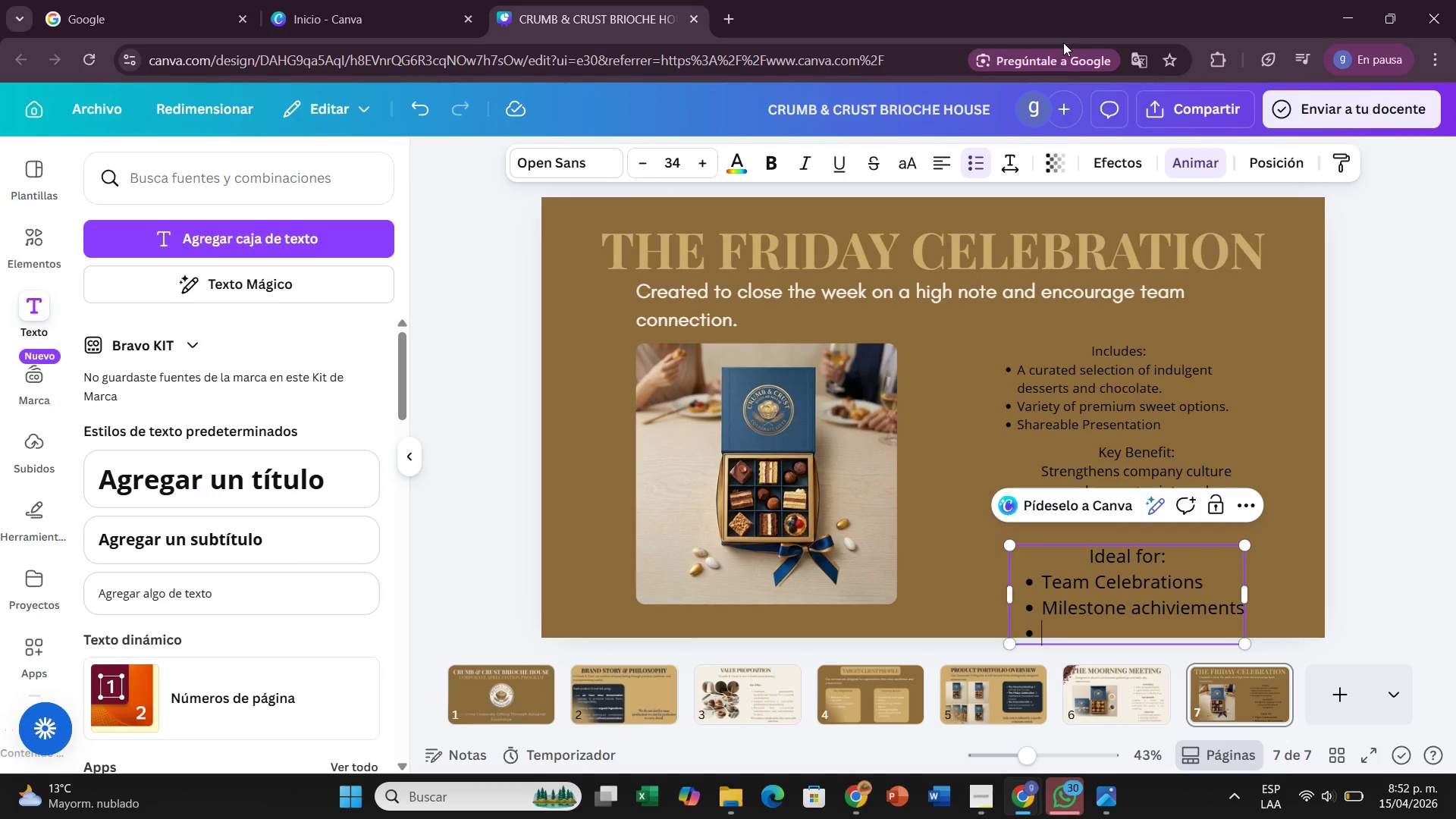 
type(Workplace engagemn)
key(Backspace)
type(ent activities)
 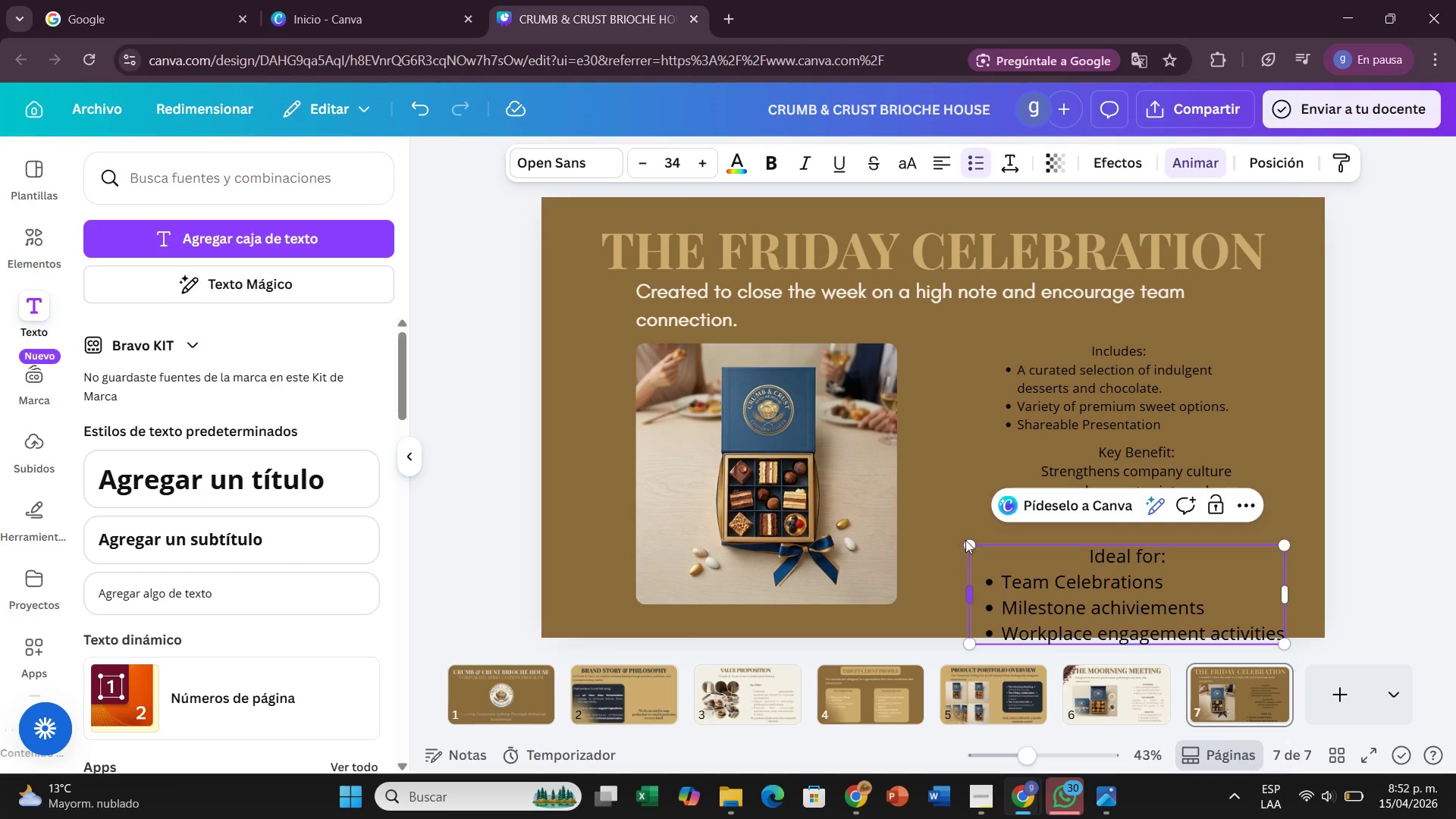 
left_click([968, 533])
 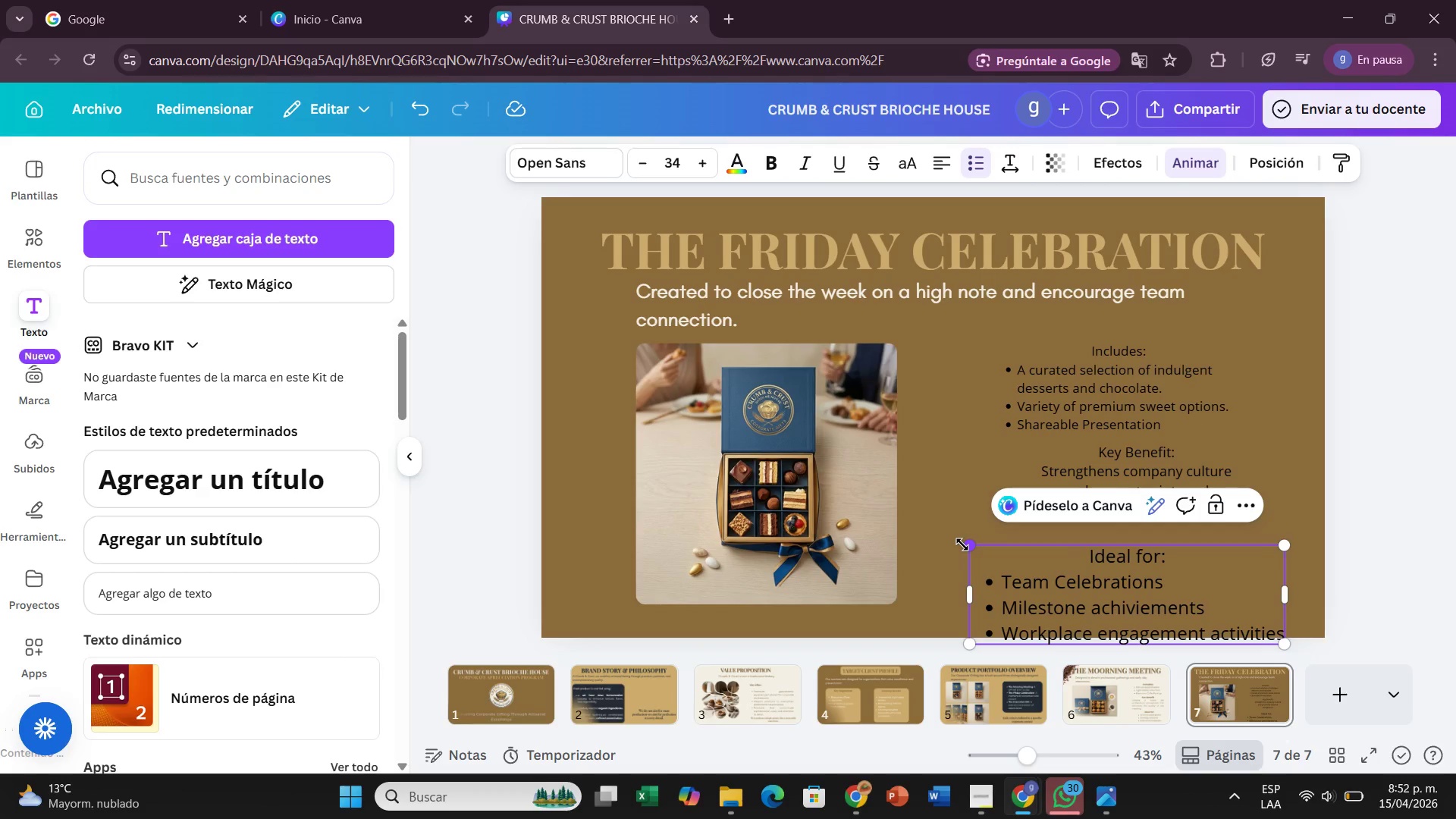 
left_click_drag(start_coordinate=[962, 544], to_coordinate=[1006, 596])
 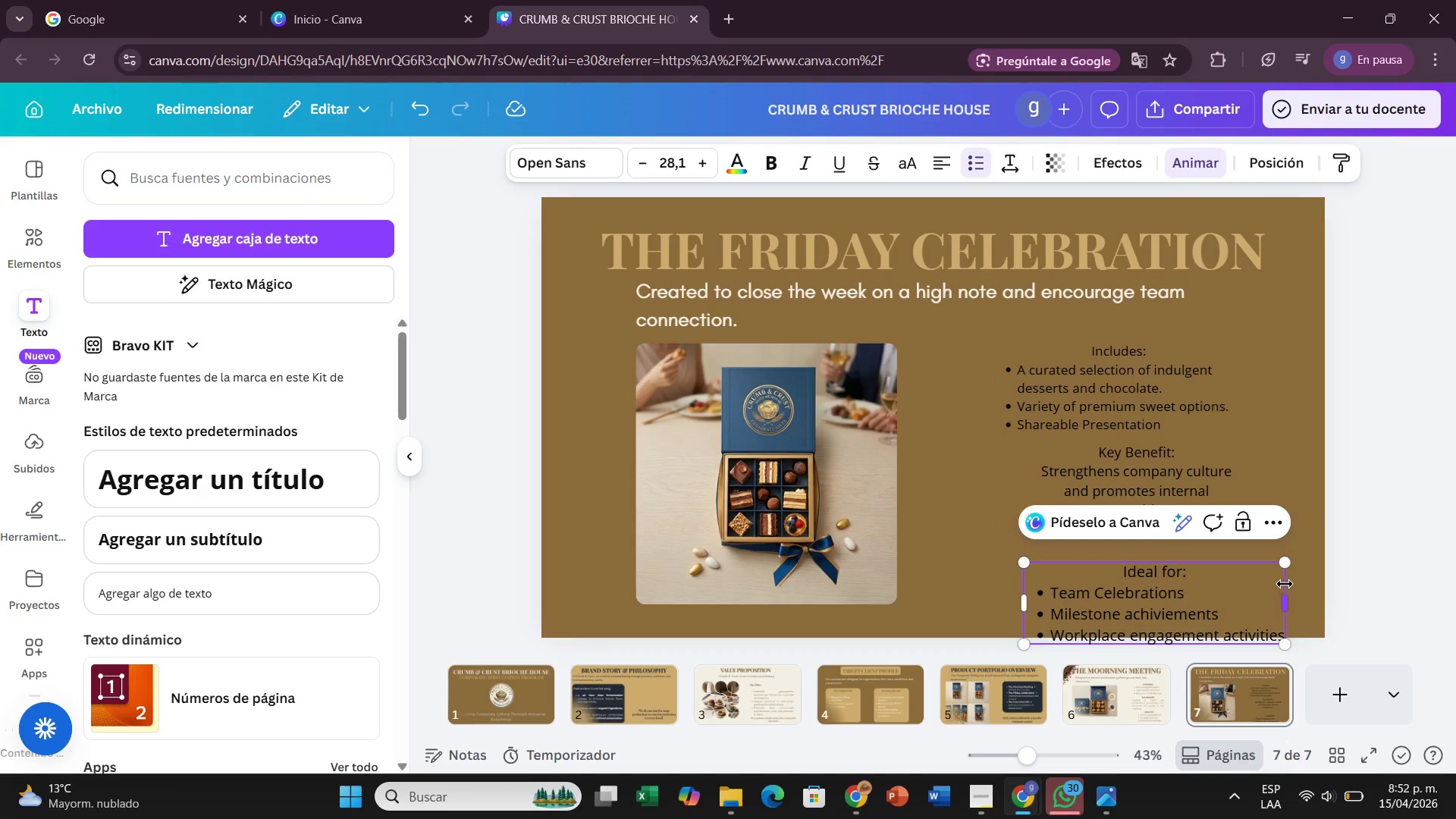 
left_click_drag(start_coordinate=[1285, 584], to_coordinate=[1280, 557])
 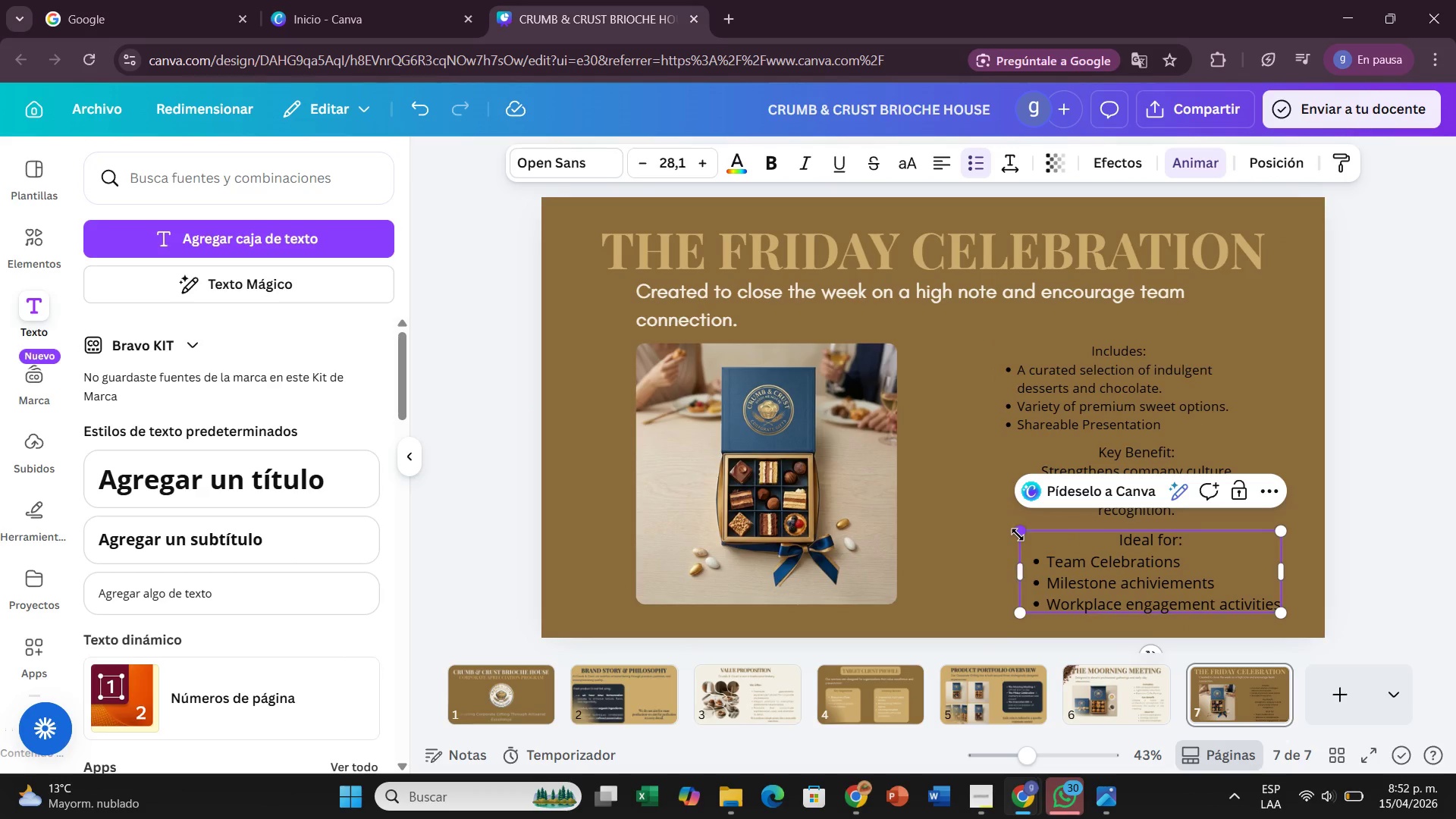 
left_click_drag(start_coordinate=[1018, 535], to_coordinate=[1027, 548])
 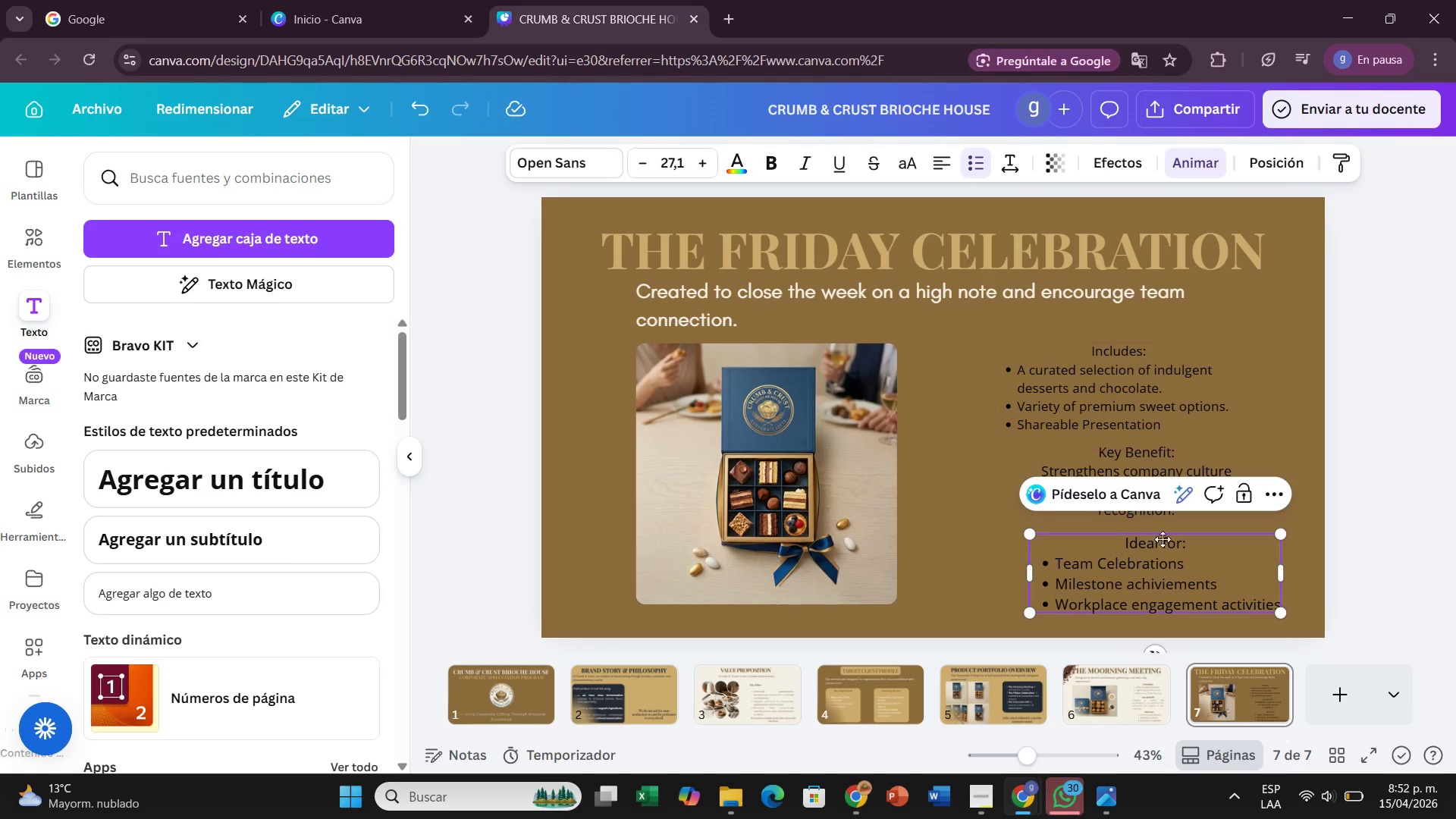 
left_click([597, 164])
 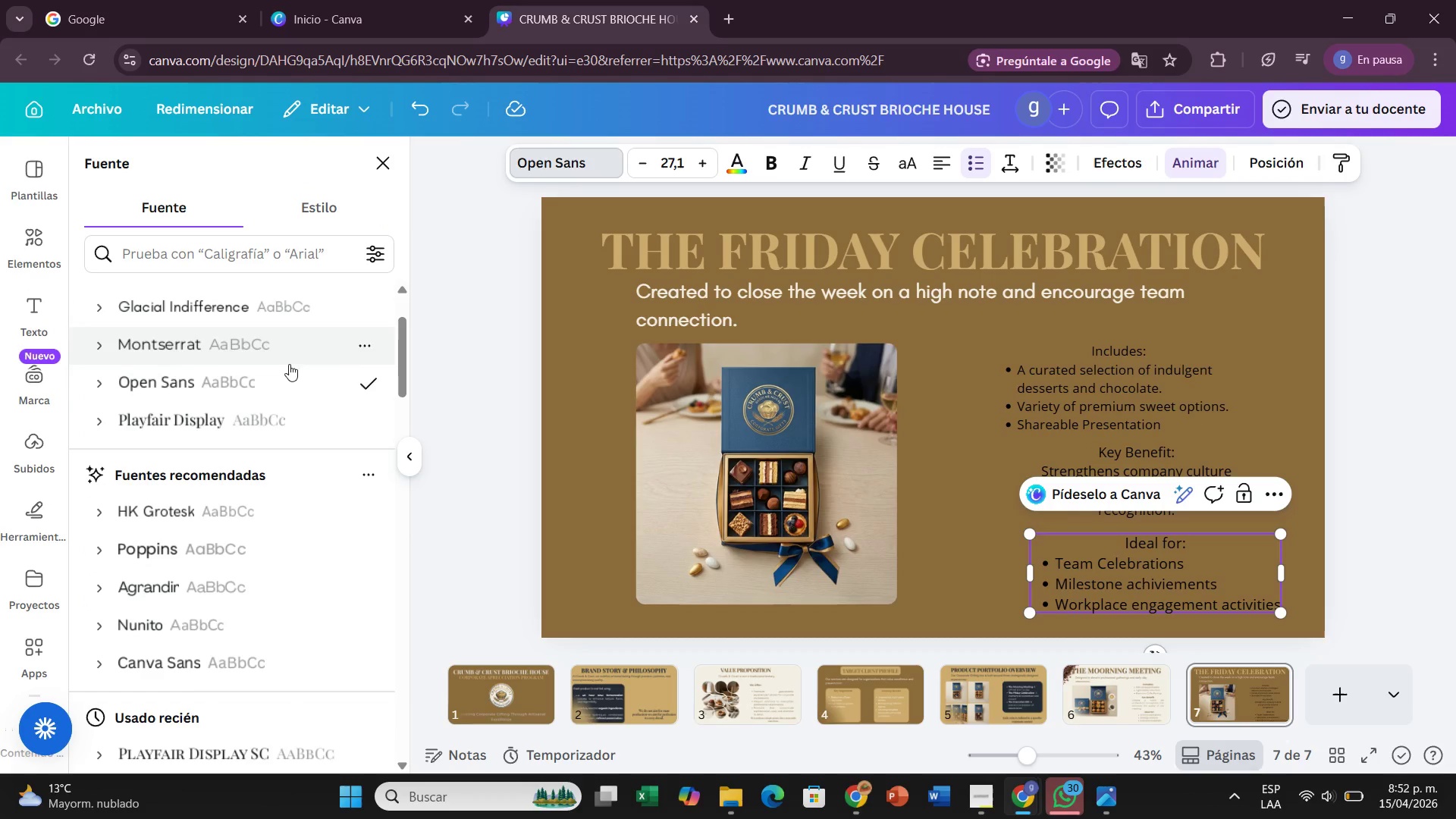 
left_click([271, 337])
 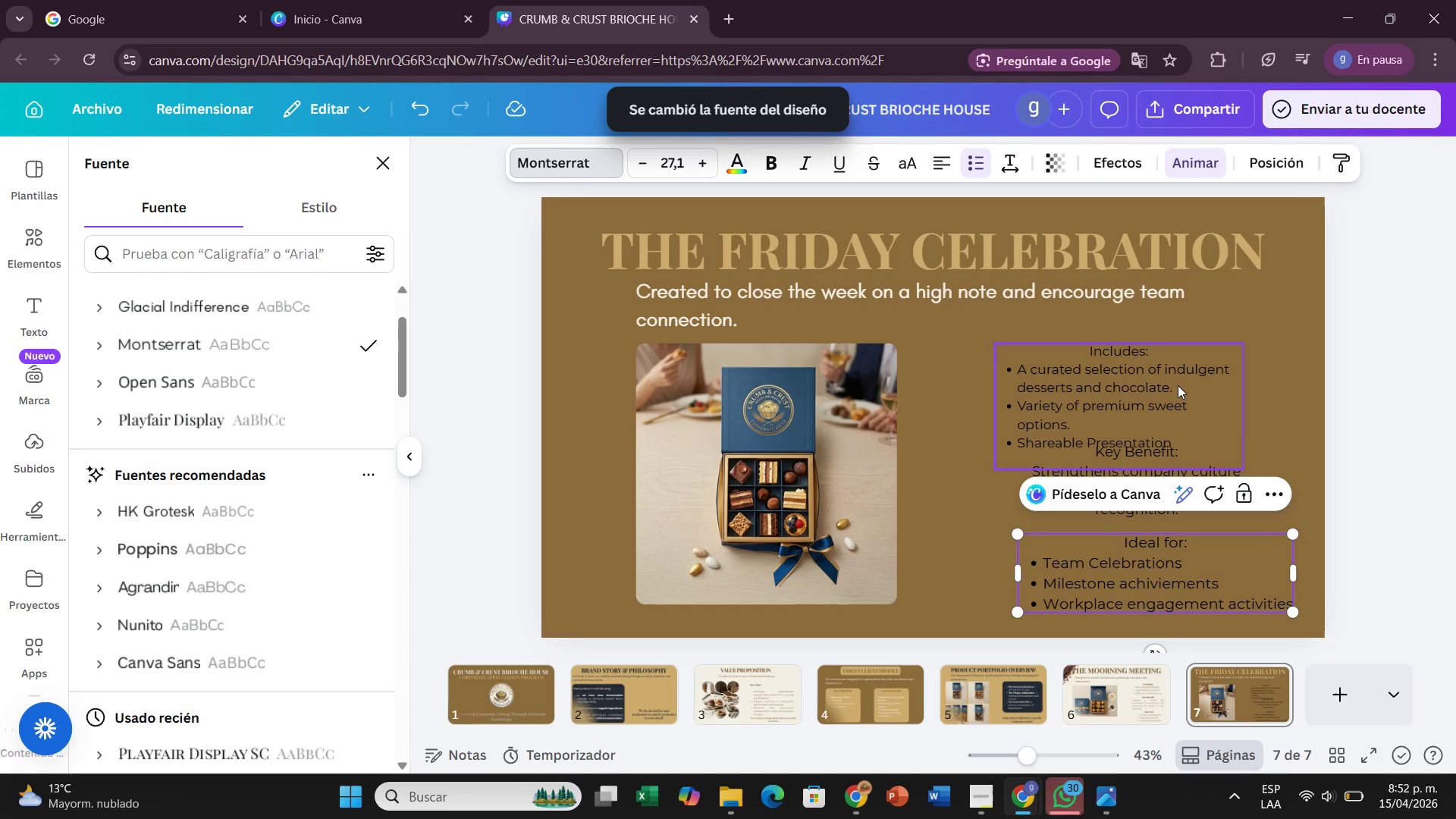 
left_click_drag(start_coordinate=[1176, 471], to_coordinate=[1164, 481])
 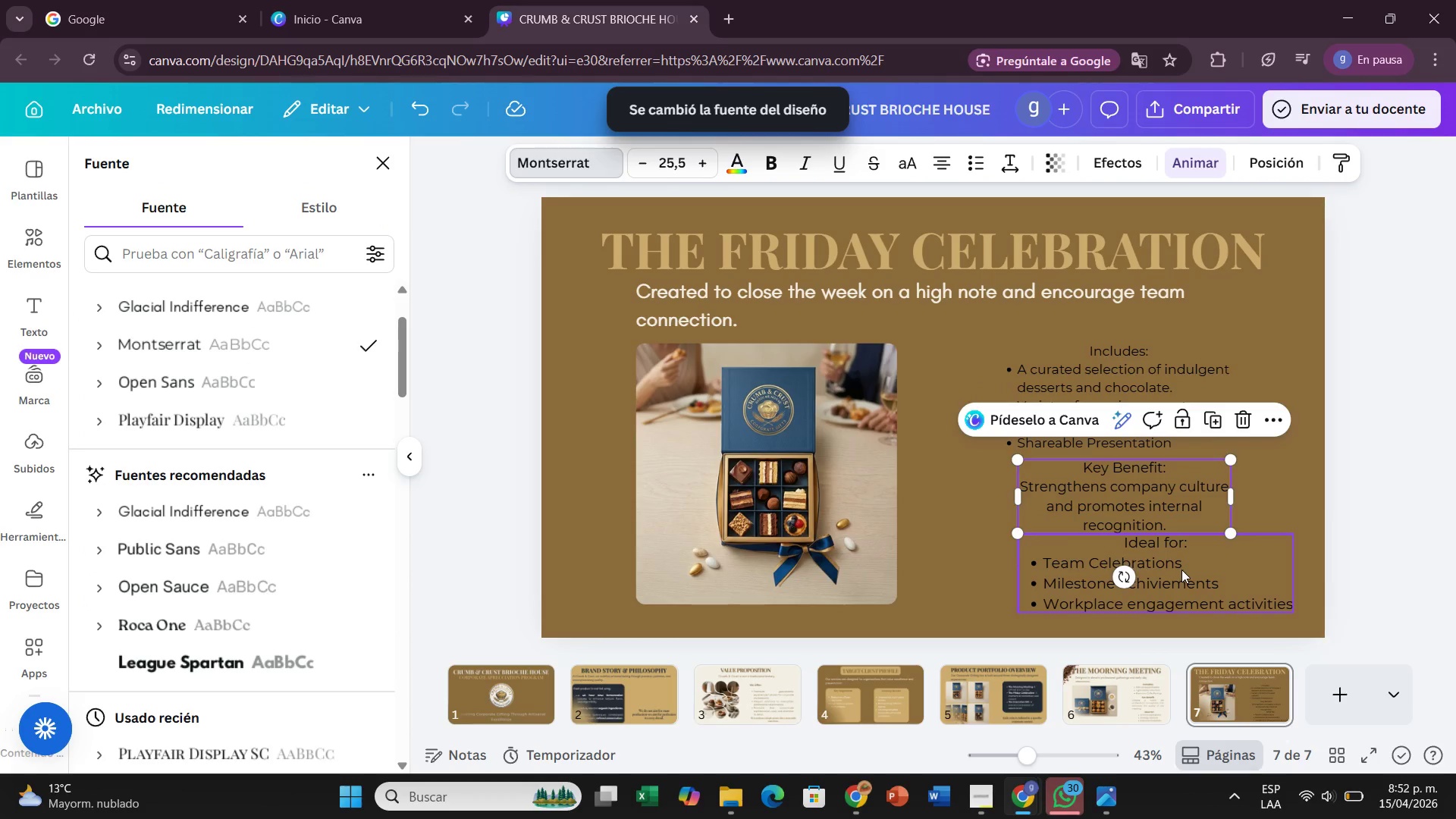 
left_click_drag(start_coordinate=[1181, 570], to_coordinate=[1177, 579])
 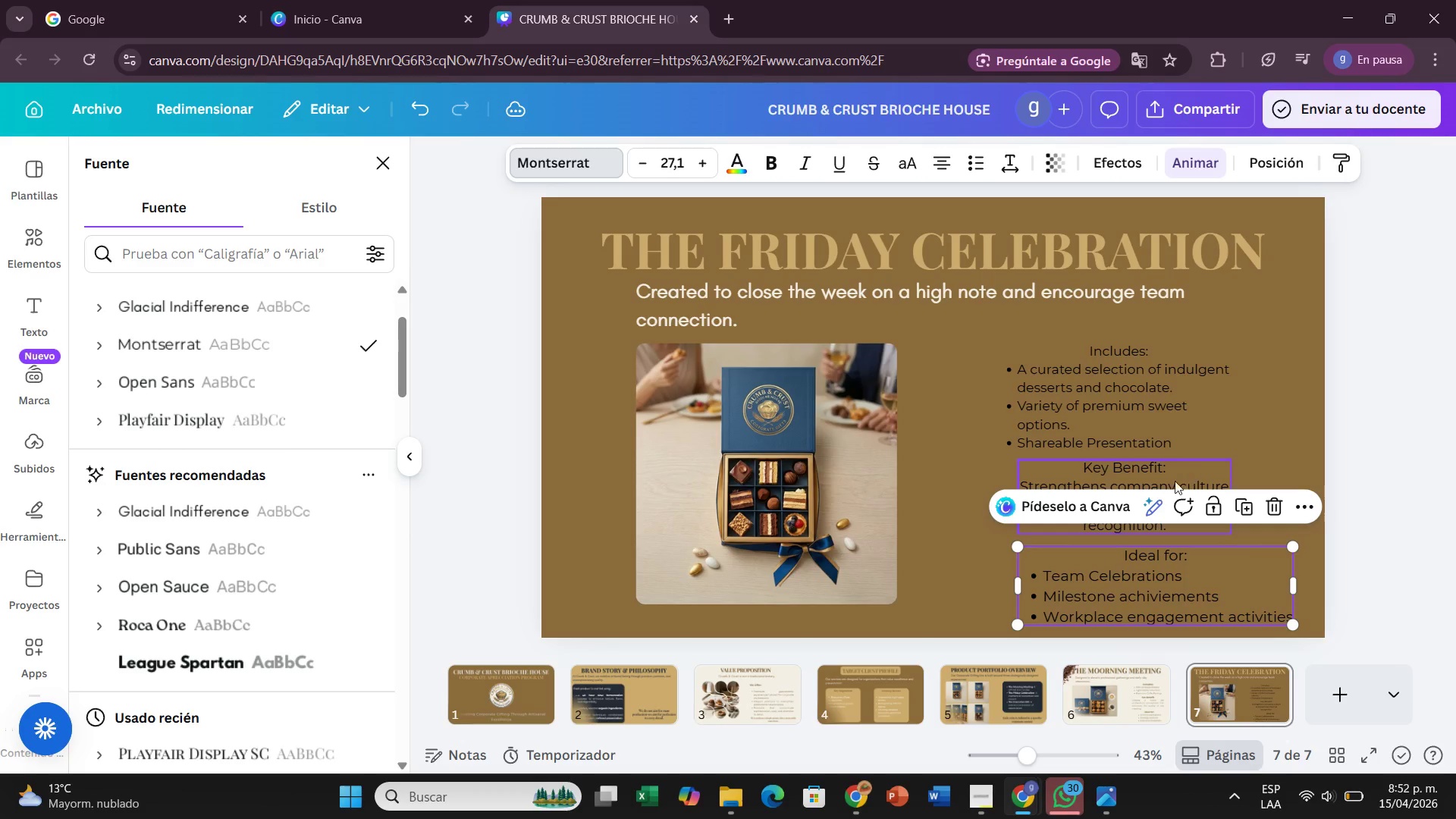 
left_click([1171, 487])
 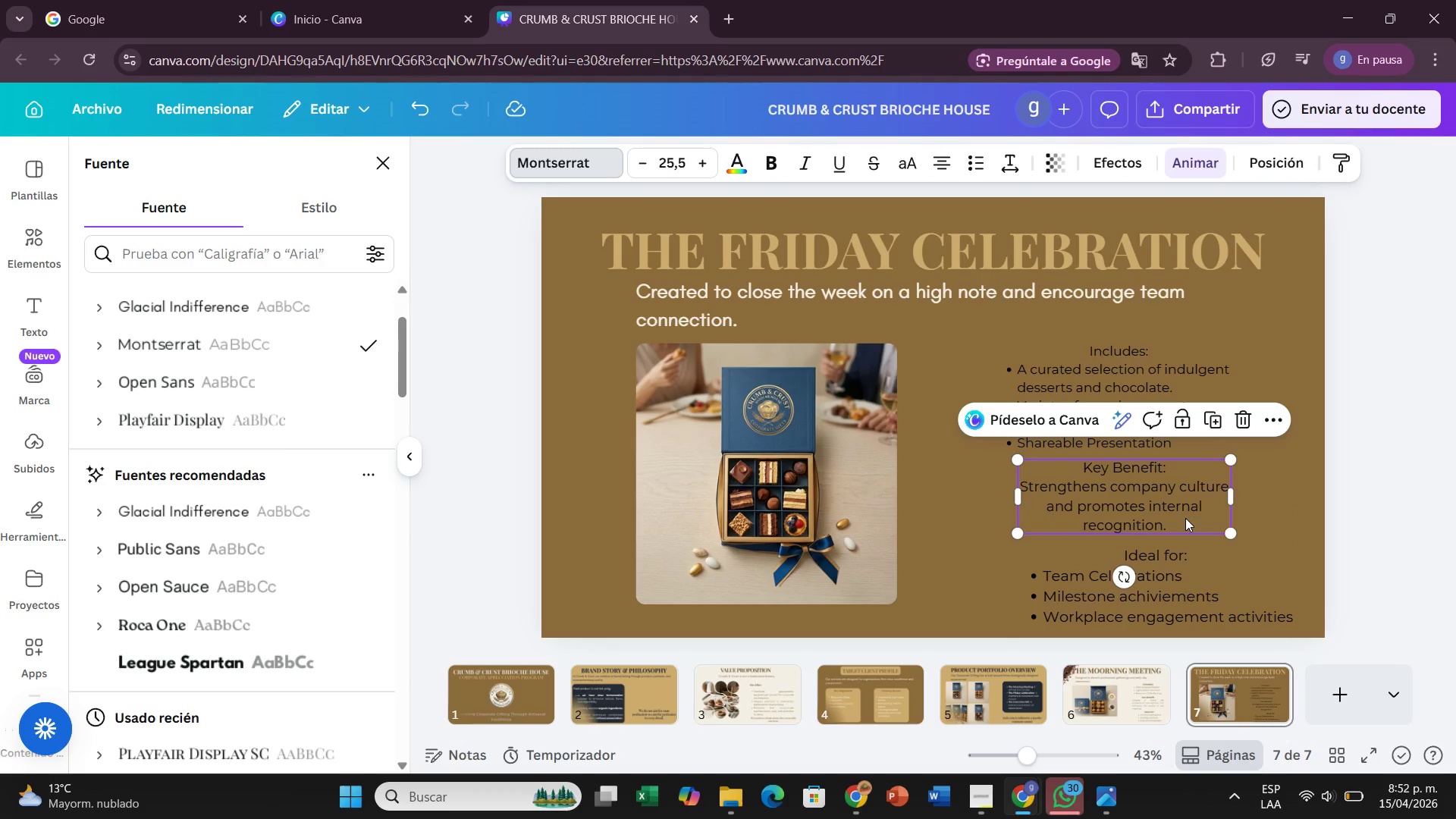 
left_click([1185, 518])
 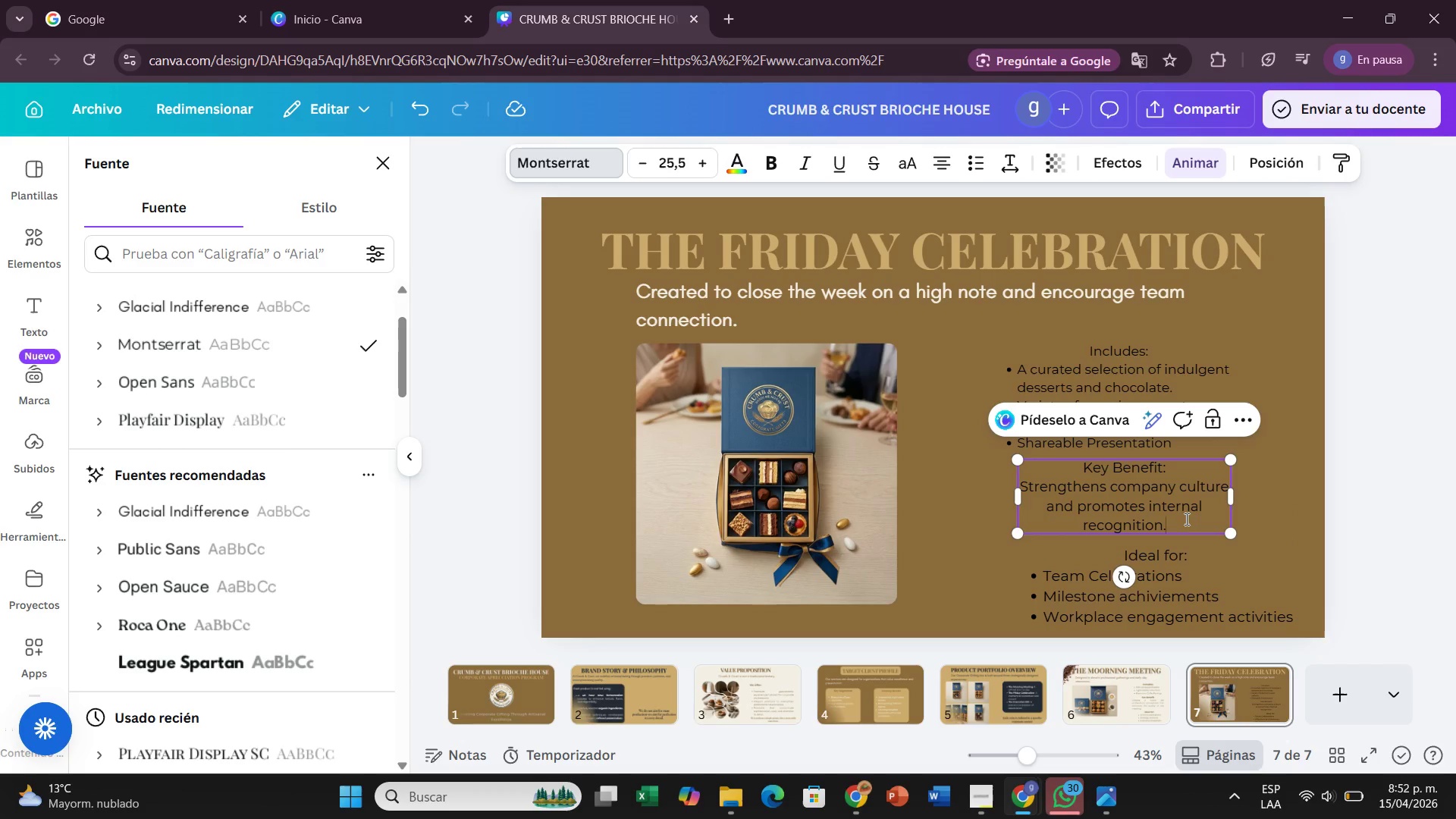 
left_click_drag(start_coordinate=[1185, 519], to_coordinate=[1022, 488])
 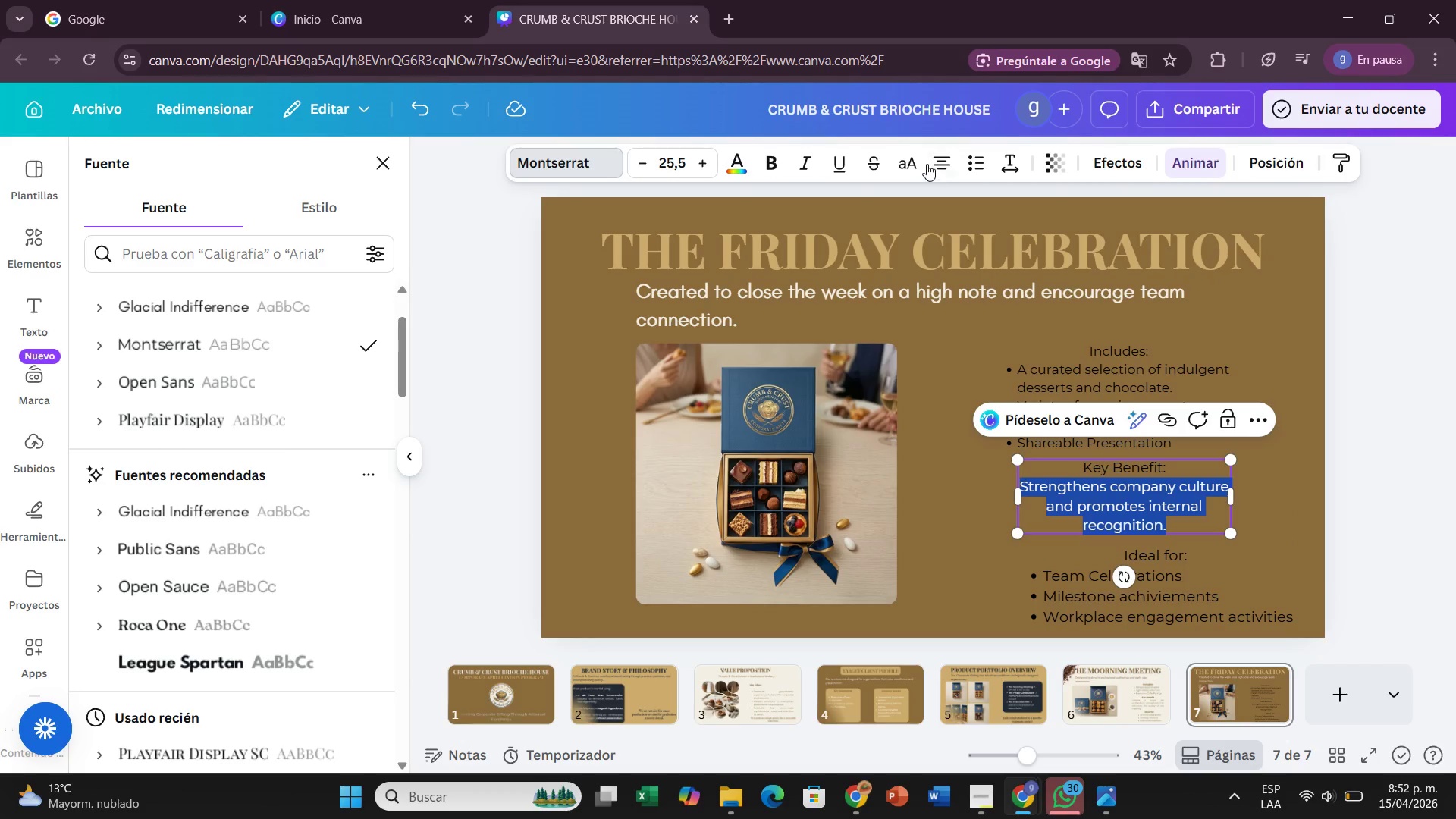 
left_click([927, 164])
 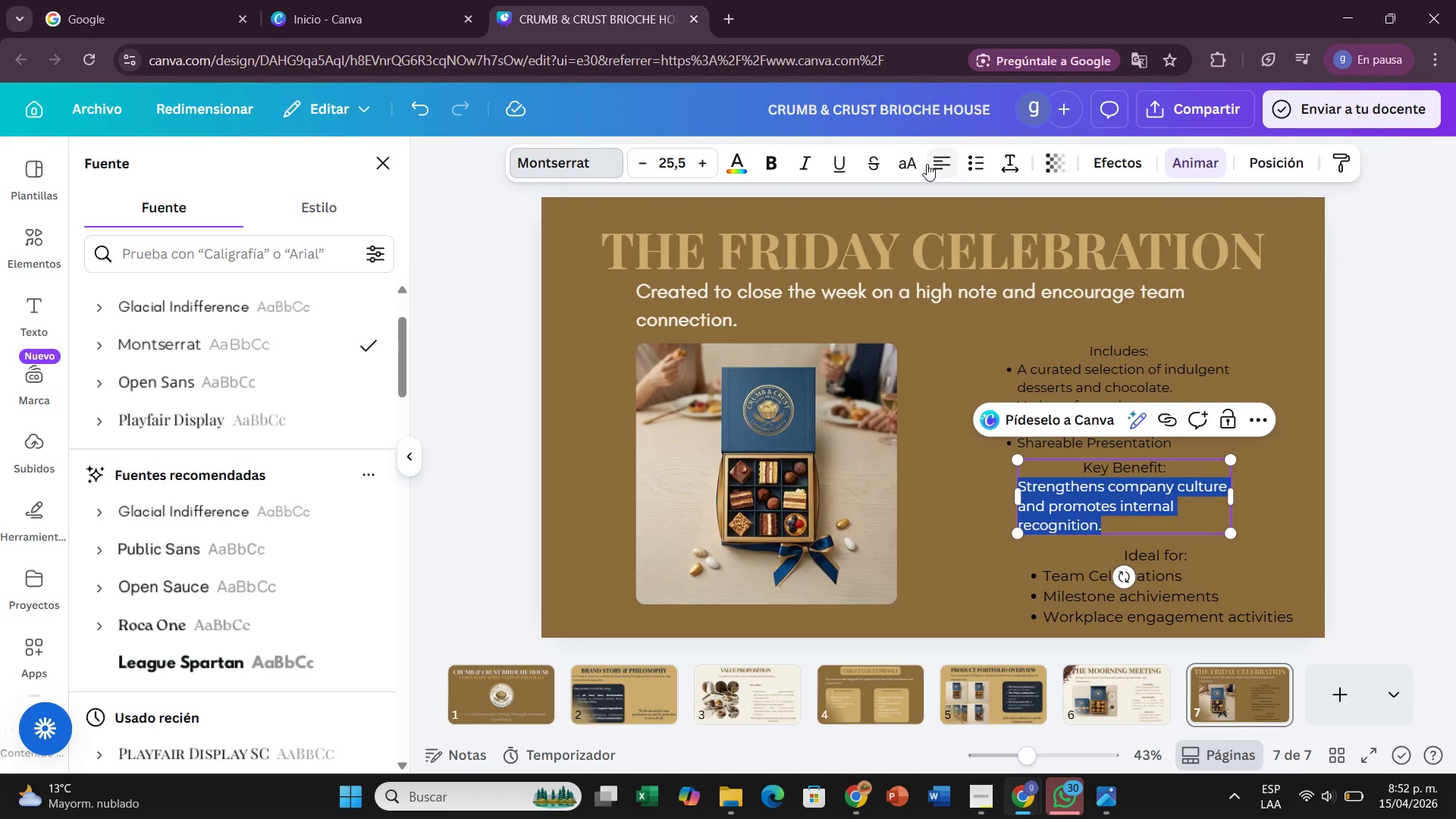 
left_click([927, 164])
 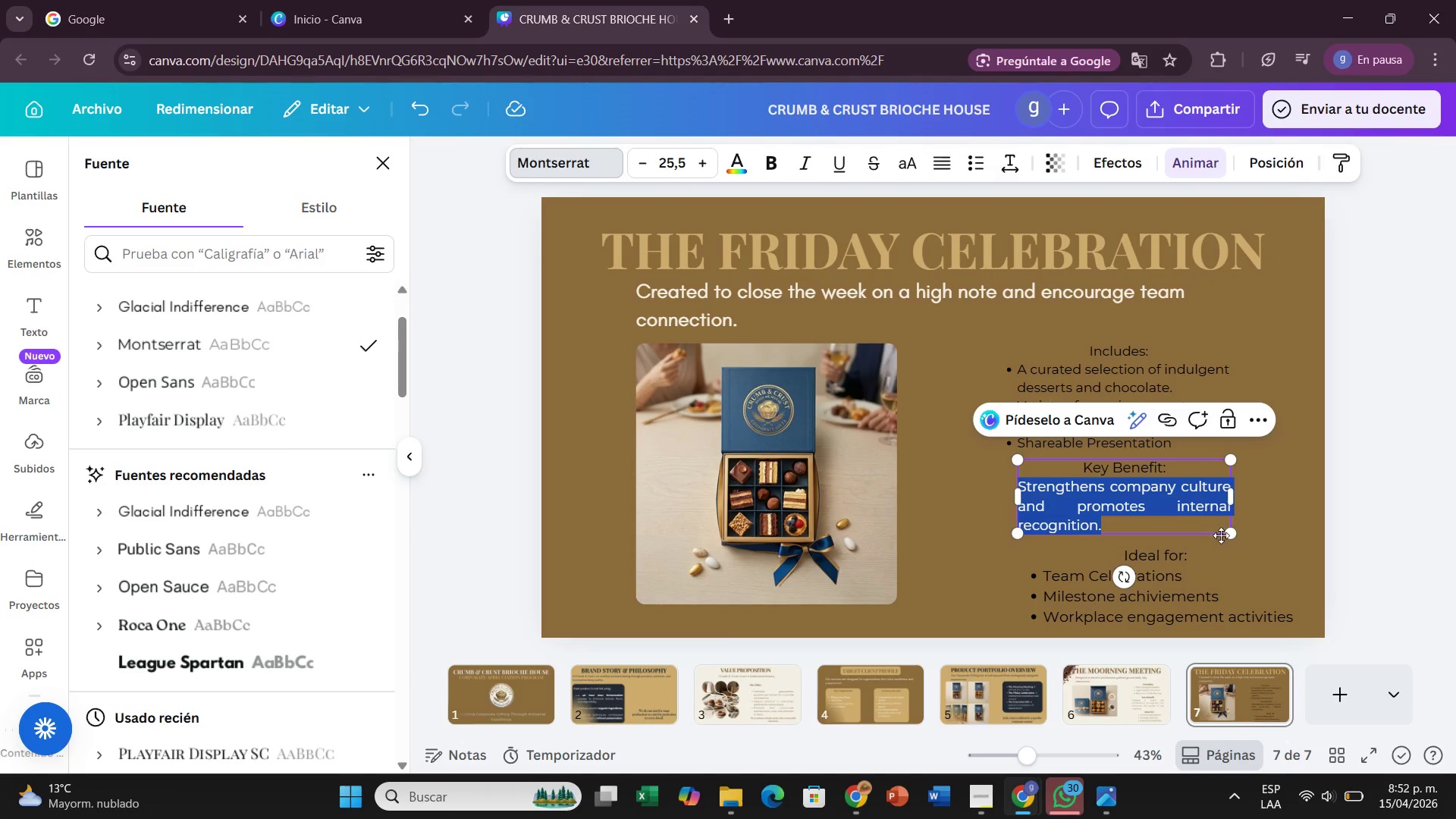 
left_click([1269, 523])
 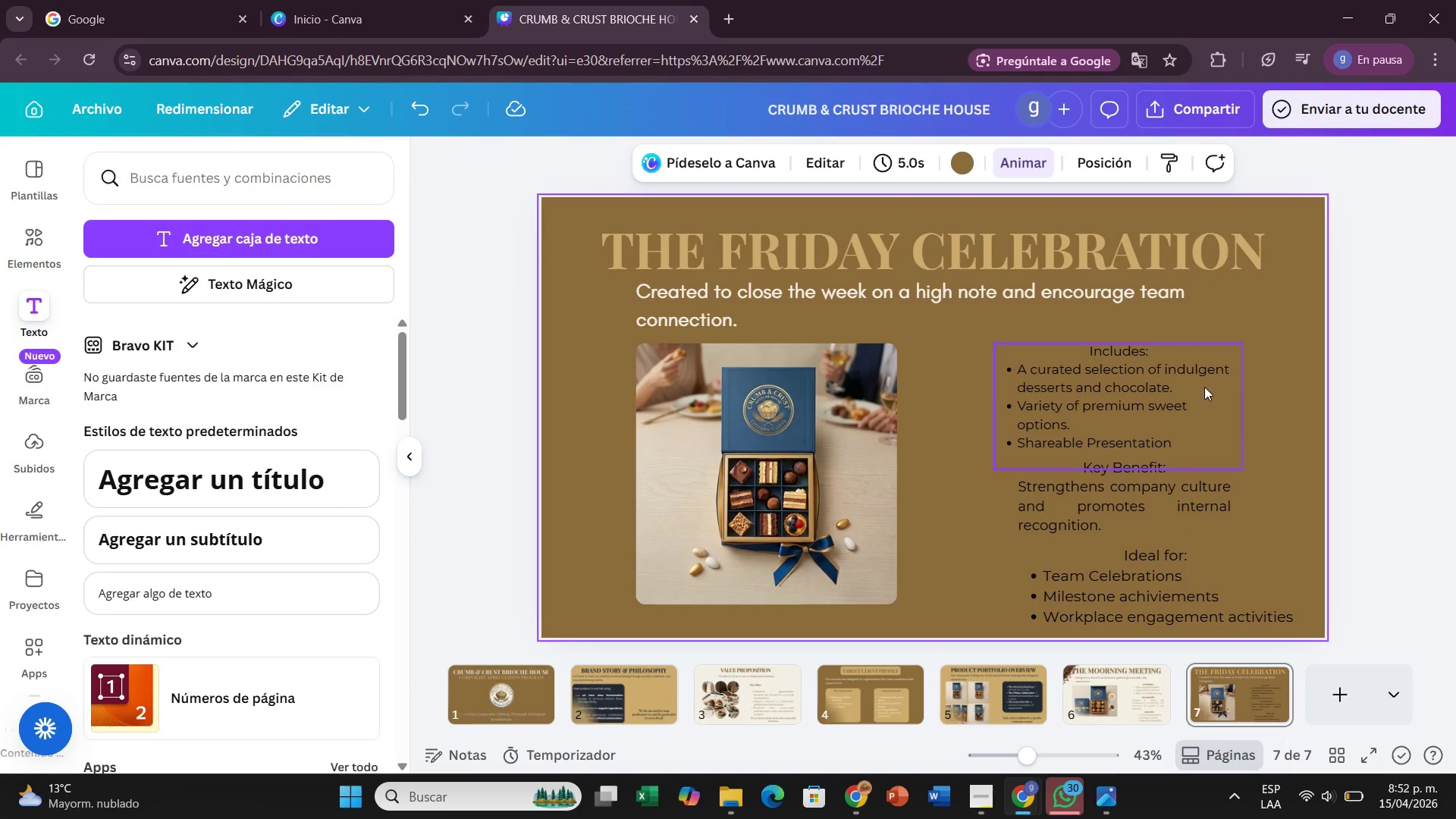 
left_click([1204, 387])
 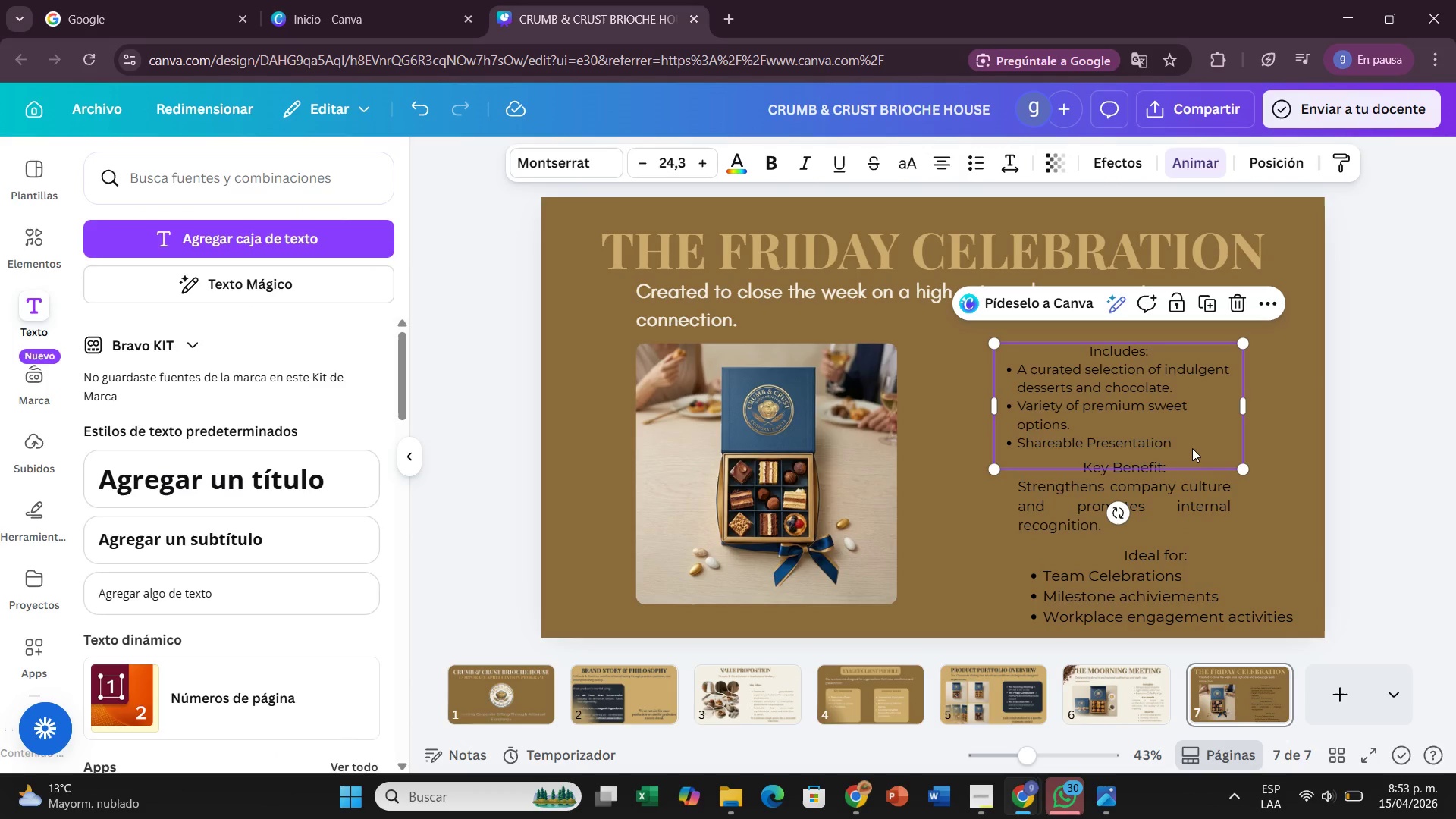 
double_click([1192, 448])
 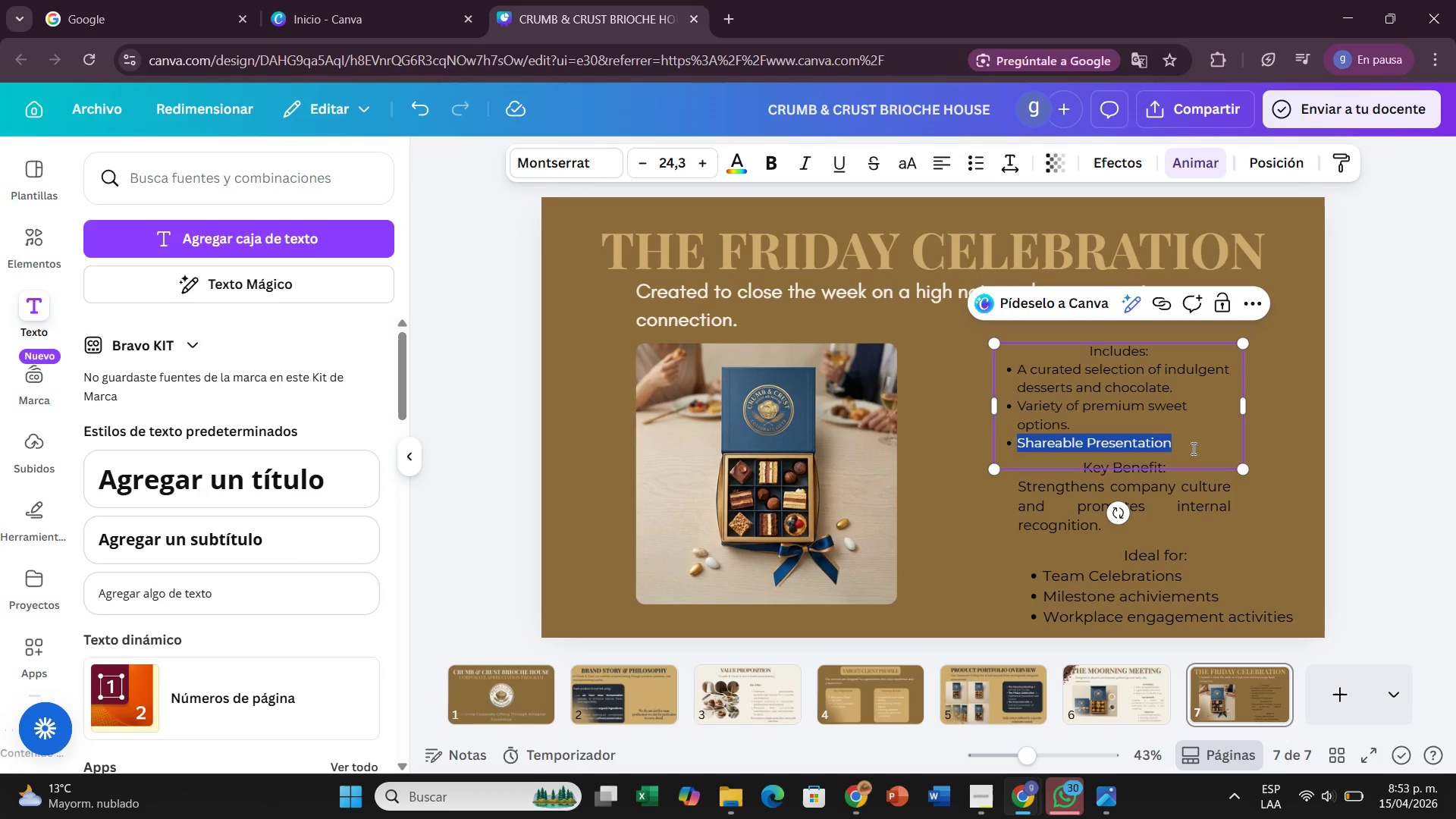 
left_click_drag(start_coordinate=[1192, 448], to_coordinate=[1015, 364])
 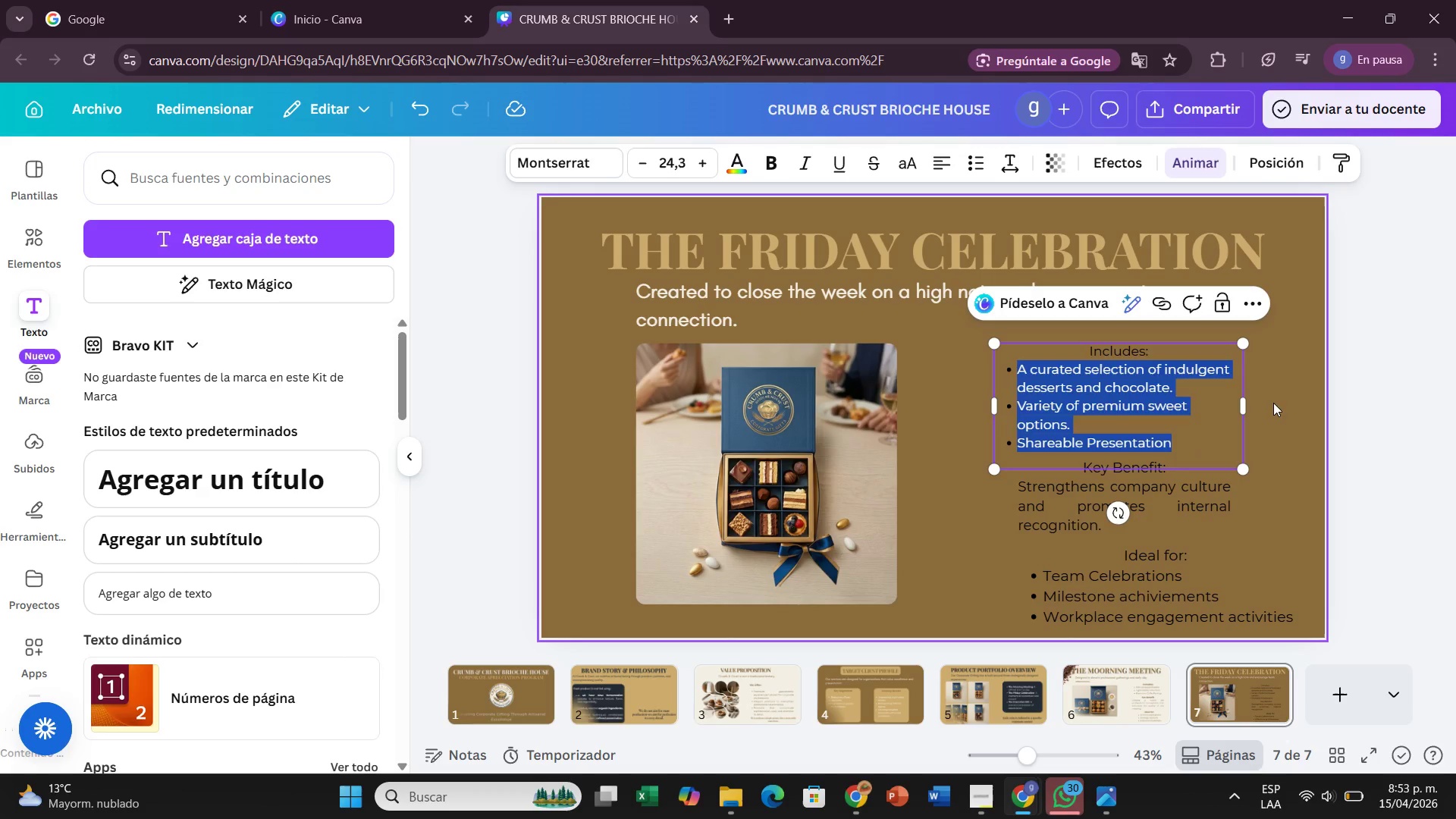 
left_click([1273, 405])
 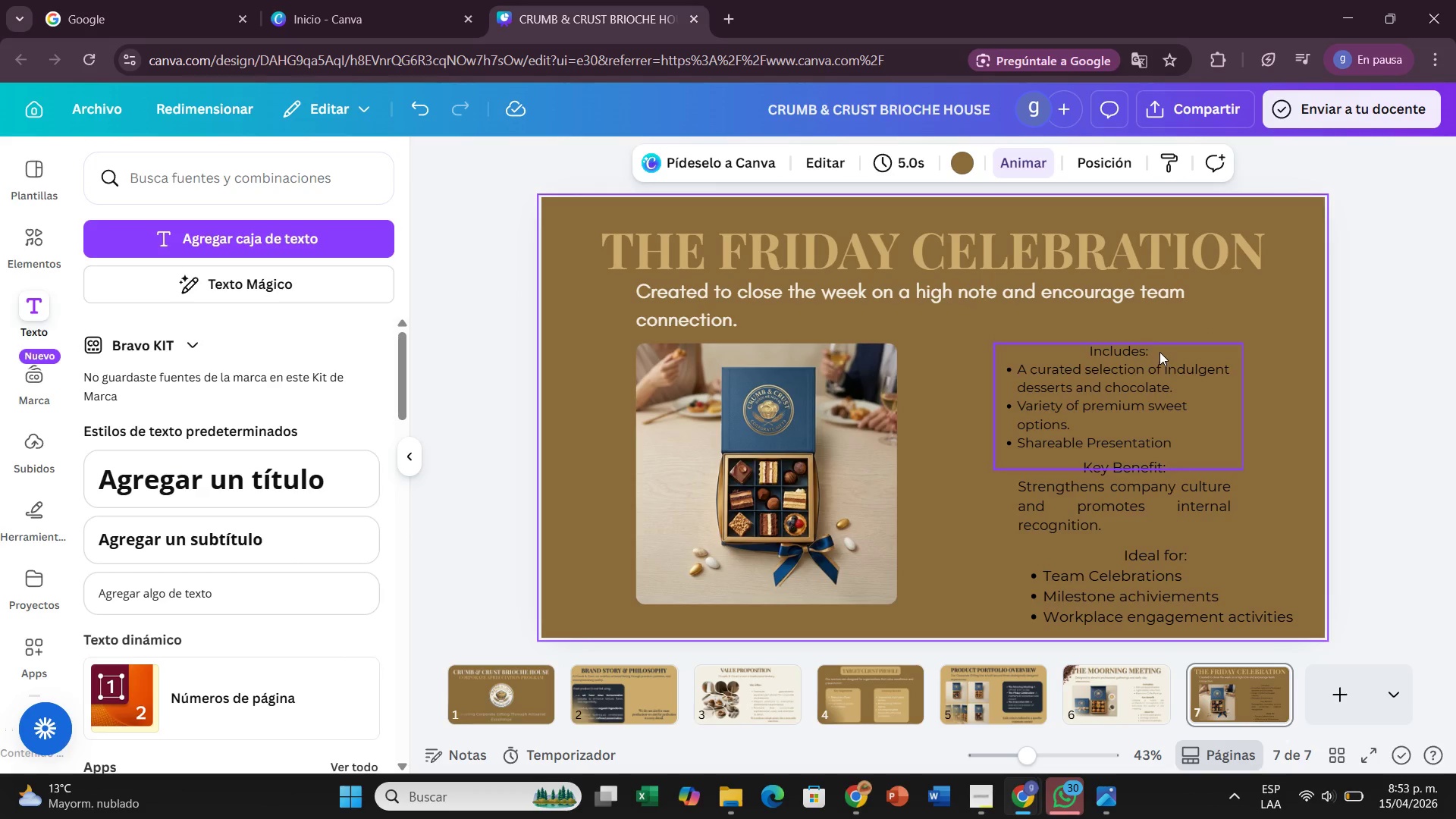 
left_click([1158, 350])
 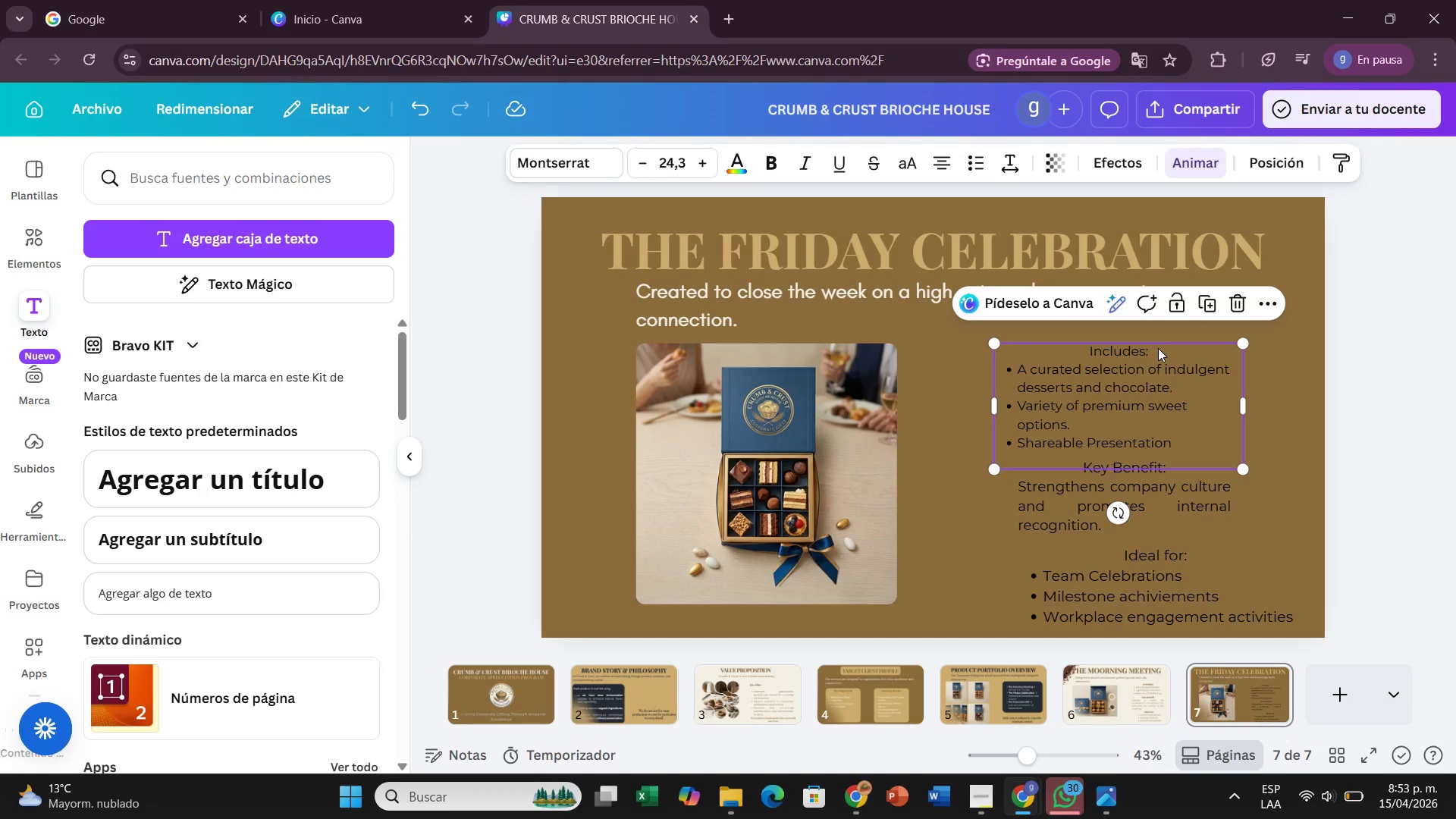 
left_click([1158, 348])
 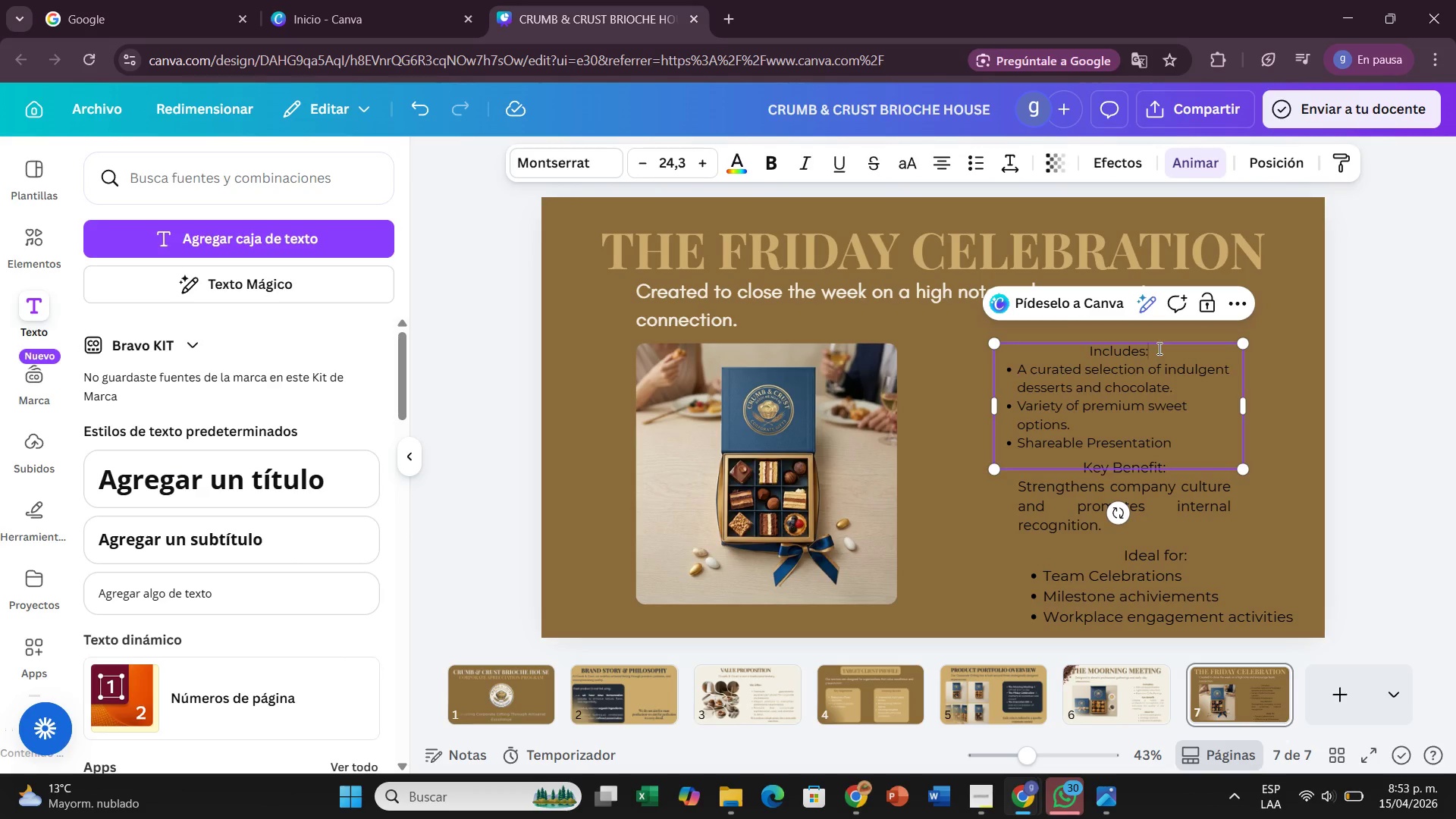 
left_click_drag(start_coordinate=[1158, 348], to_coordinate=[1008, 348])
 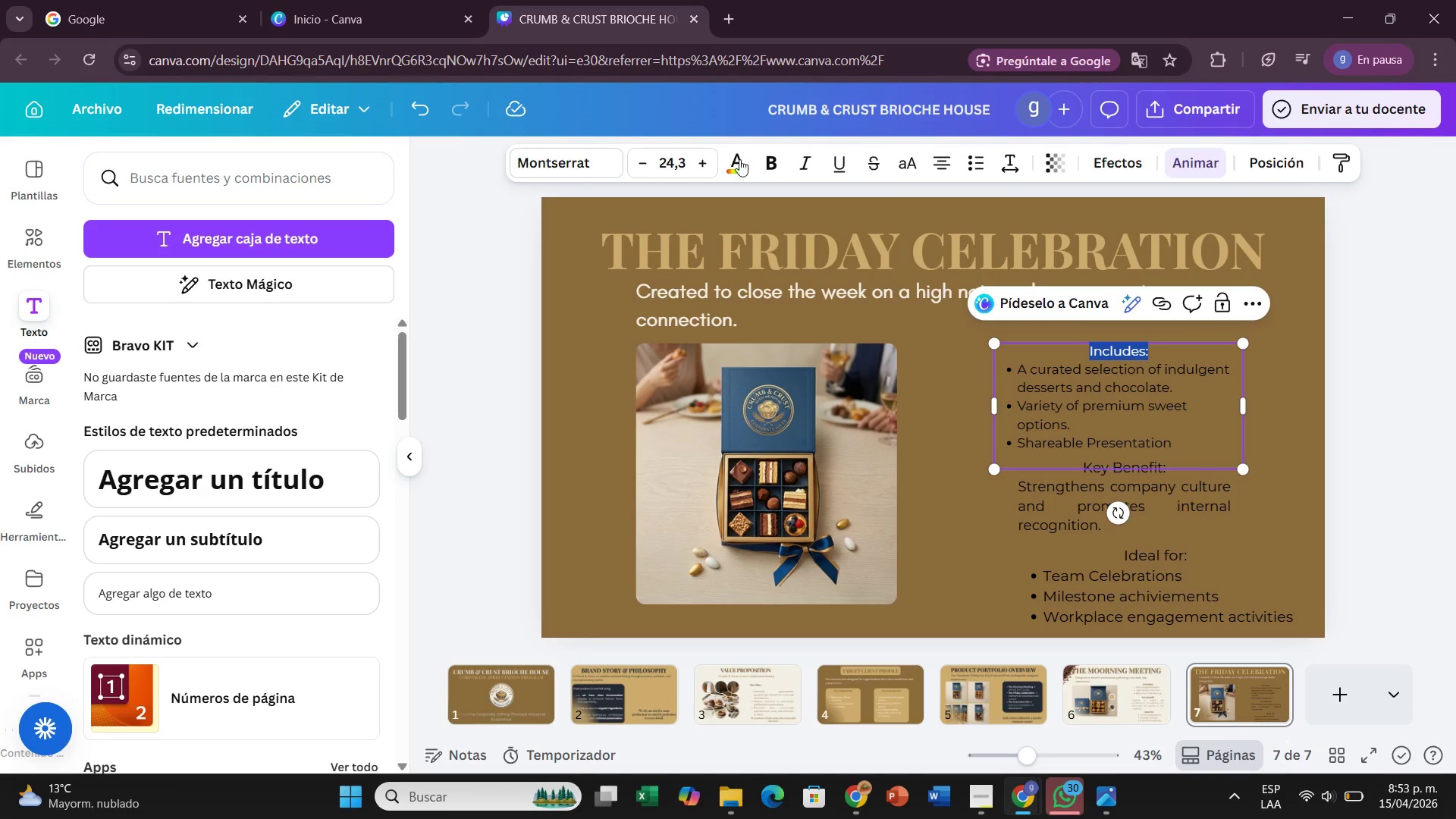 
left_click([733, 159])
 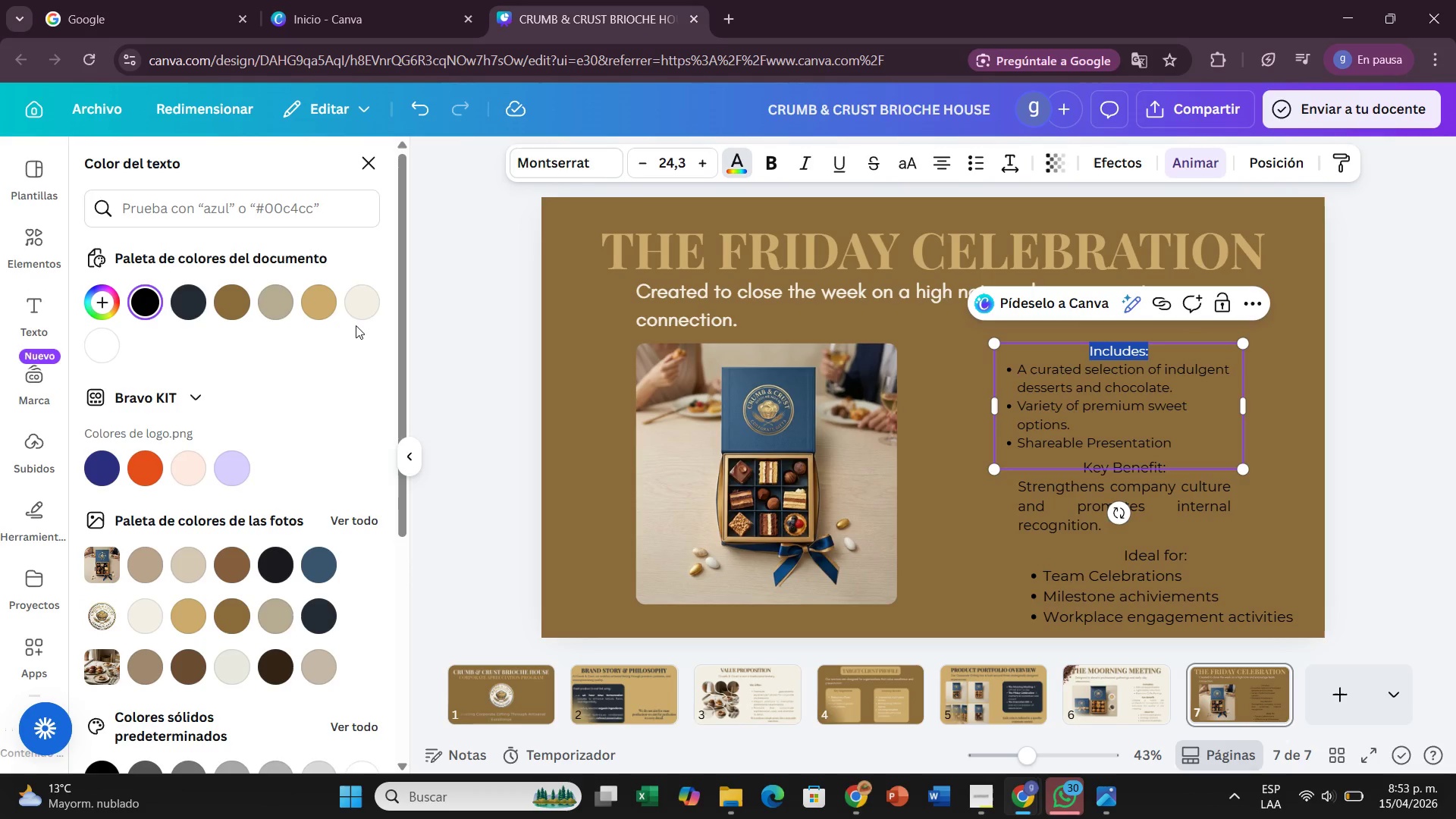 
left_click([334, 290])
 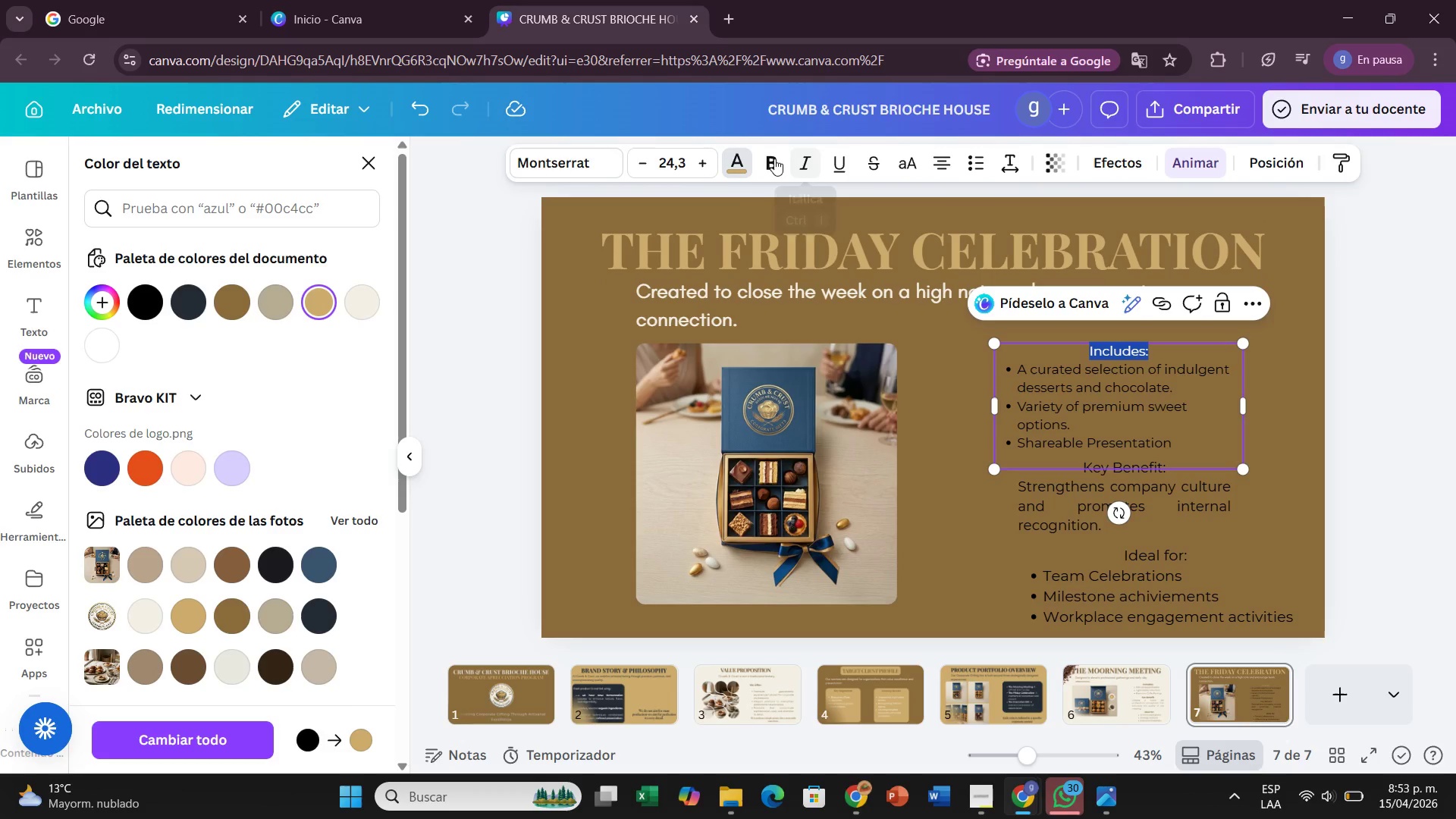 
left_click([771, 158])
 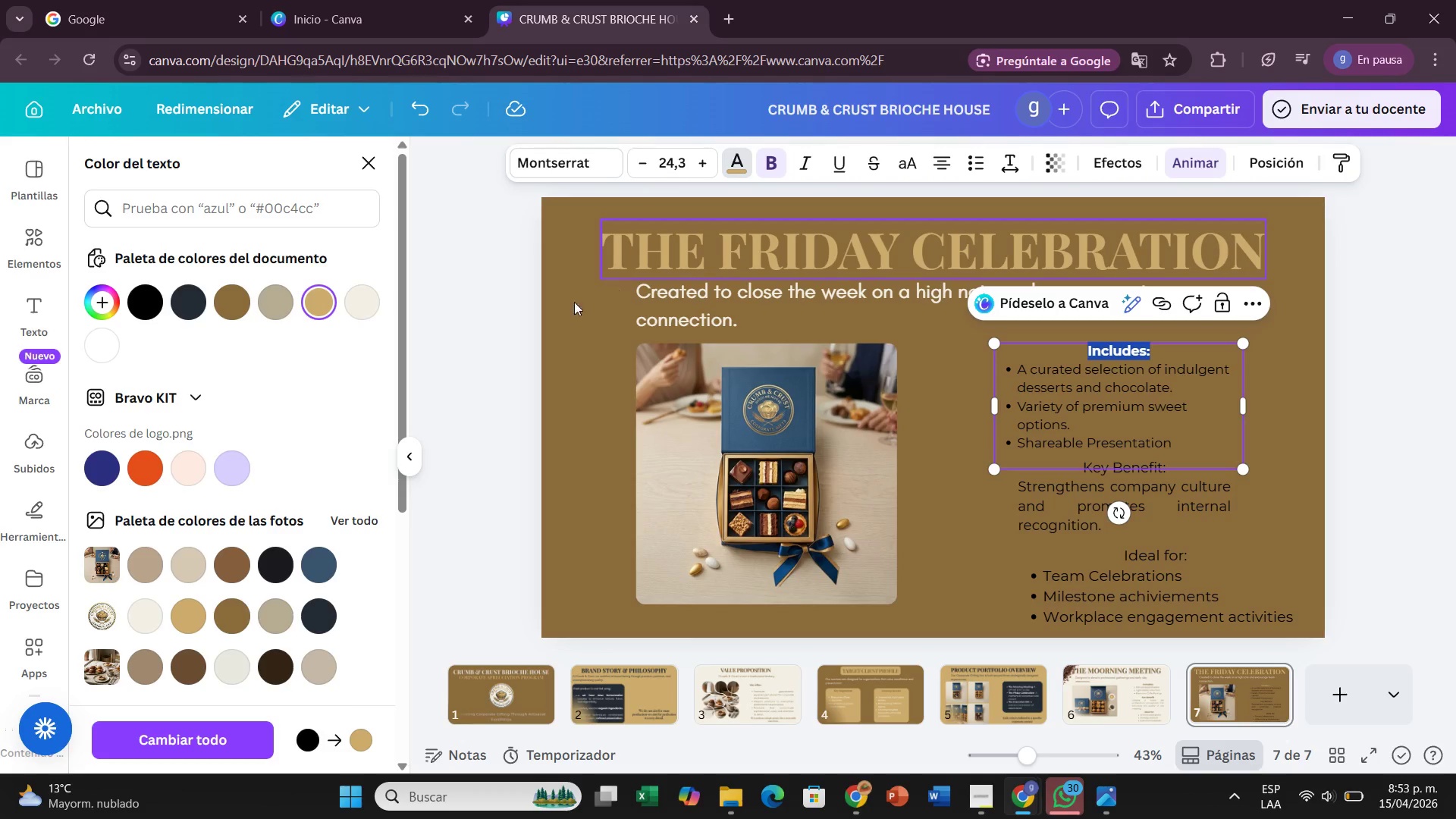 
left_click([551, 315])
 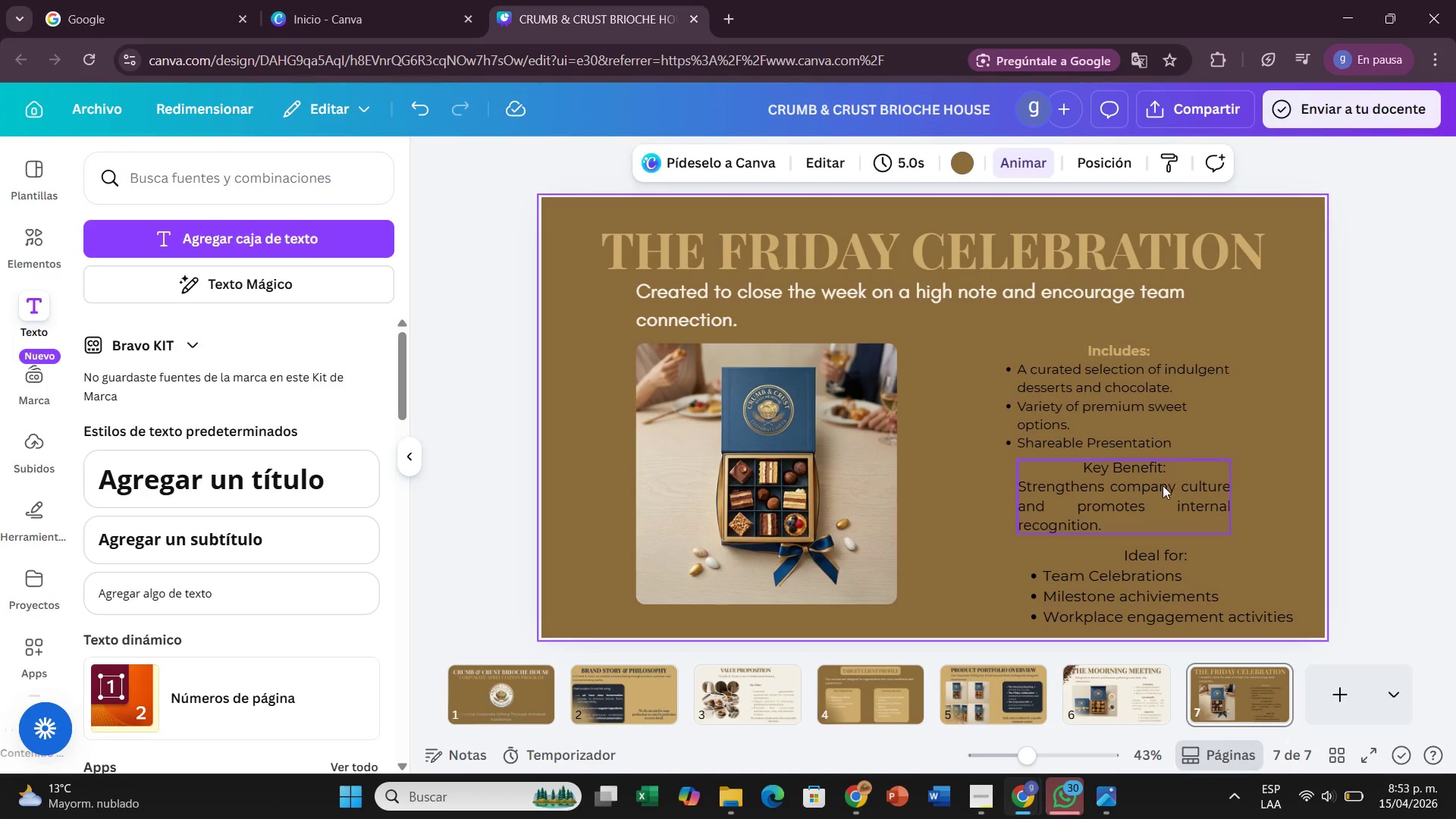 
left_click([1163, 486])
 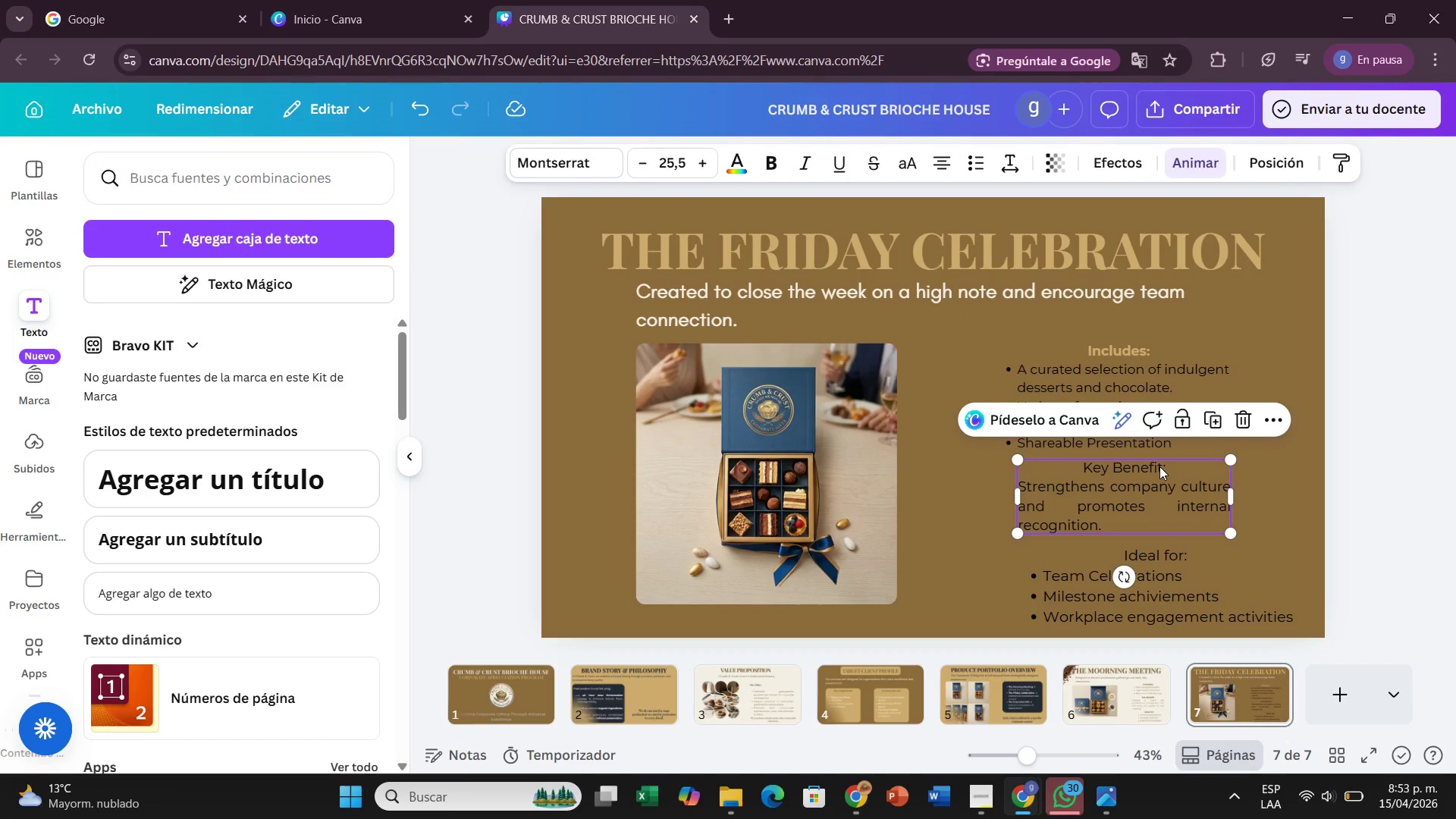 
double_click([1159, 466])
 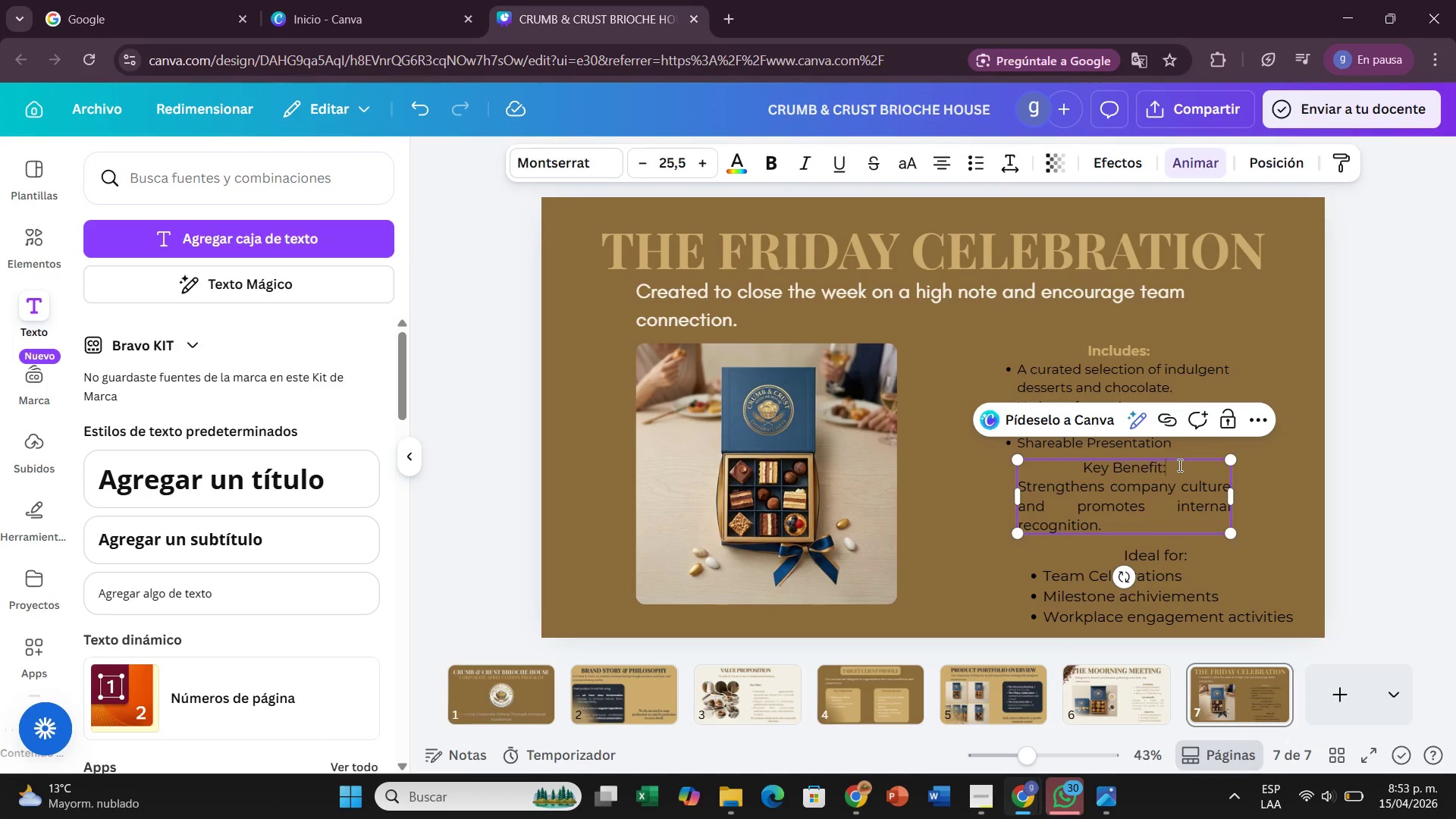 
left_click([1178, 465])
 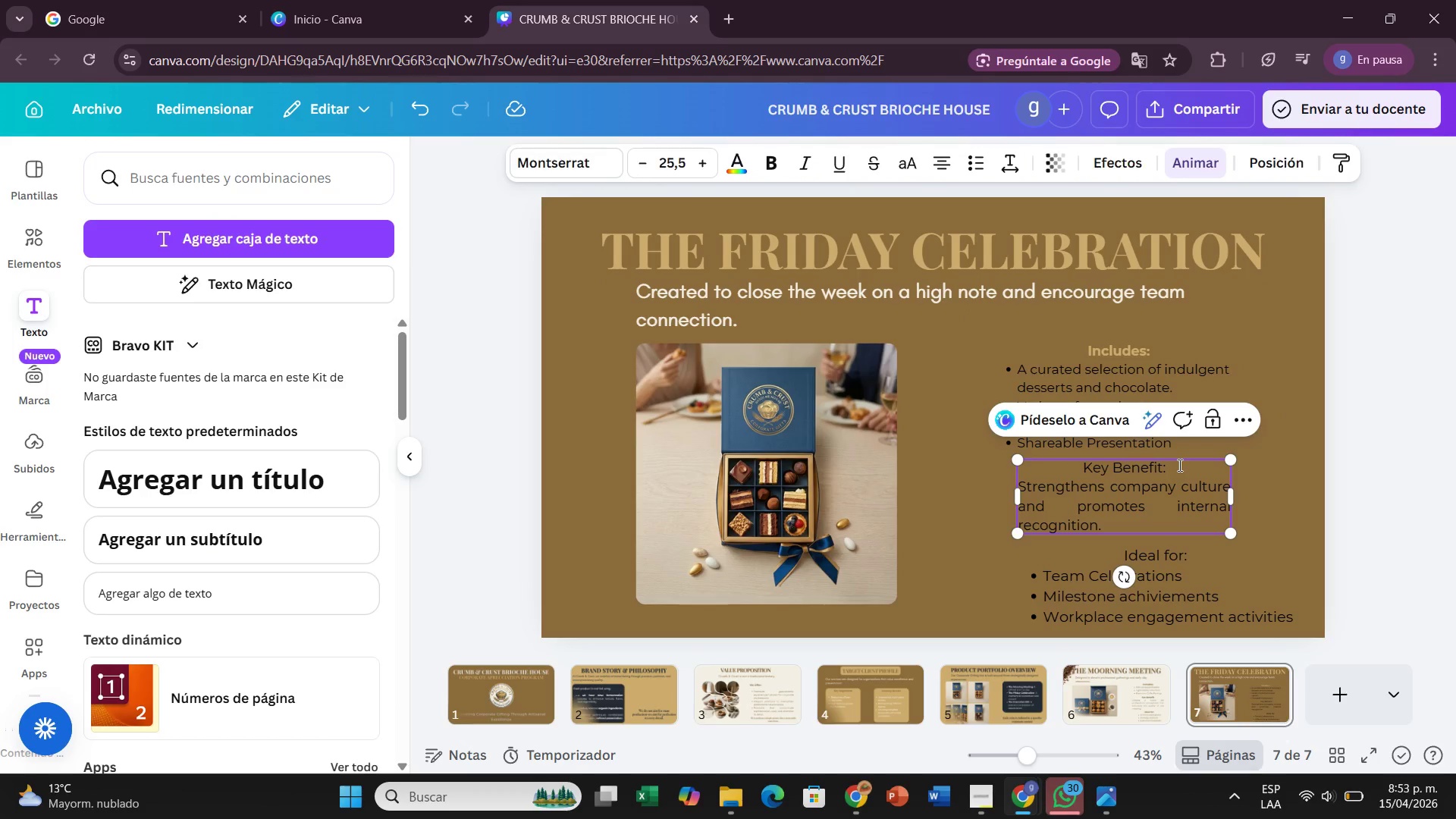 
left_click_drag(start_coordinate=[1178, 465], to_coordinate=[1059, 462])
 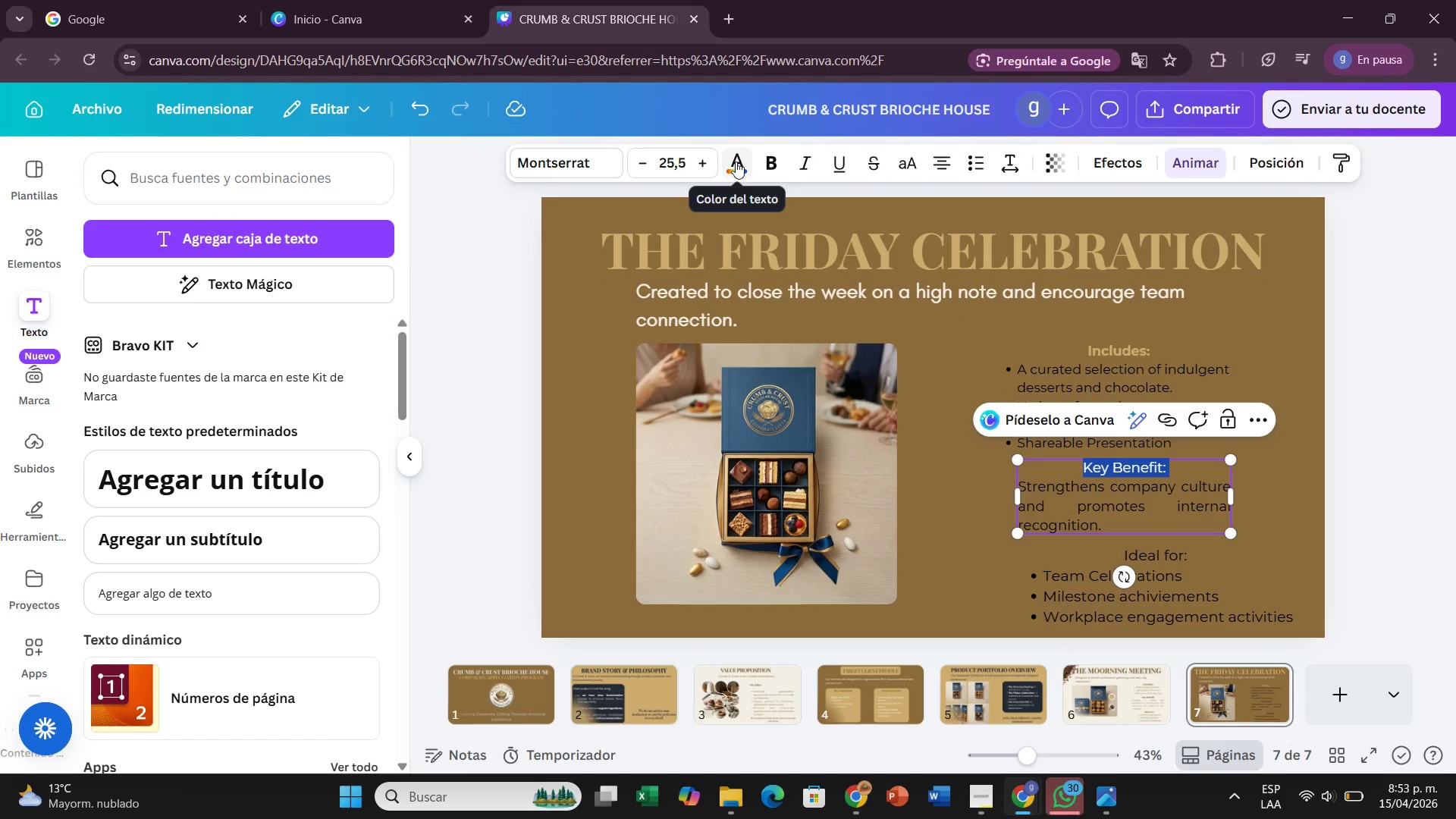 
wait(6.34)
 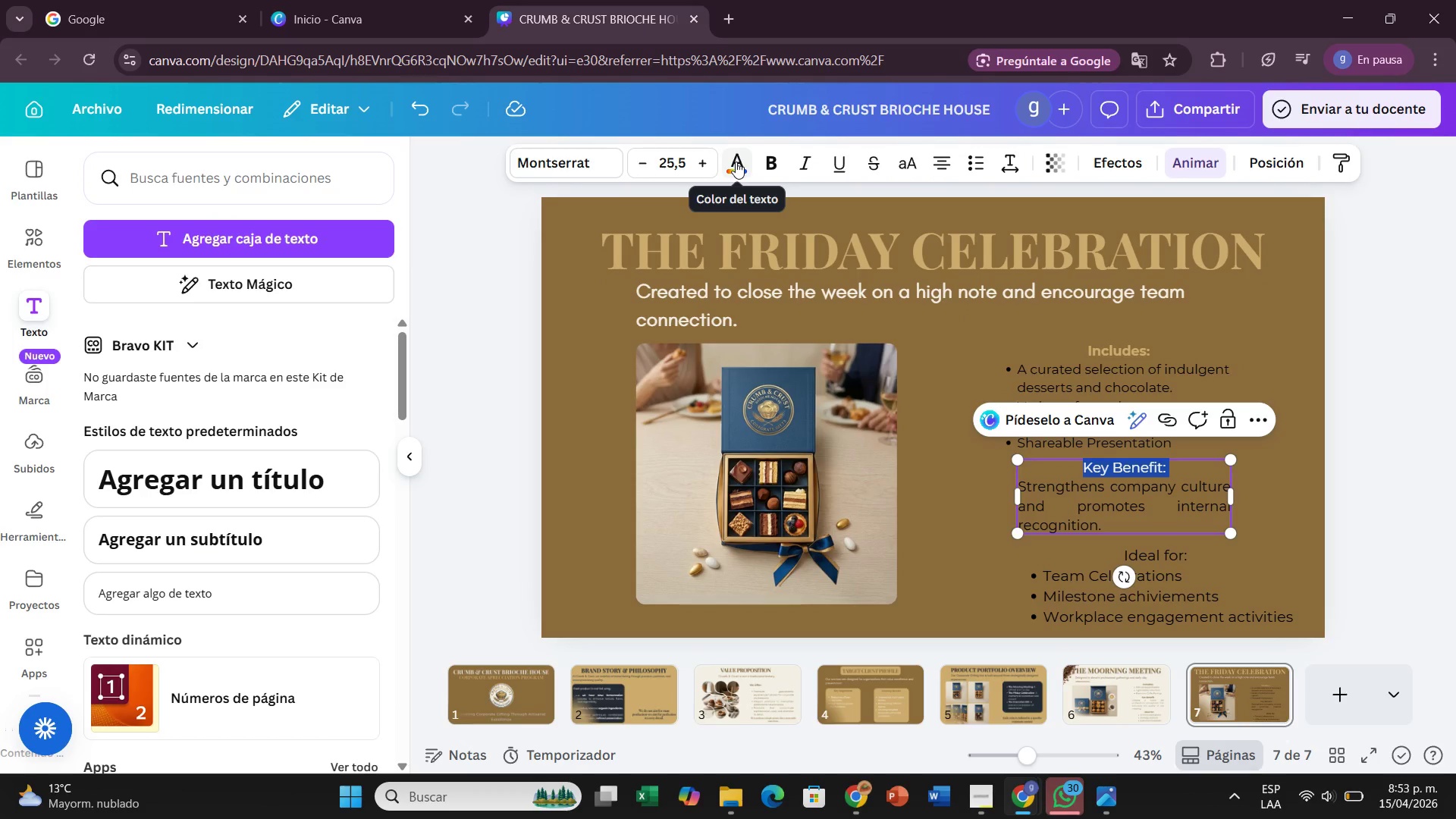 
left_click([736, 162])
 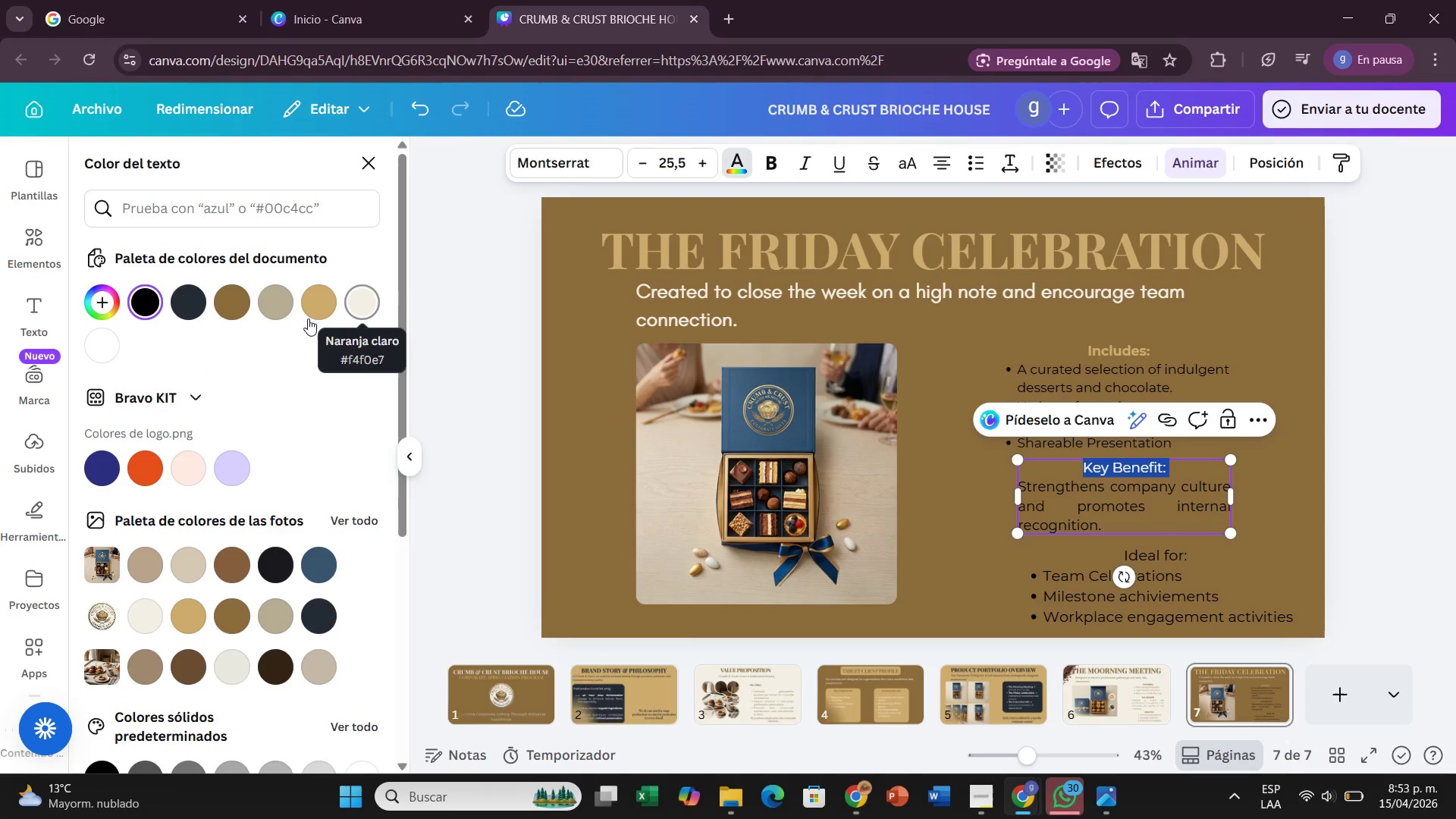 
left_click([303, 318])
 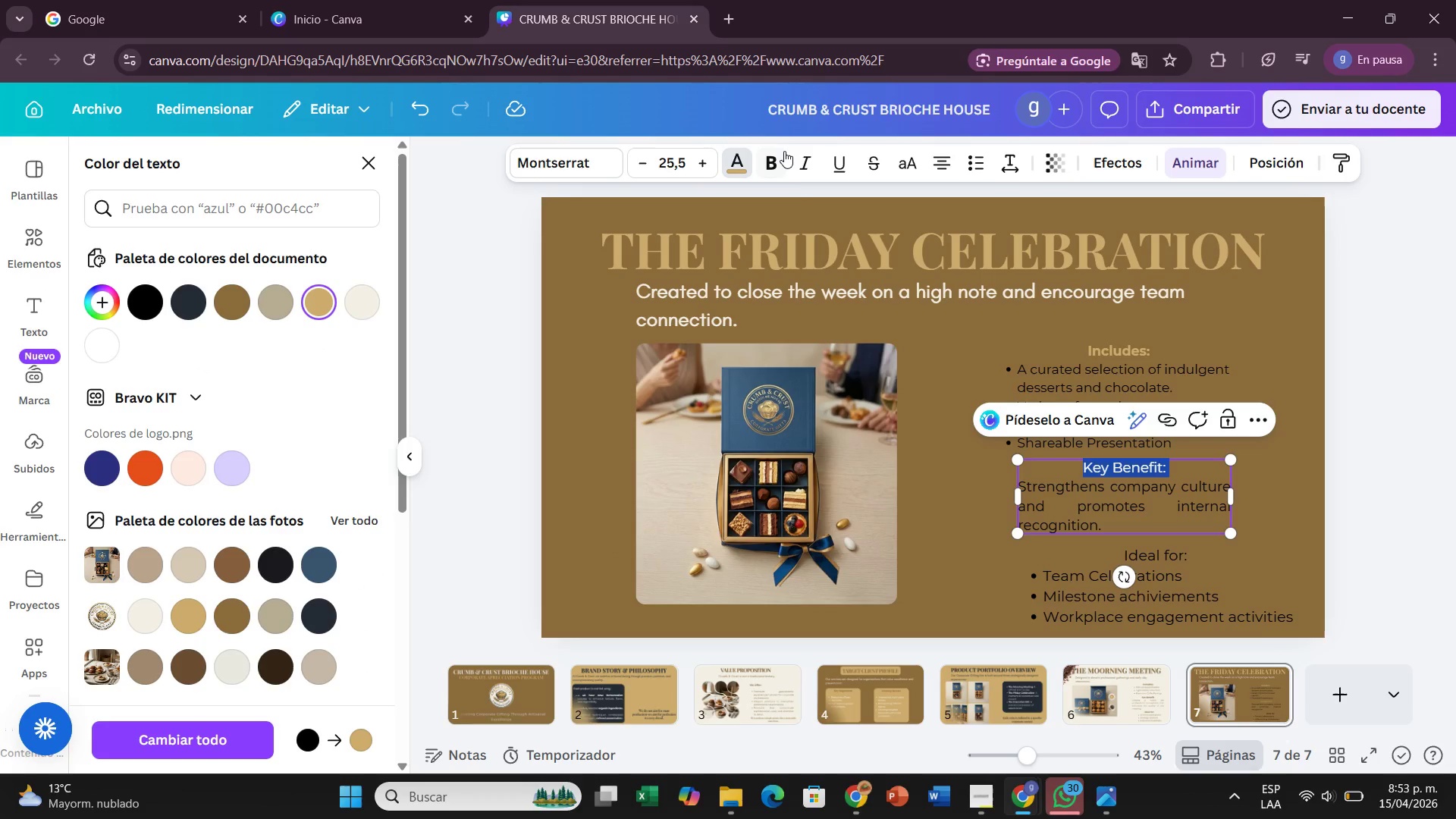 
left_click([778, 158])
 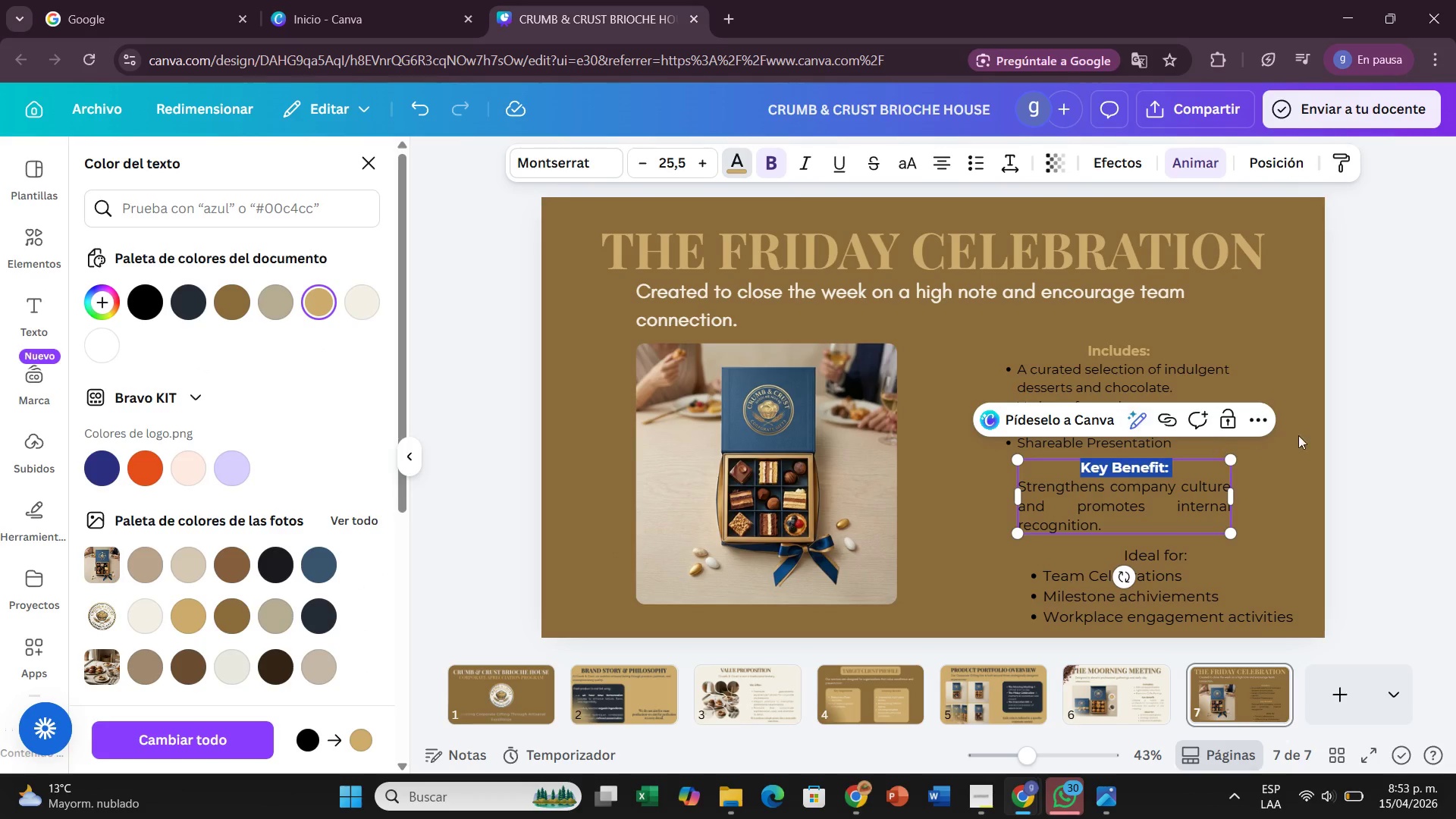 
left_click([1313, 435])
 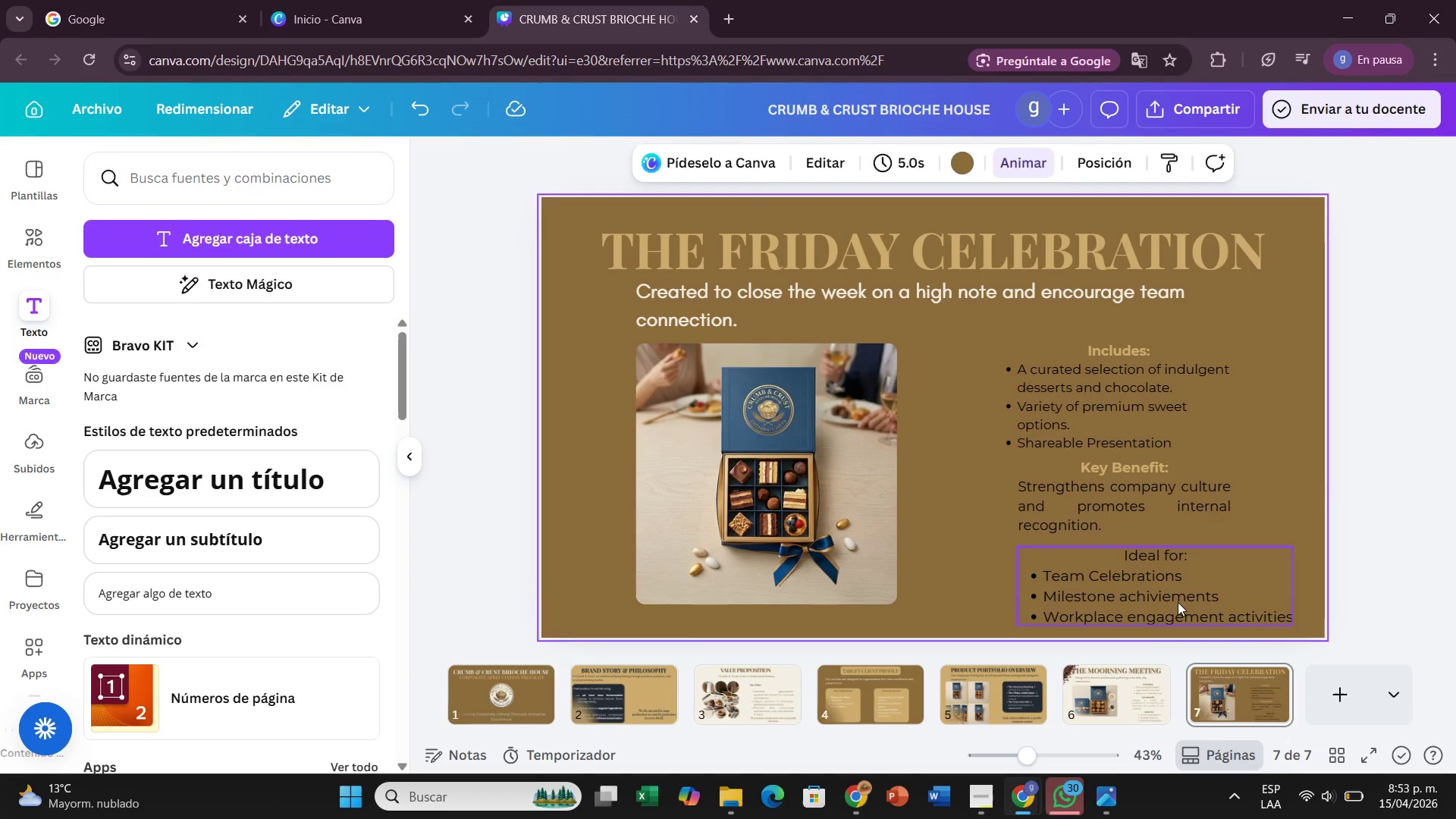 
left_click_drag(start_coordinate=[1178, 601], to_coordinate=[1166, 596])
 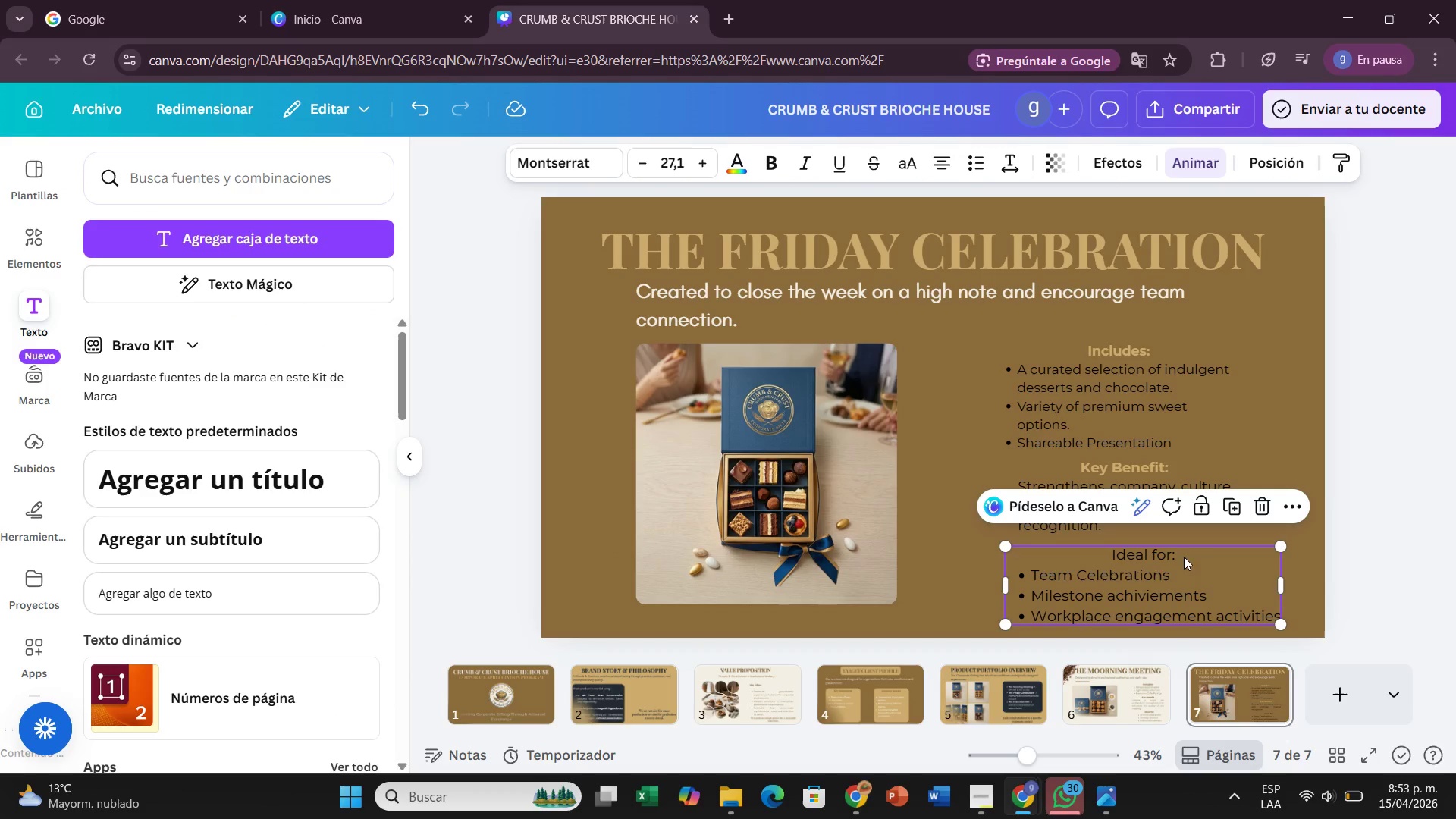 
left_click([1185, 556])
 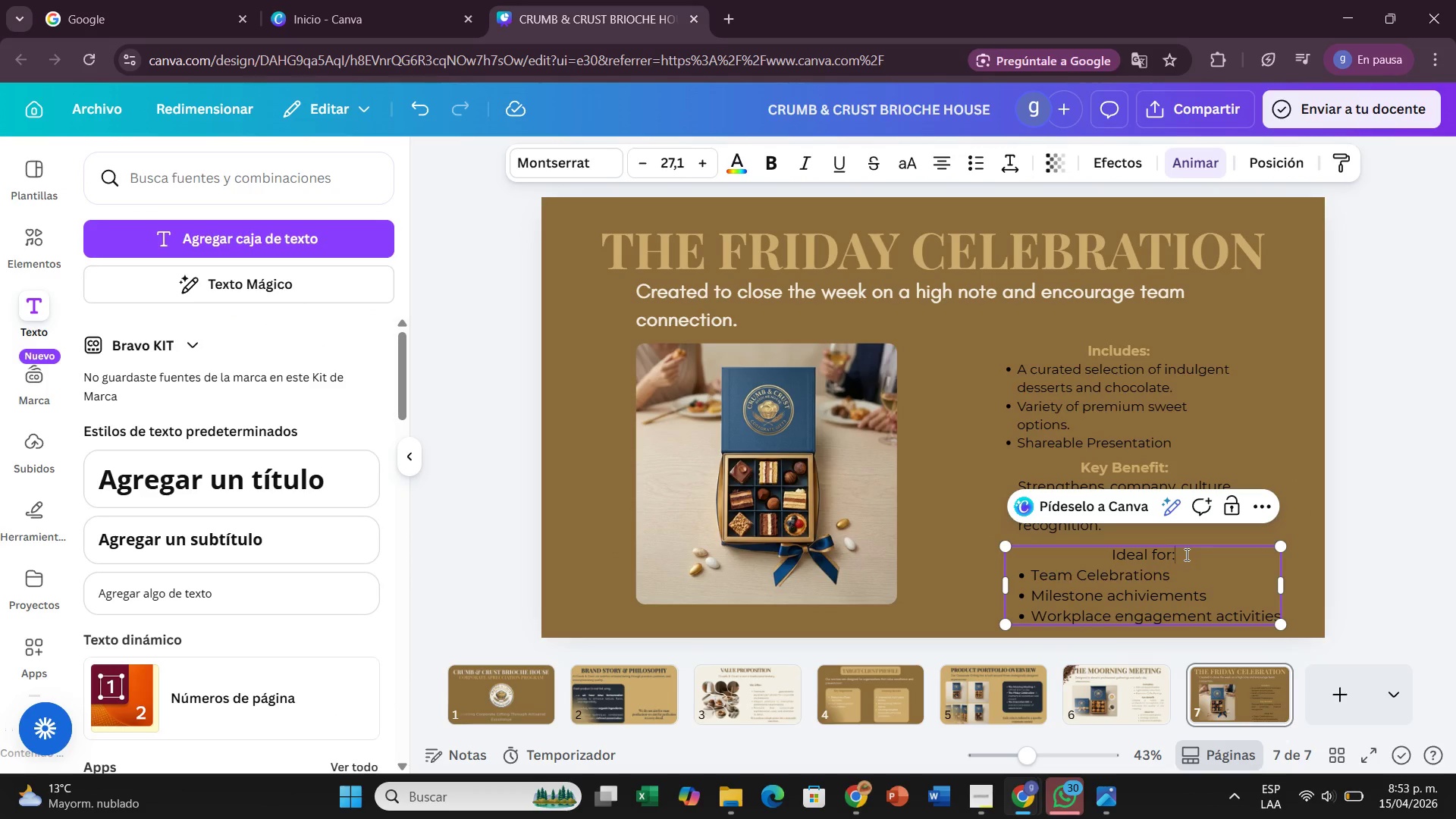 
left_click_drag(start_coordinate=[1185, 554], to_coordinate=[1108, 552])
 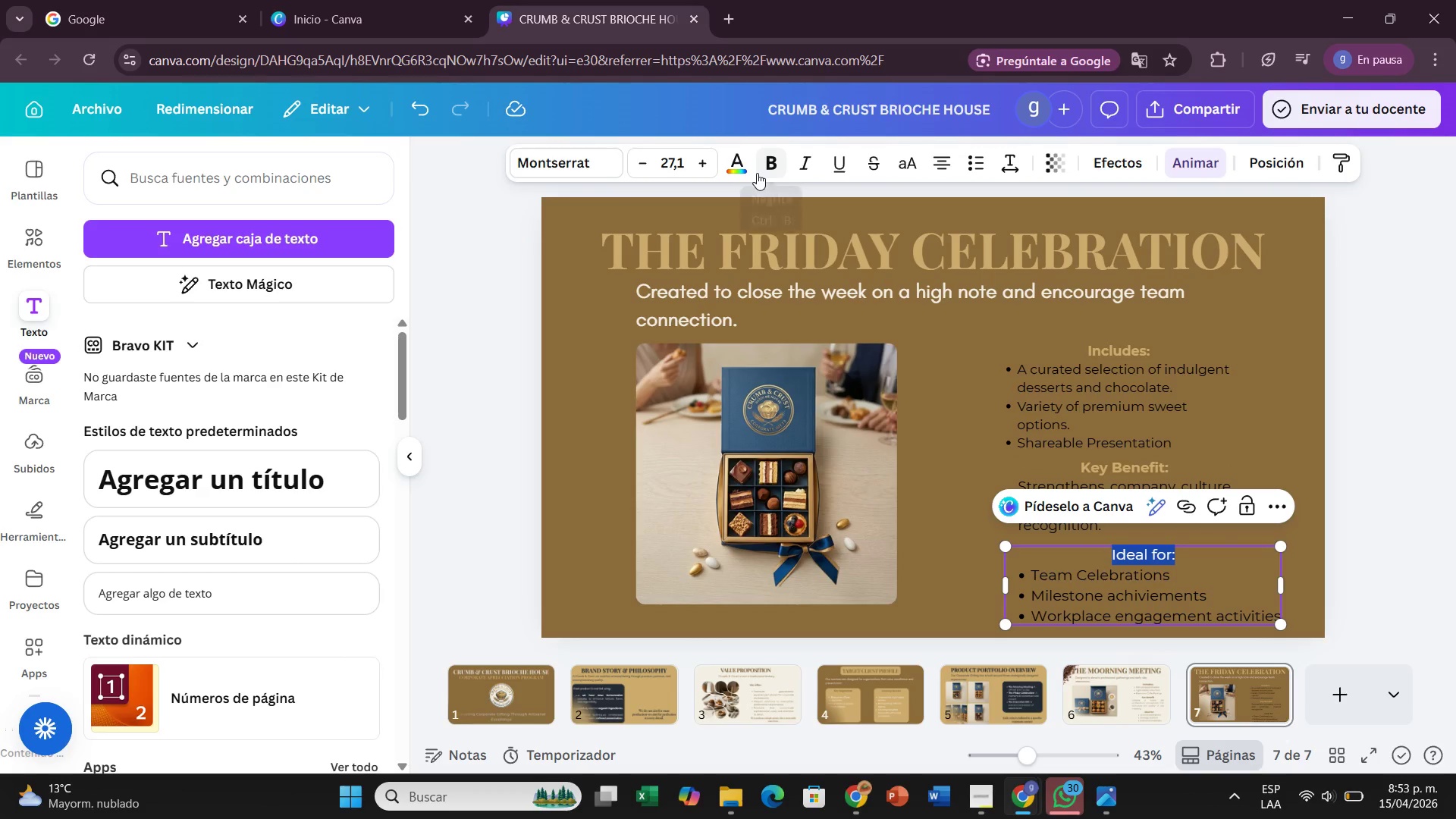 
left_click([757, 170])
 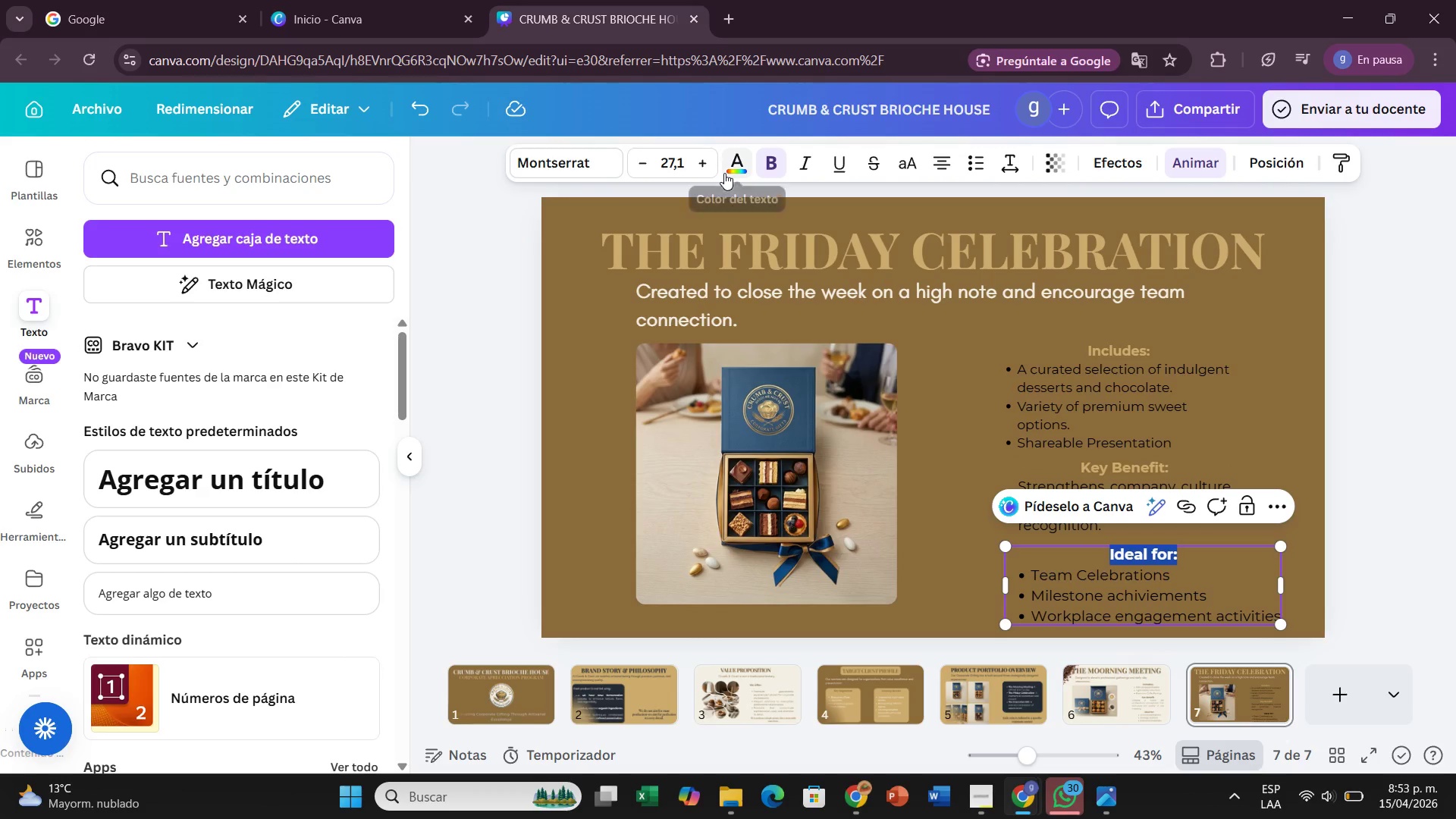 
left_click([724, 173])
 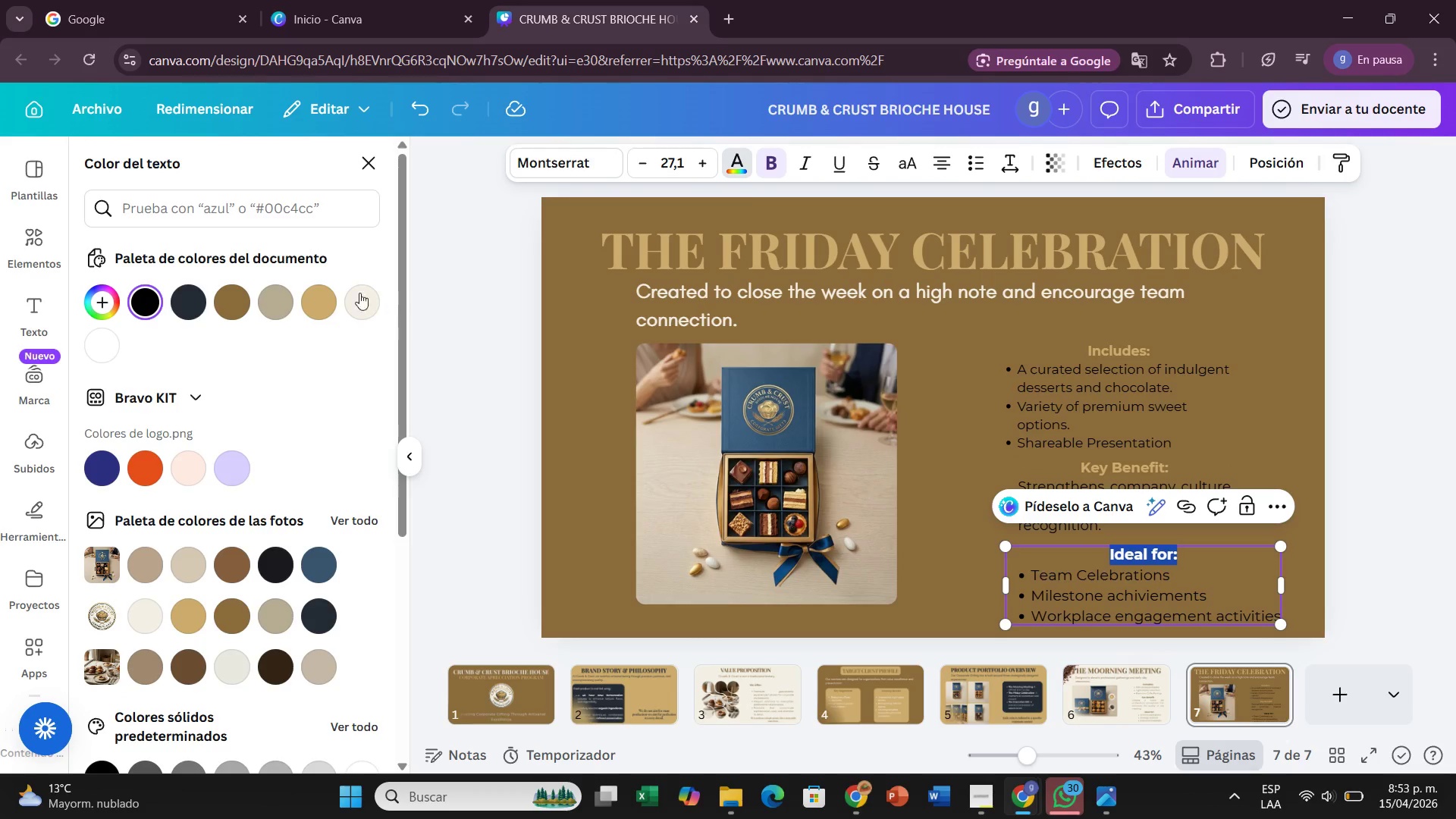 
left_click([325, 293])
 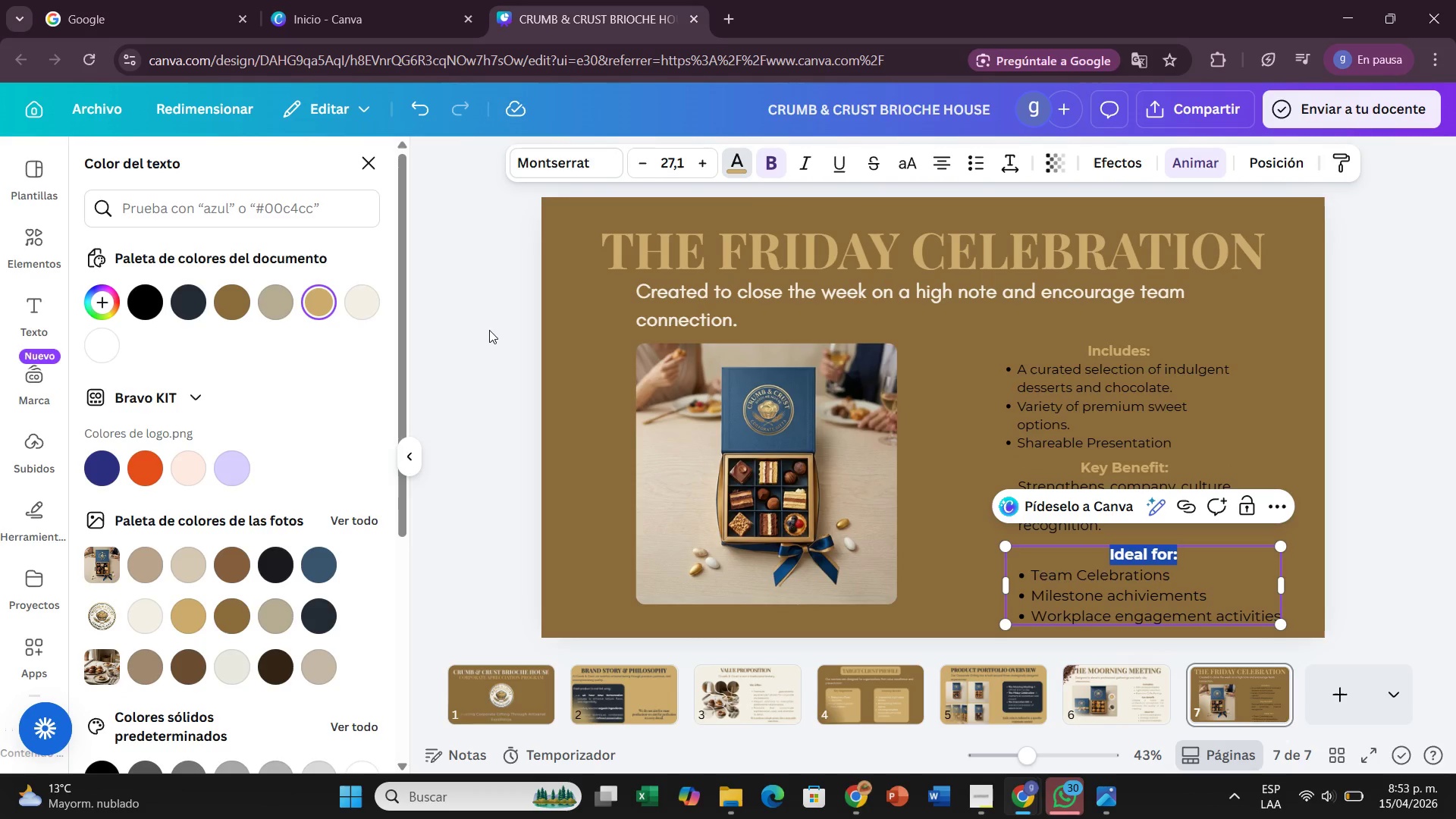 
left_click([489, 330])
 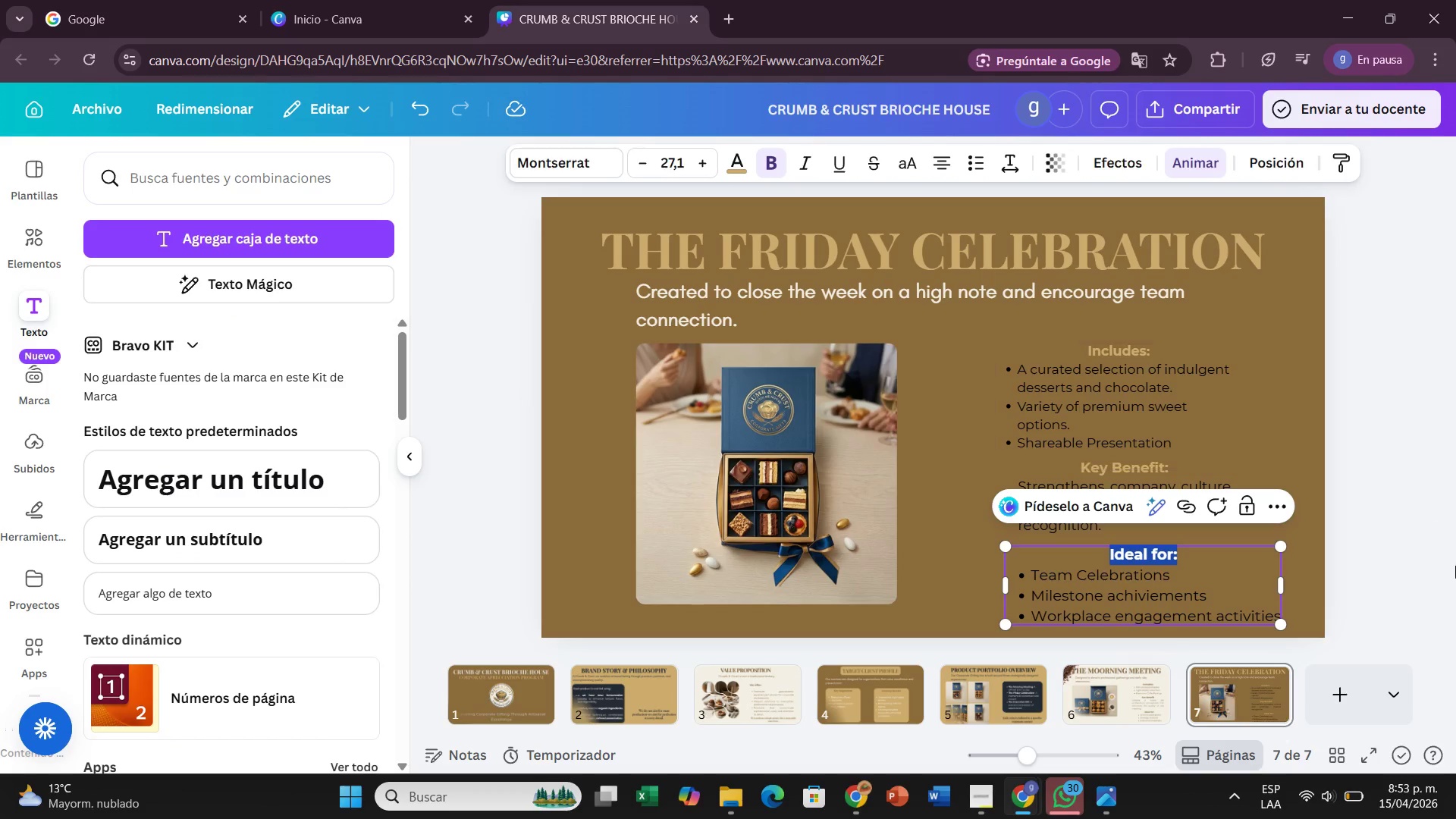 
left_click([1436, 585])
 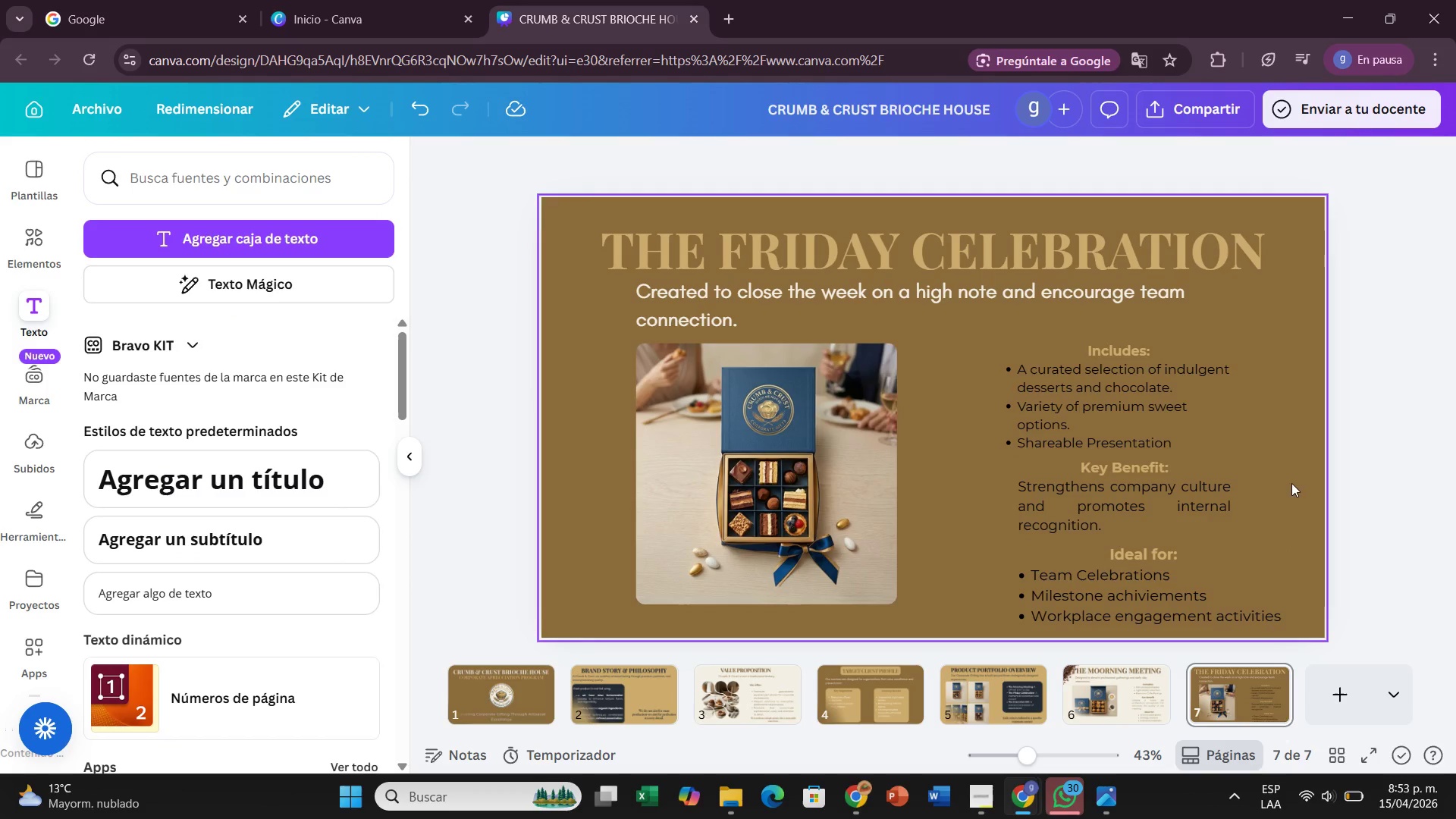 
left_click([1218, 509])
 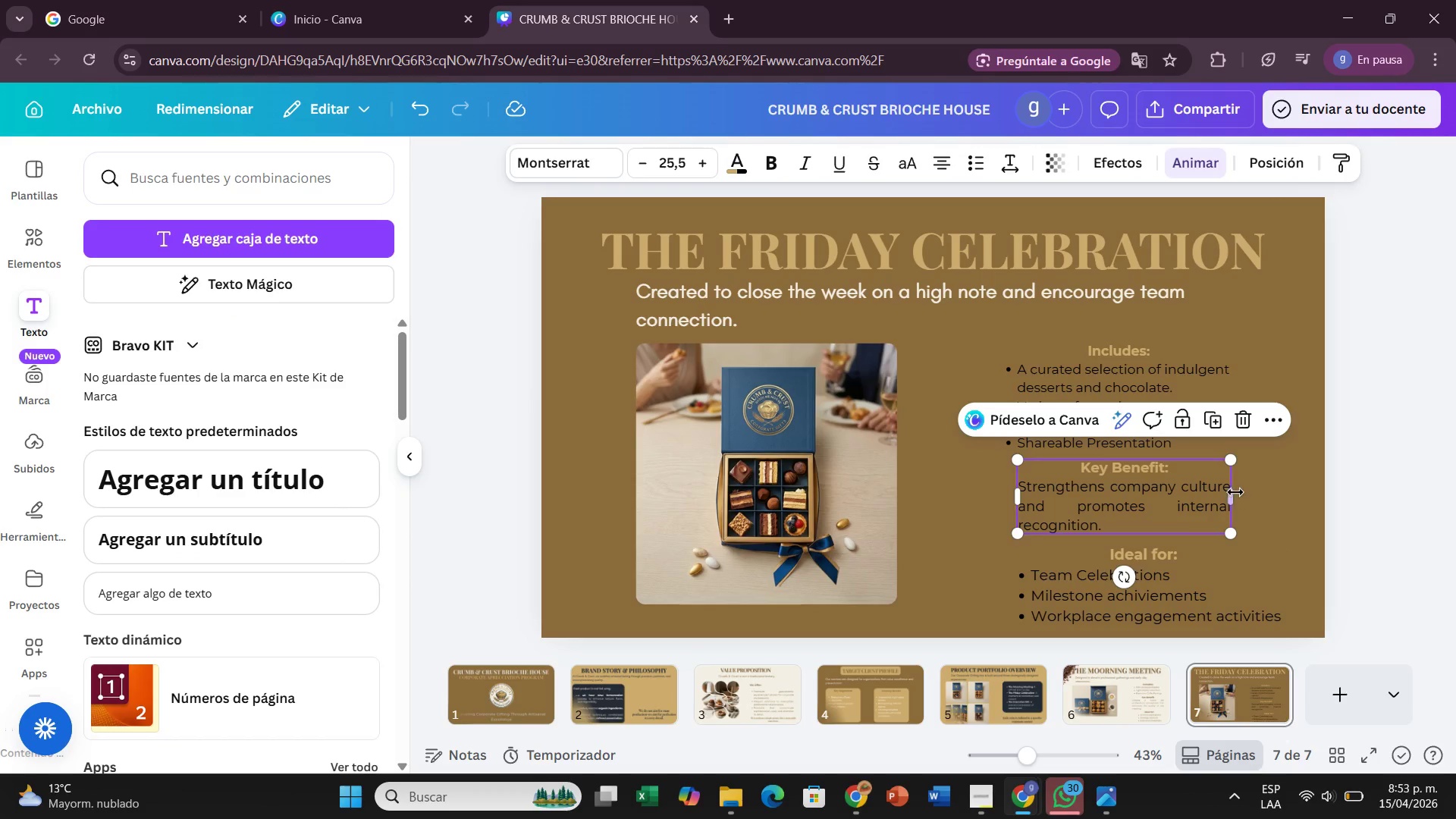 
left_click_drag(start_coordinate=[1235, 492], to_coordinate=[1261, 492])
 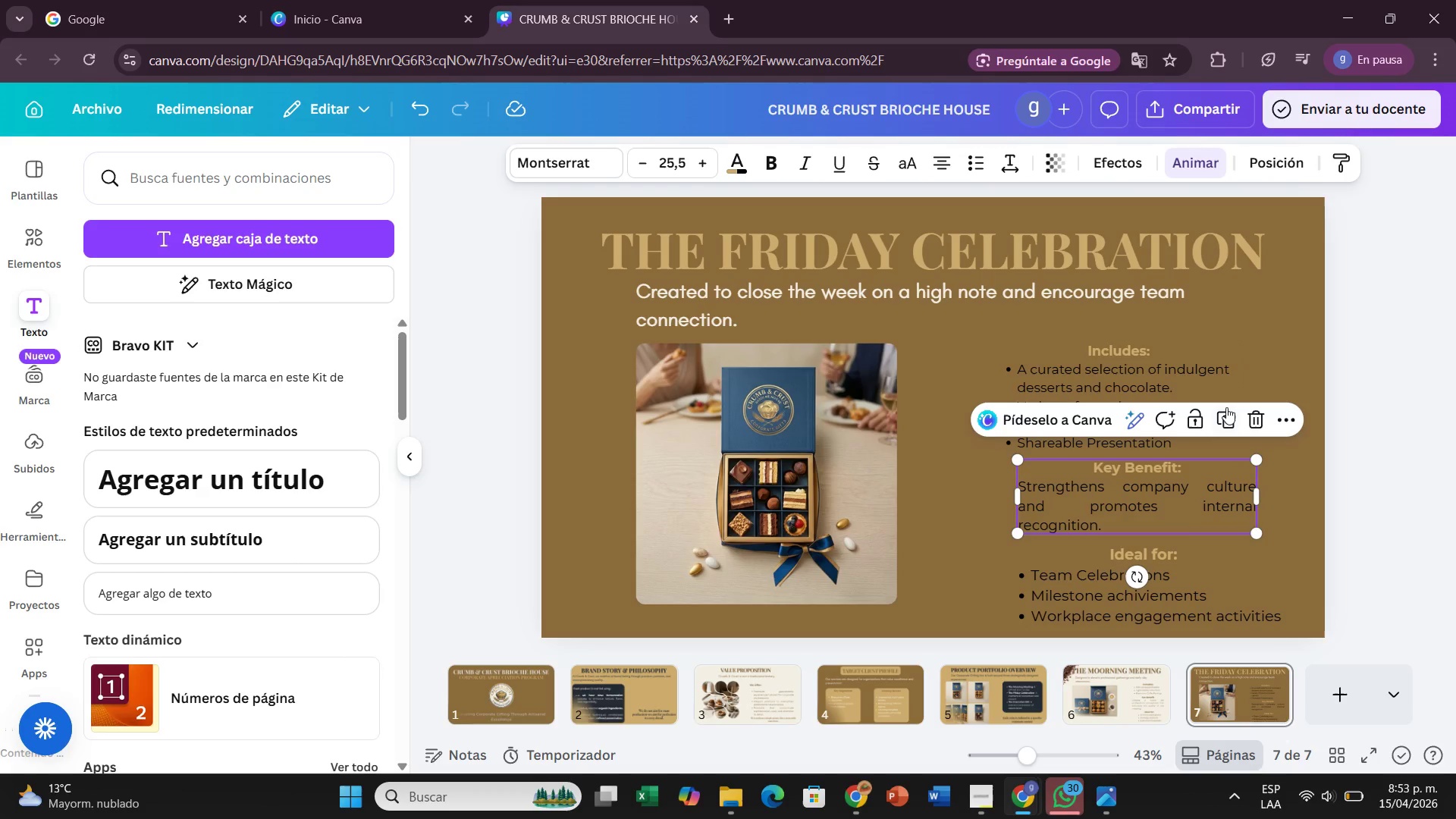 
left_click([1226, 405])
 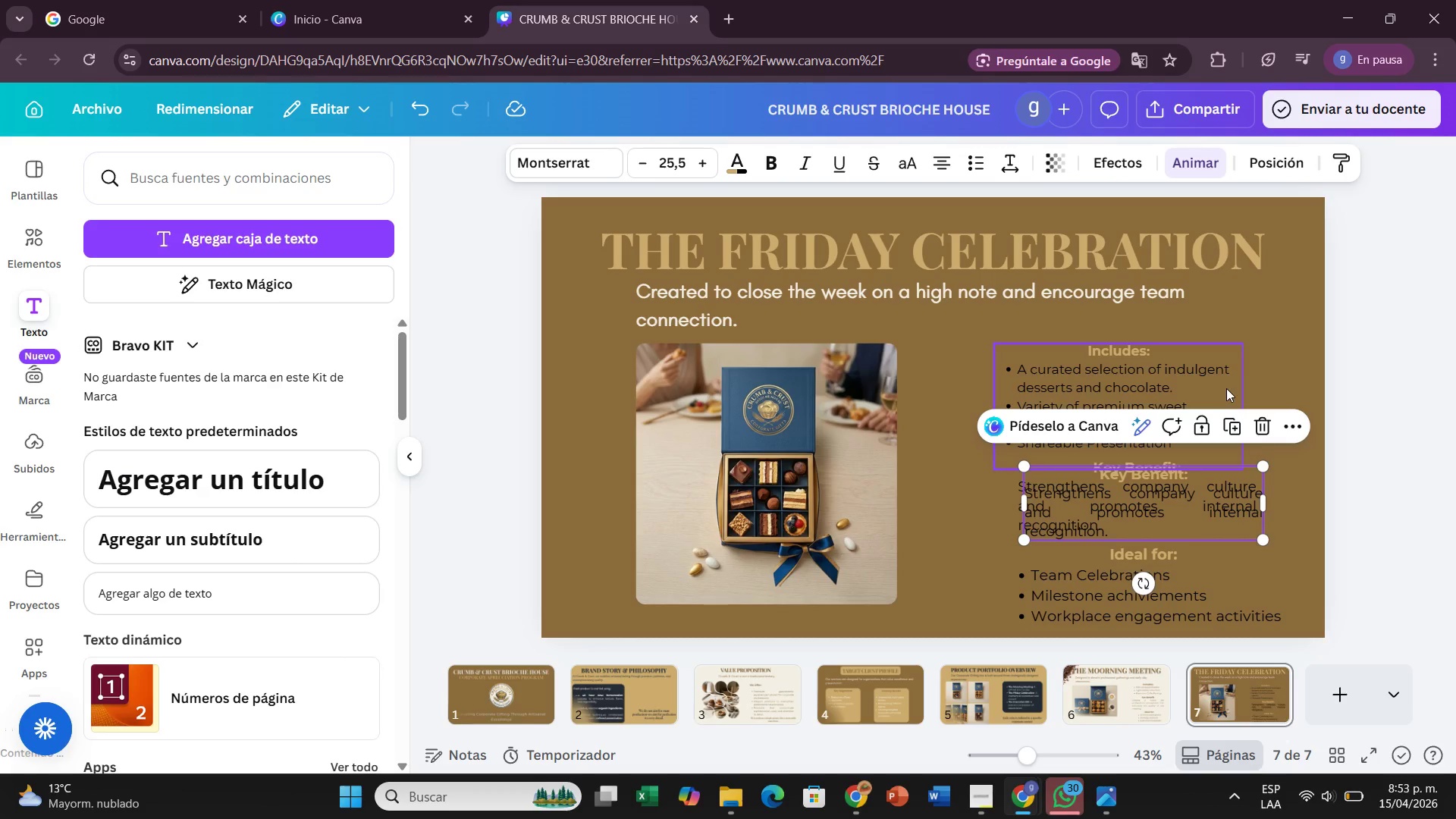 
left_click([1226, 388])
 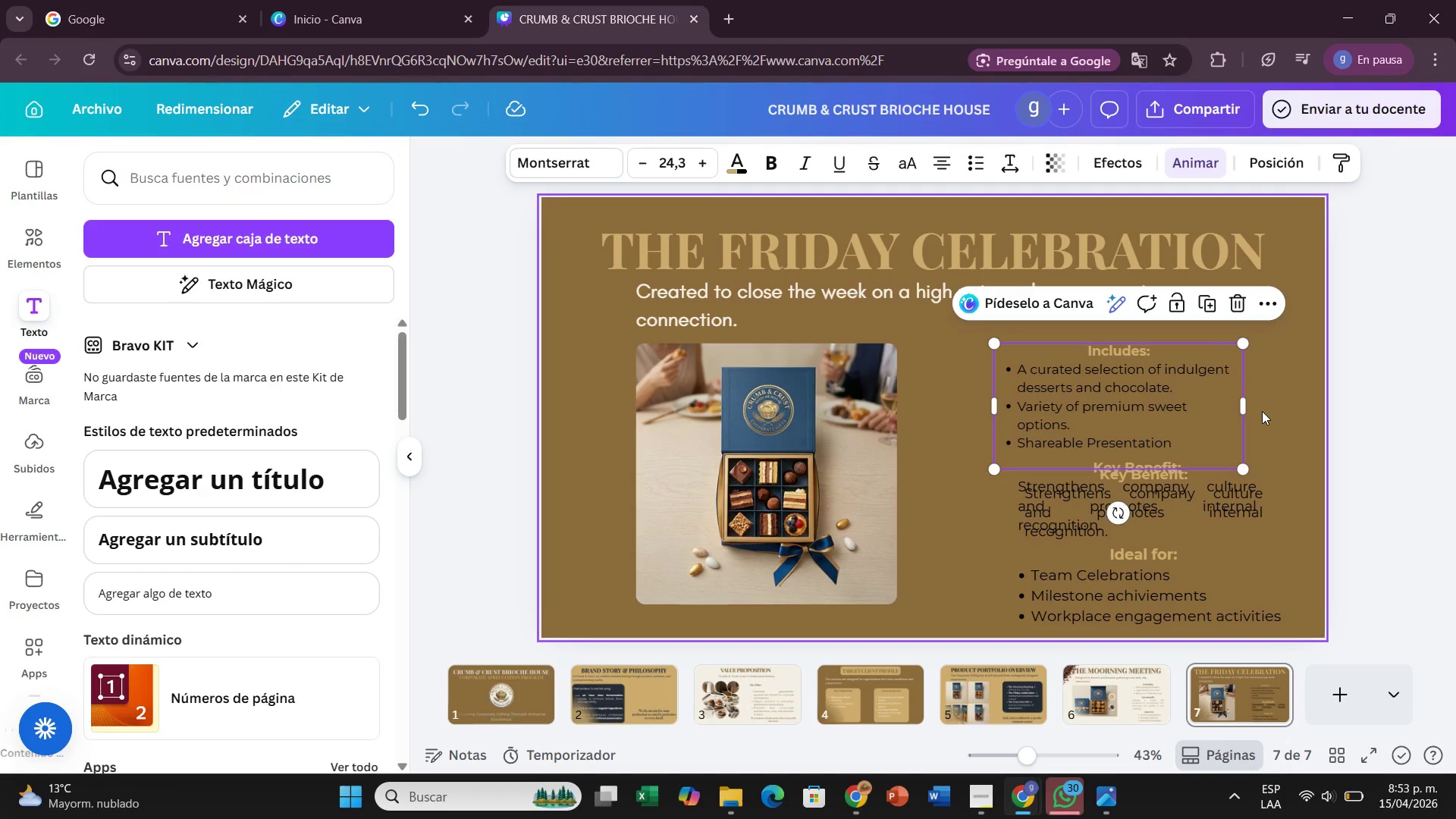 
left_click_drag(start_coordinate=[1249, 407], to_coordinate=[1265, 400])
 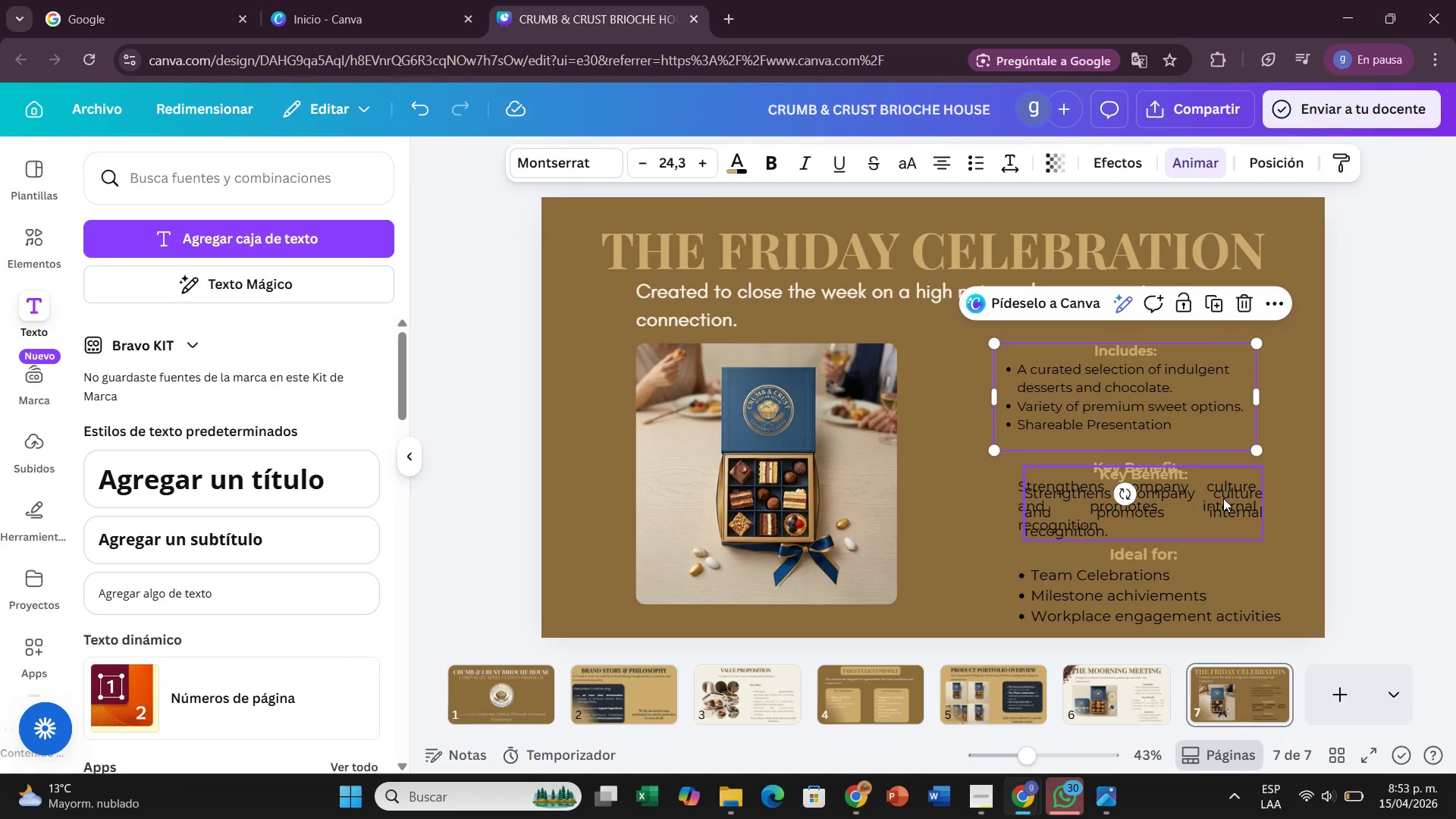 
left_click([1223, 498])
 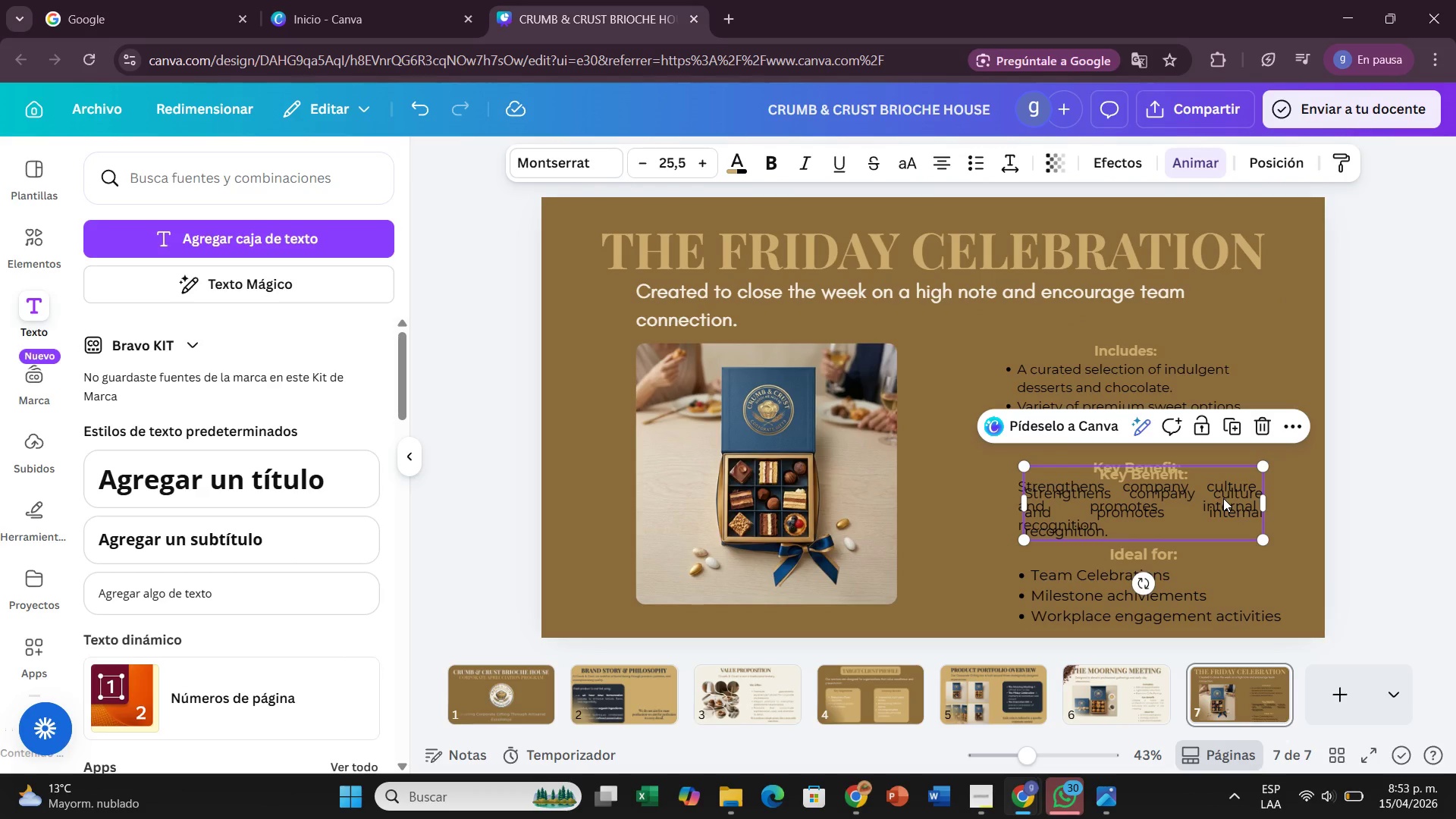 
key(Backspace)
 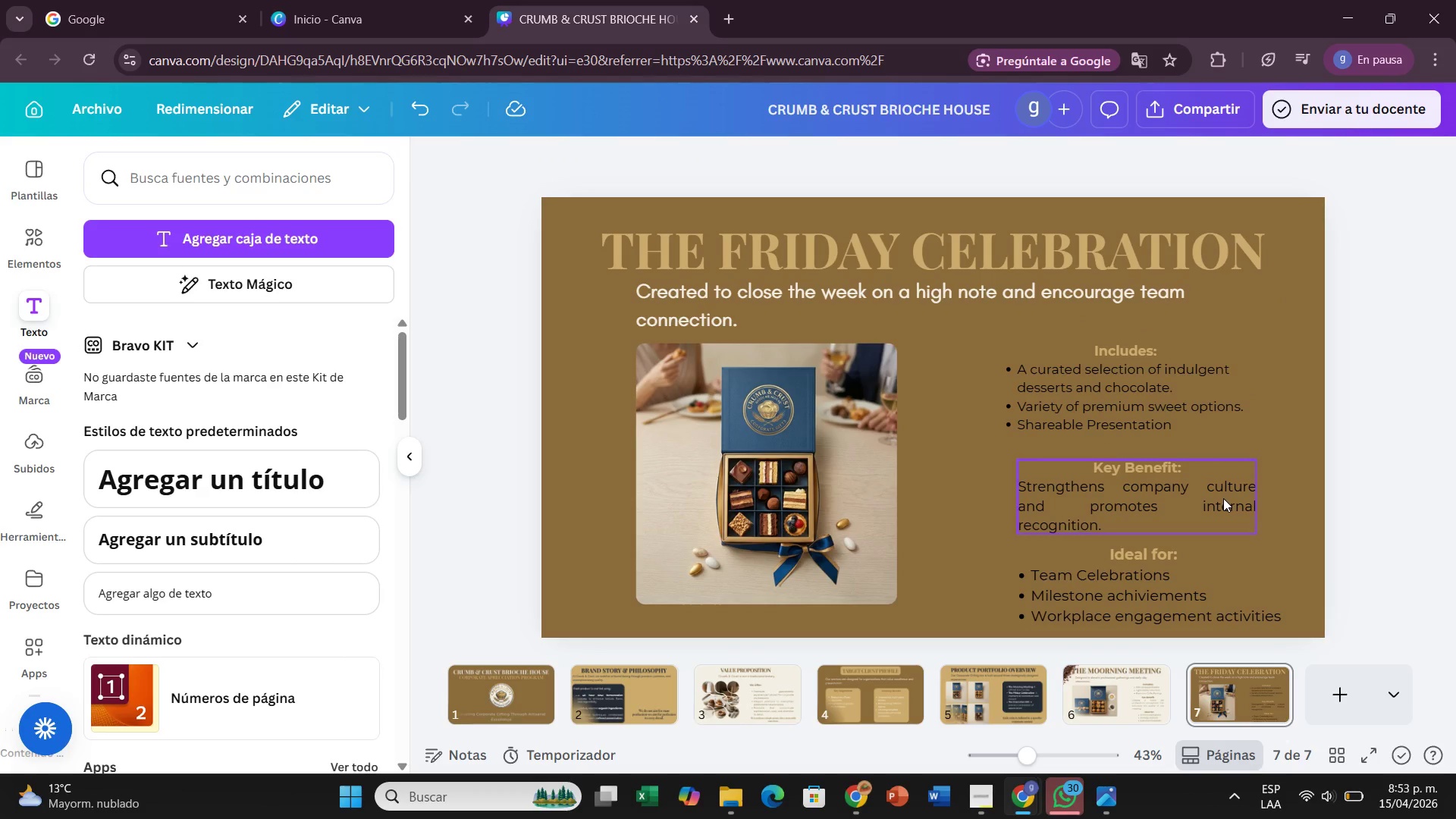 
left_click_drag(start_coordinate=[1223, 498], to_coordinate=[1218, 484])
 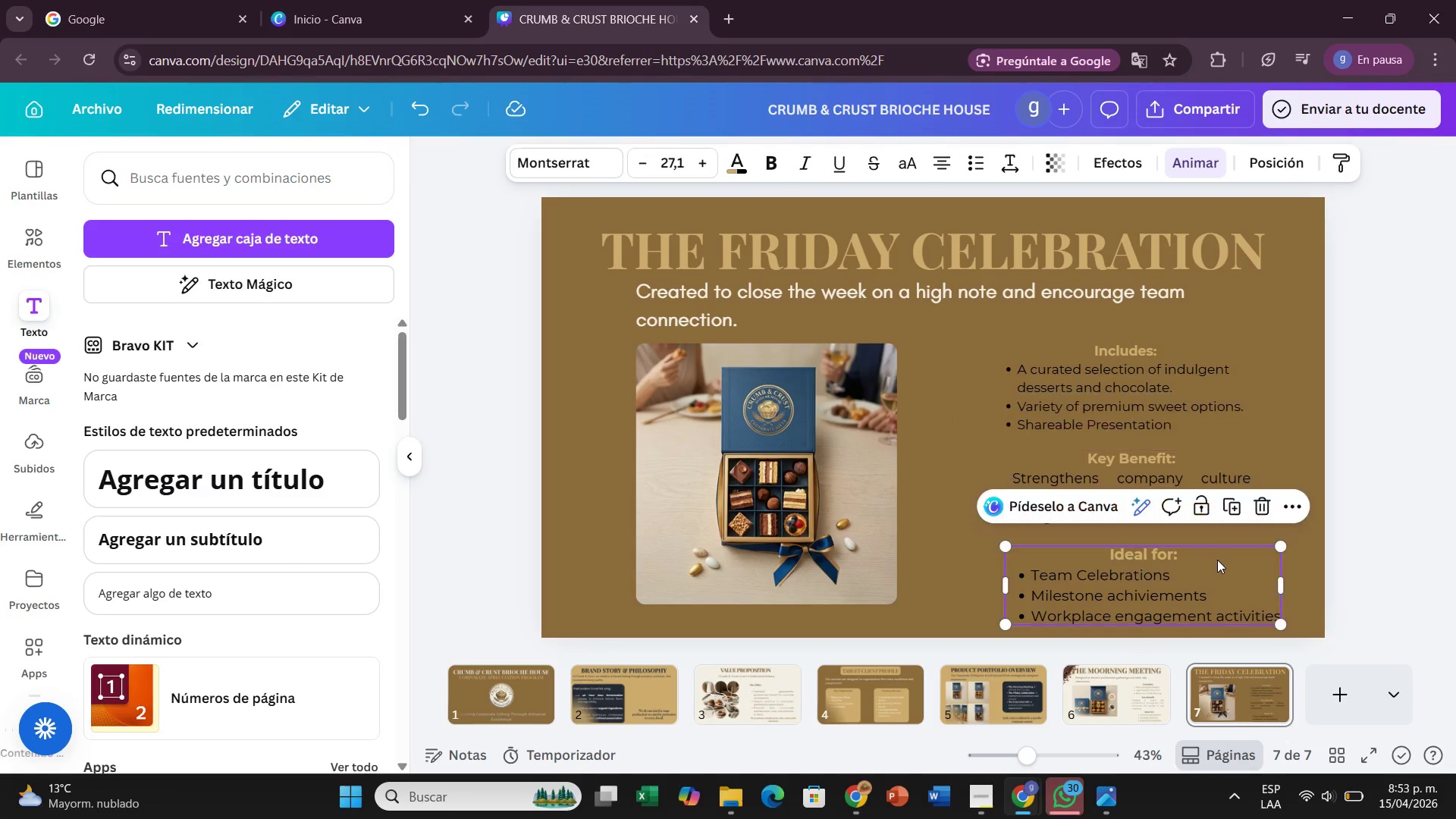 
left_click_drag(start_coordinate=[1217, 560], to_coordinate=[1222, 548])
 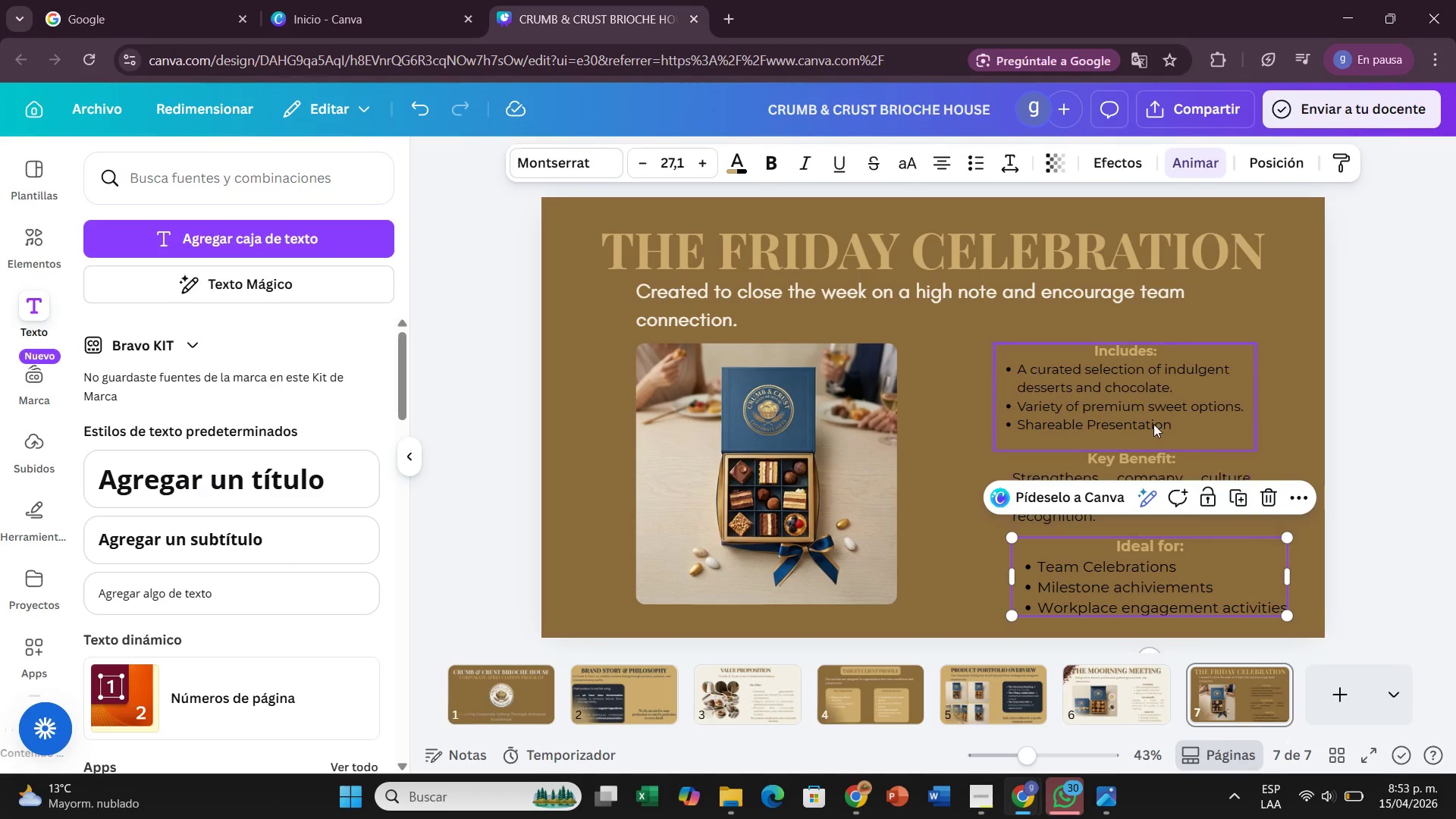 
left_click([1153, 420])
 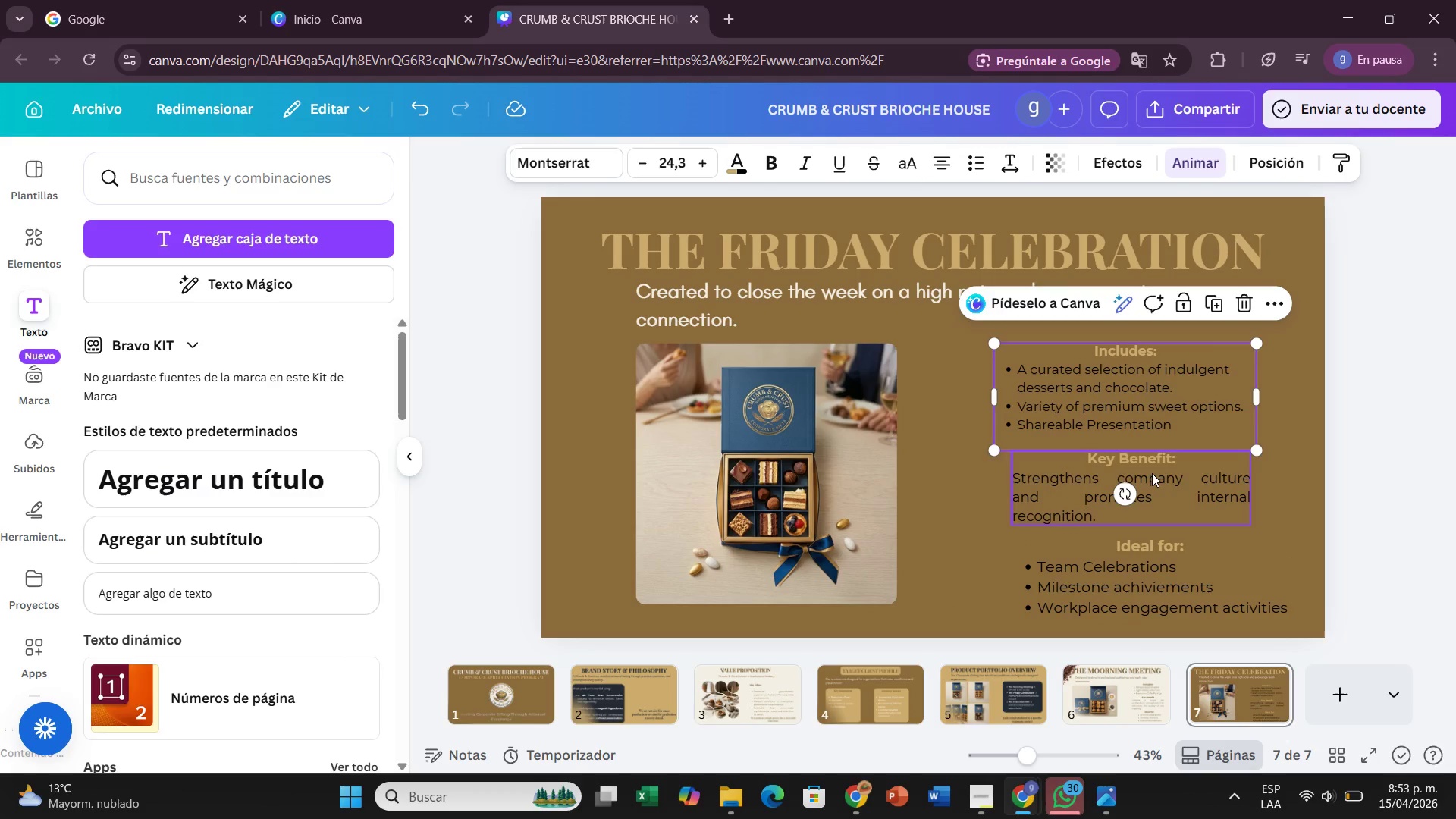 
left_click([1152, 473])
 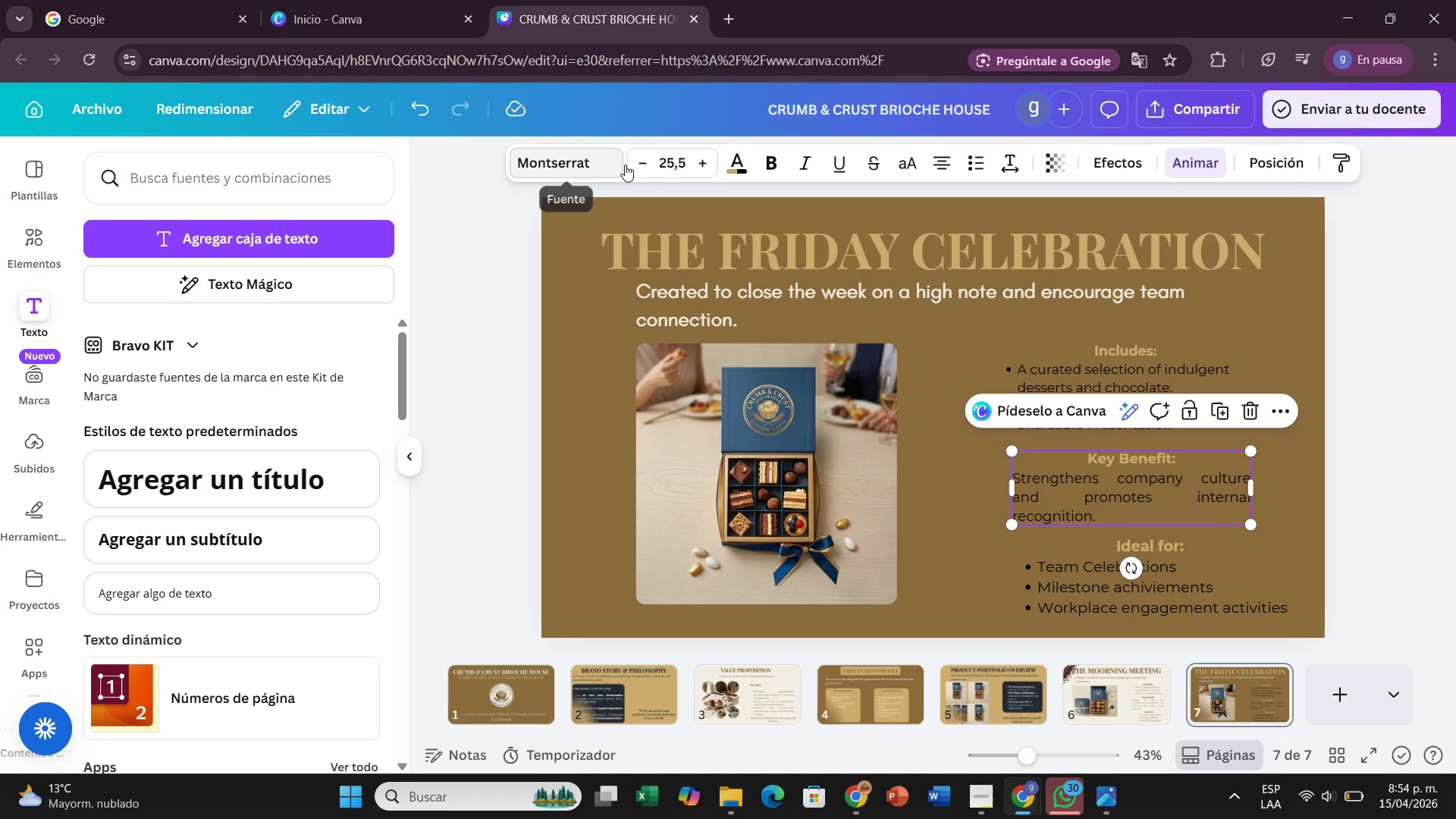 
left_click([629, 166])
 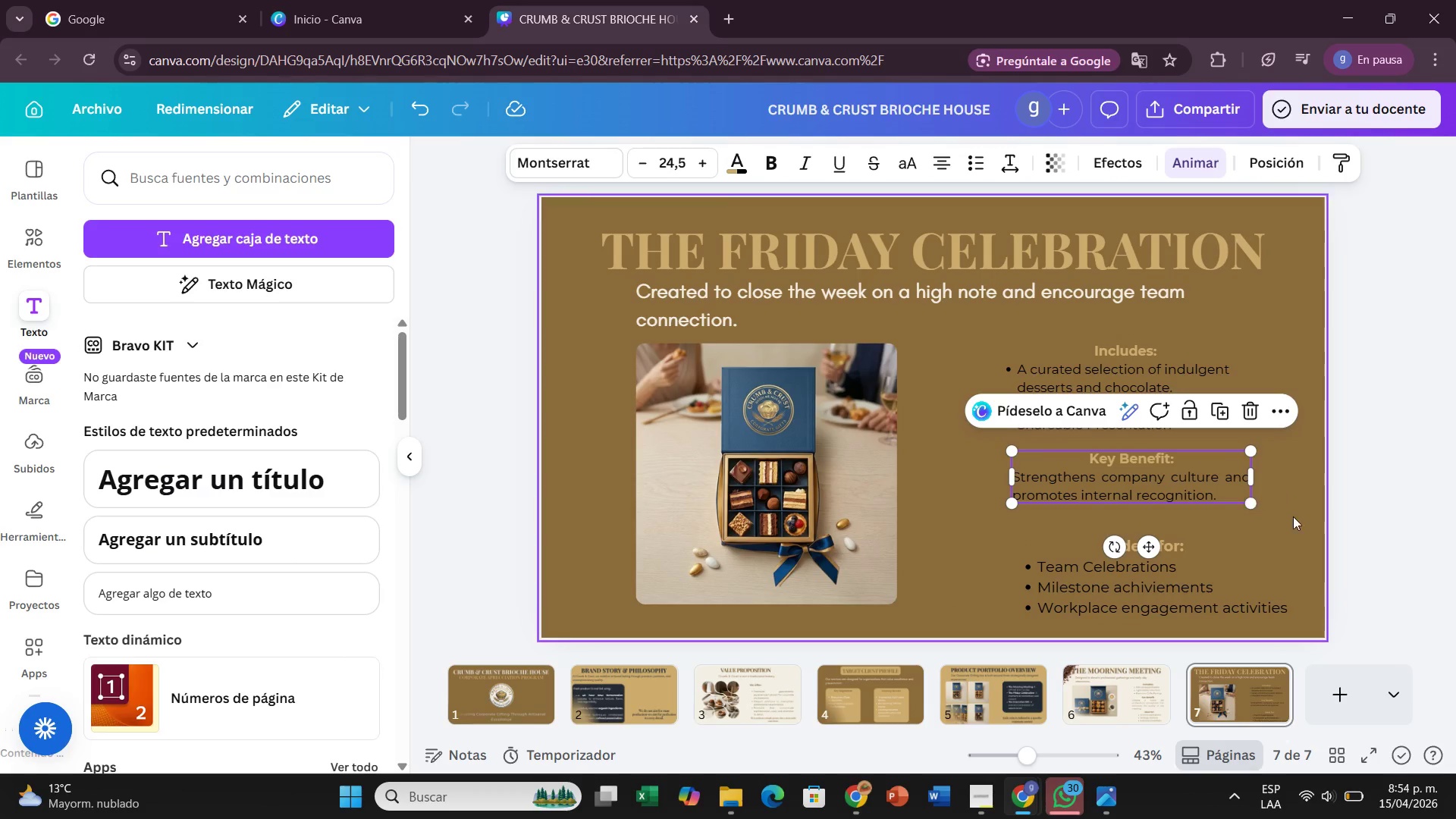 
left_click([1179, 604])
 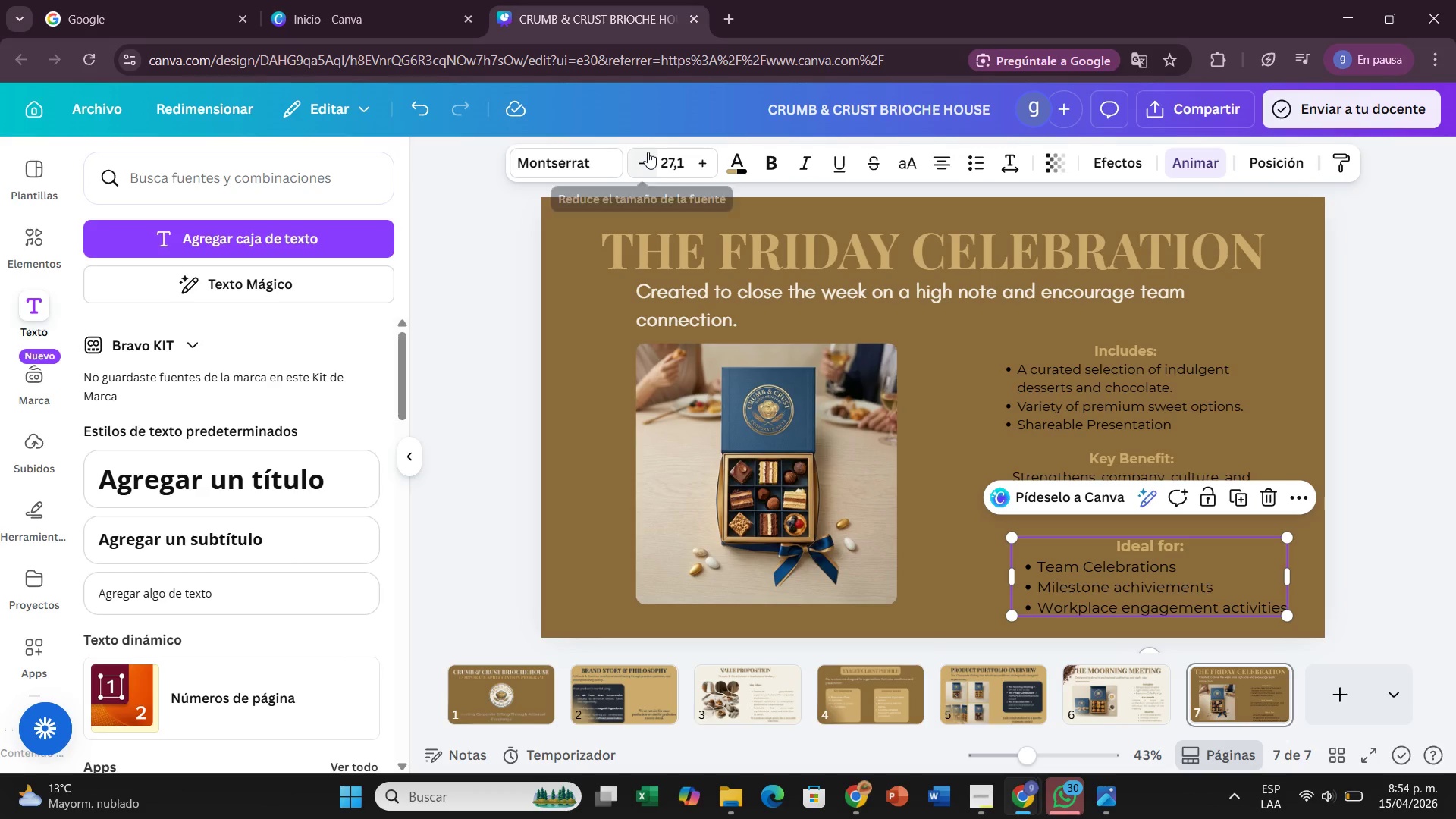 
double_click([648, 152])
 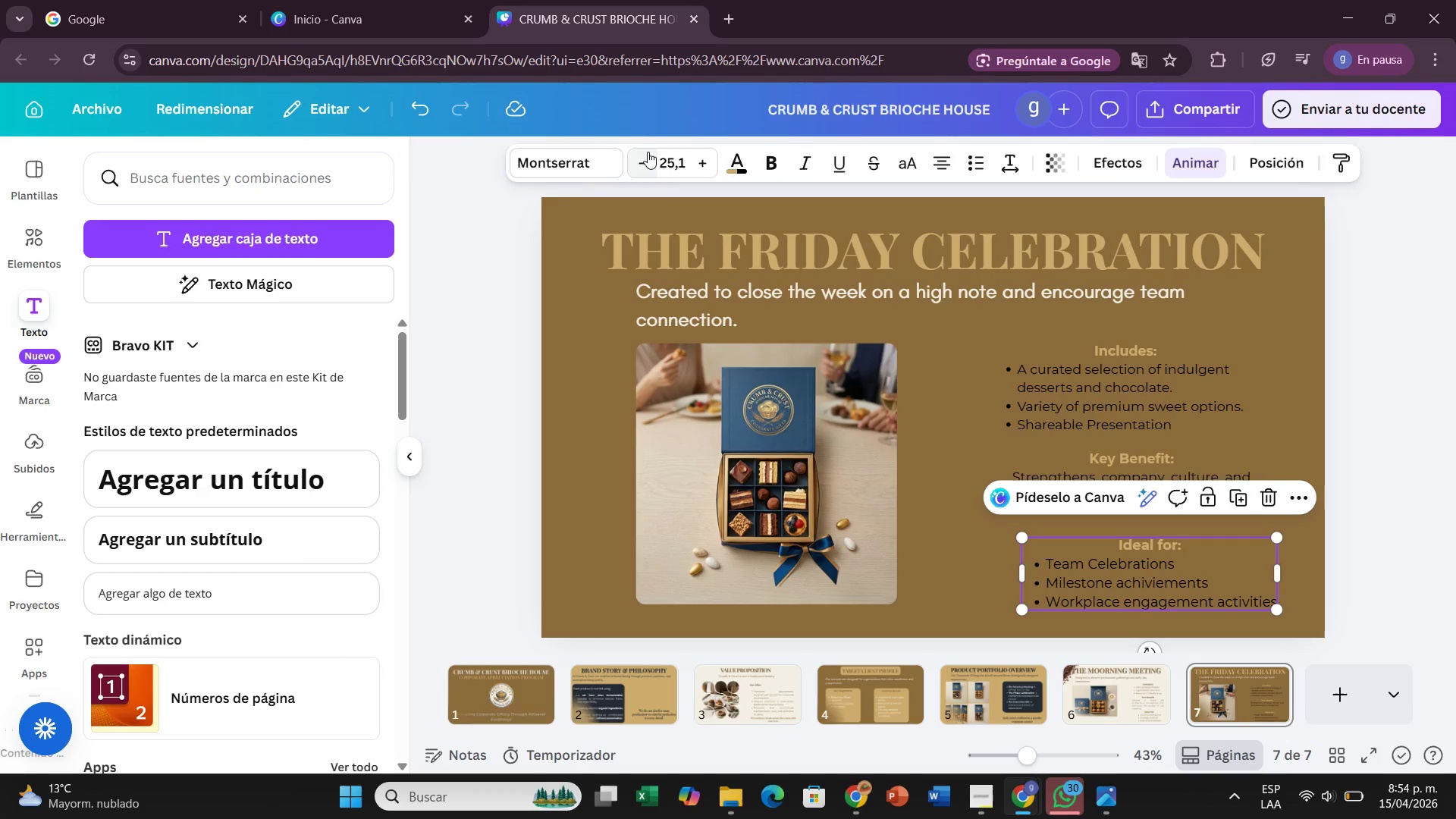 
triple_click([648, 152])
 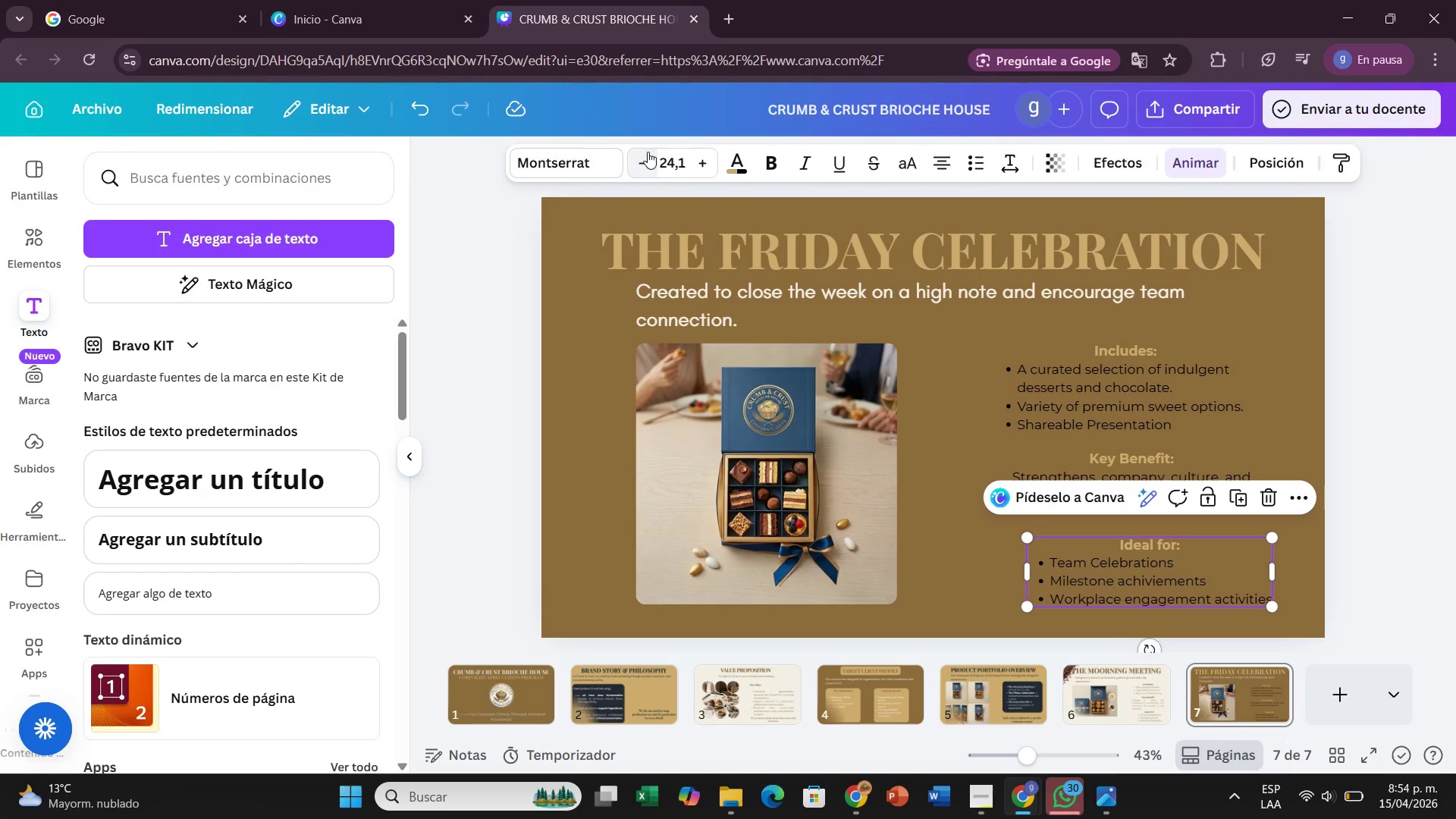 
triple_click([648, 152])
 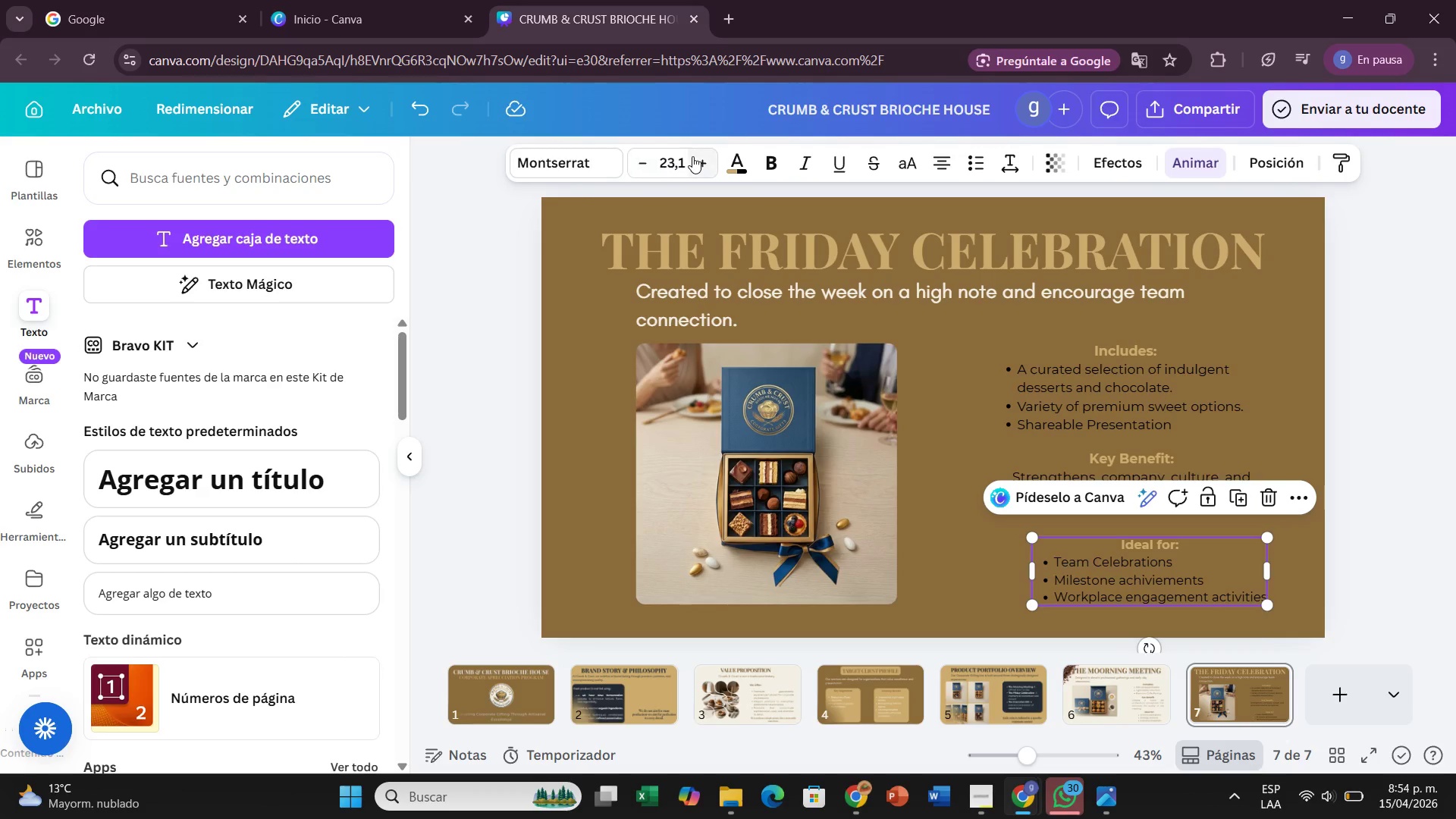 
left_click([692, 156])
 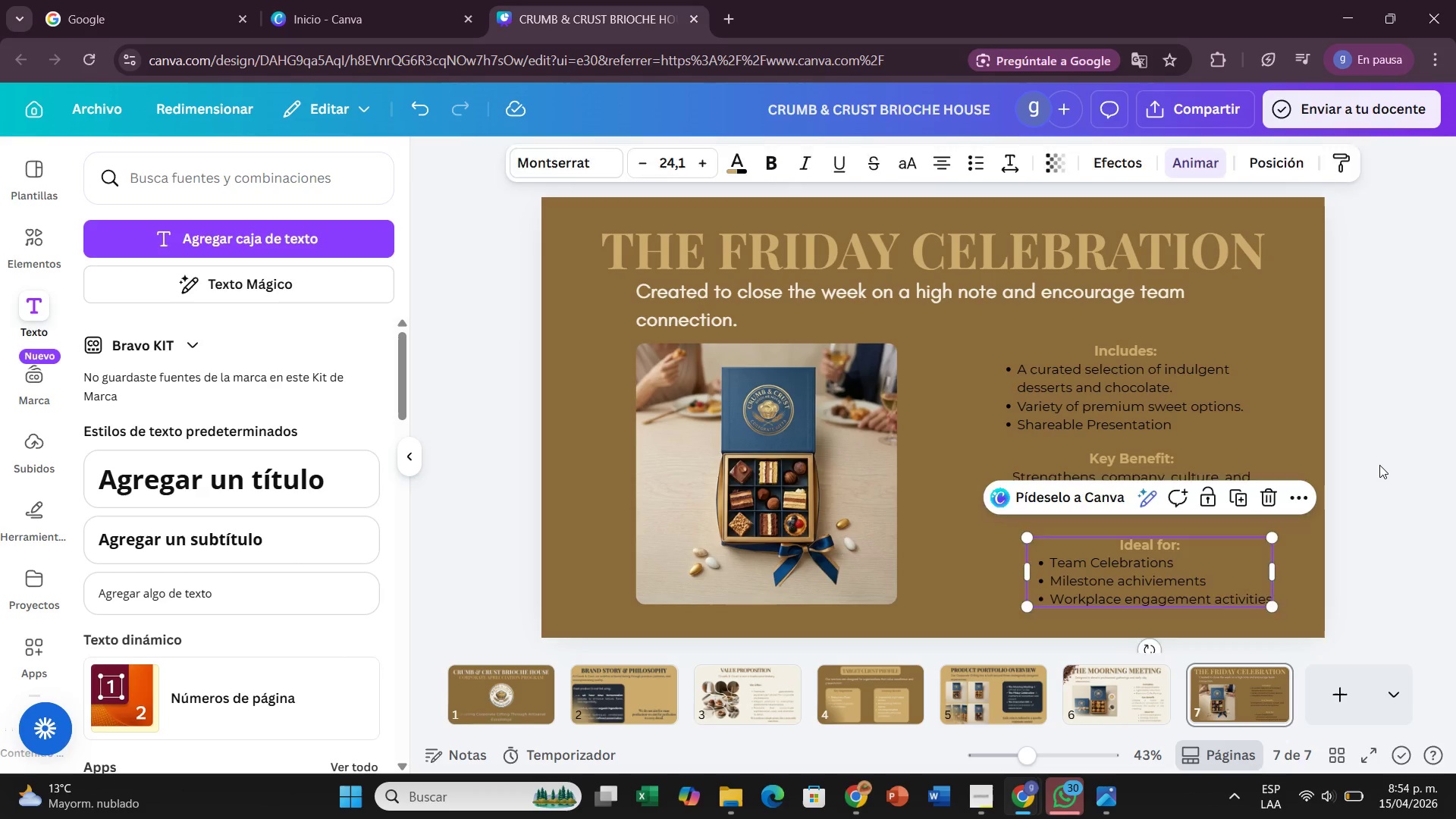 
left_click_drag(start_coordinate=[1202, 569], to_coordinate=[1188, 557])
 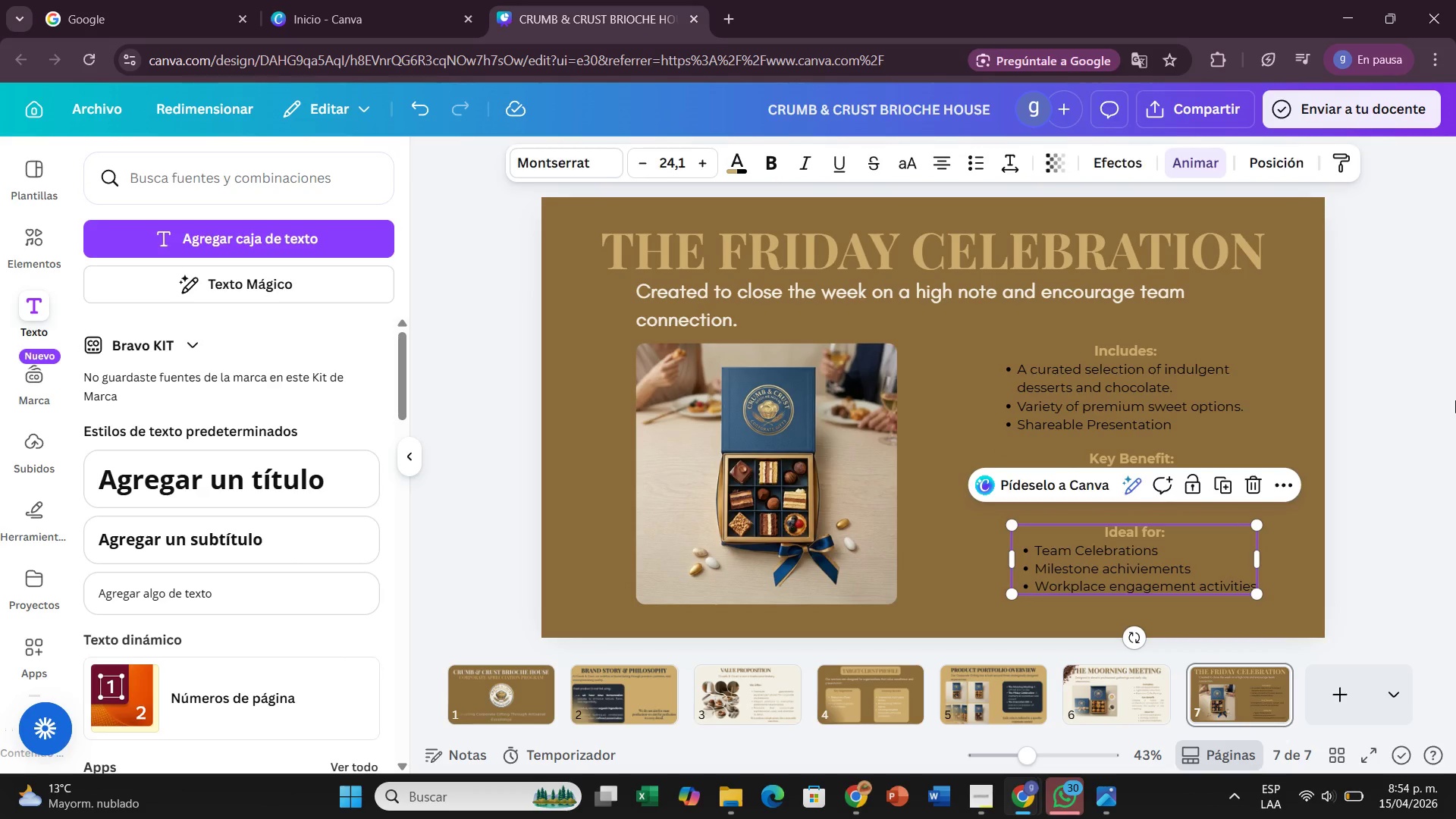 
double_click([1169, 400])
 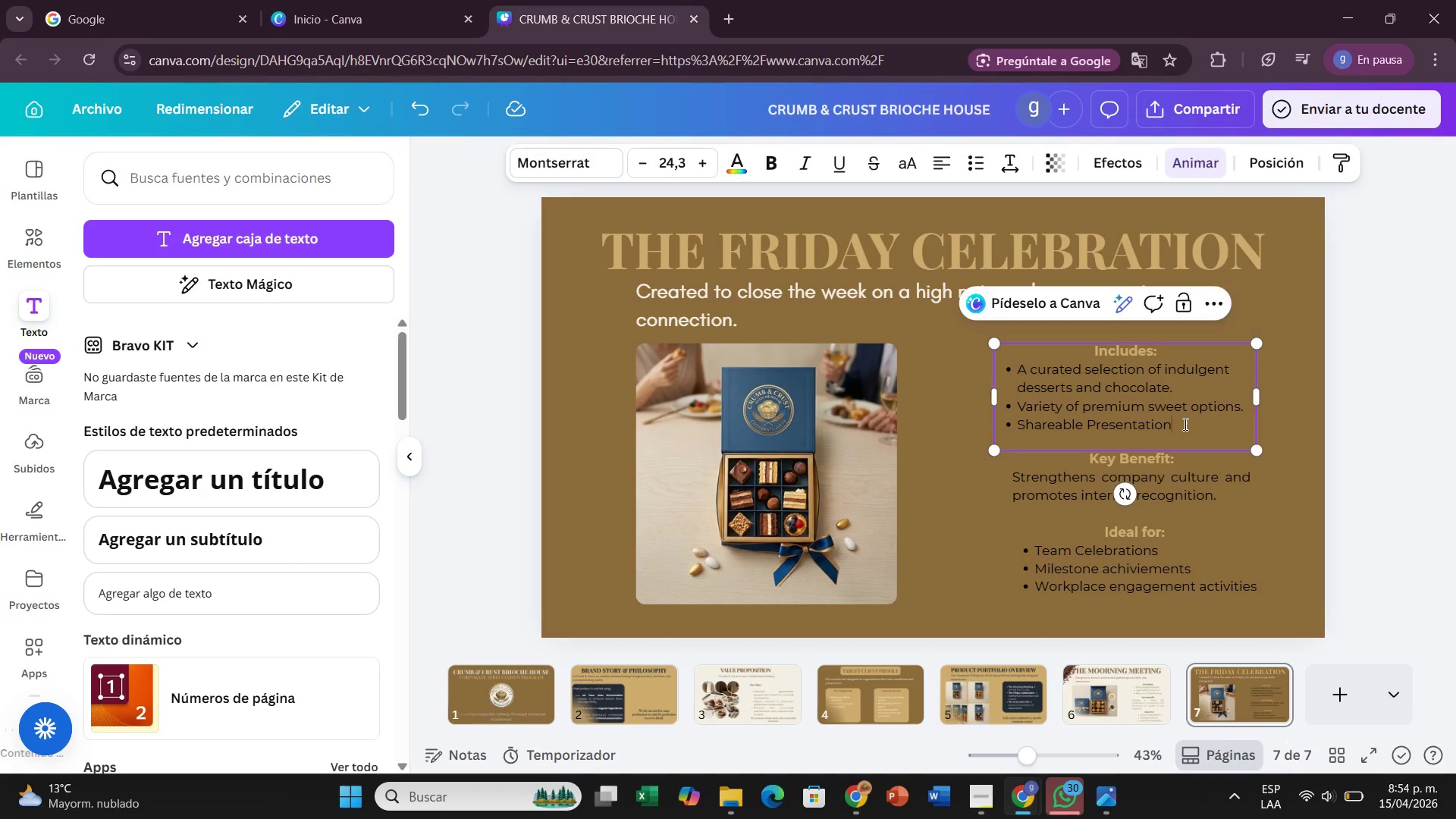 
double_click([1184, 424])
 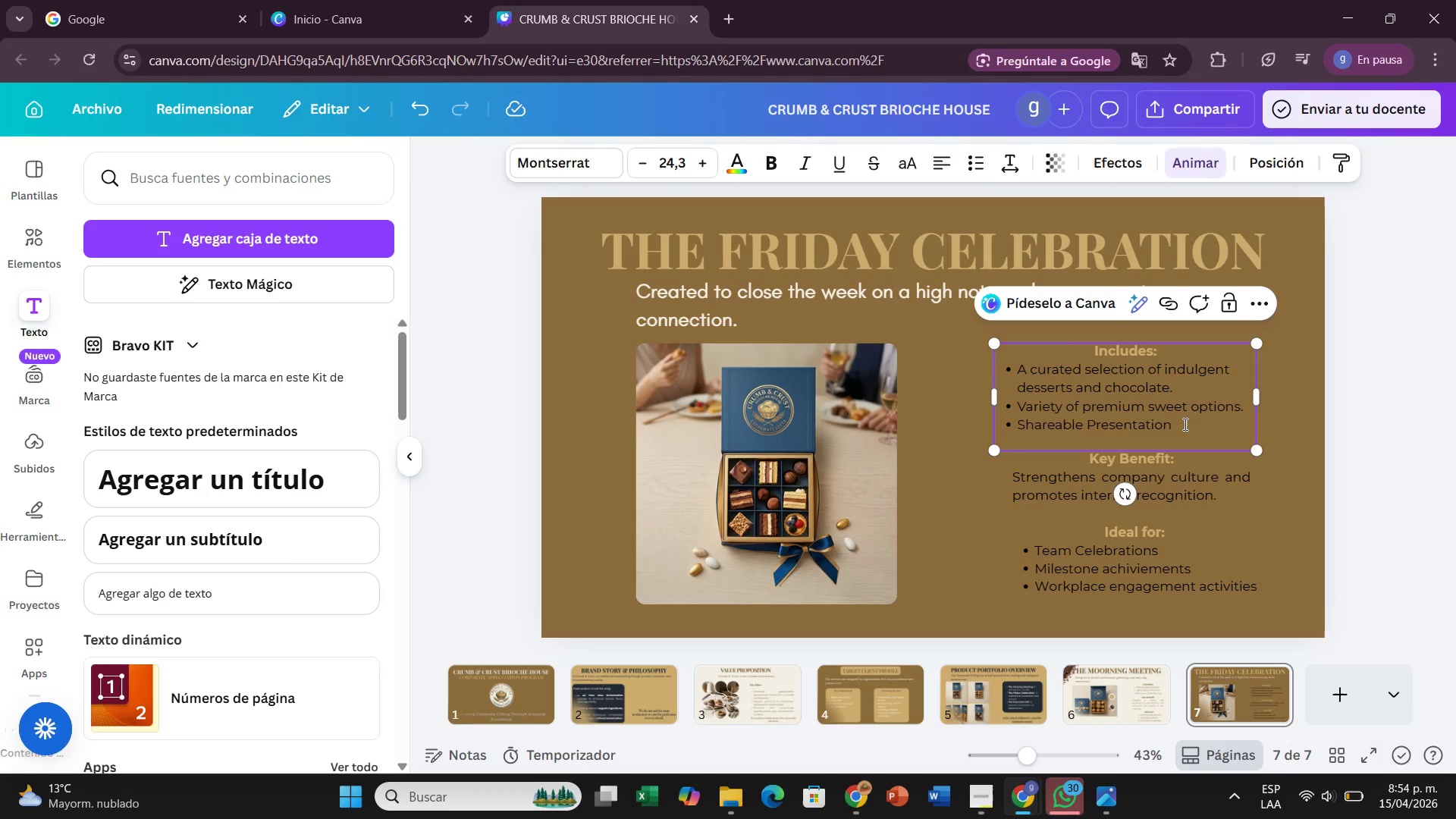 
left_click_drag(start_coordinate=[1184, 424], to_coordinate=[1058, 372])
 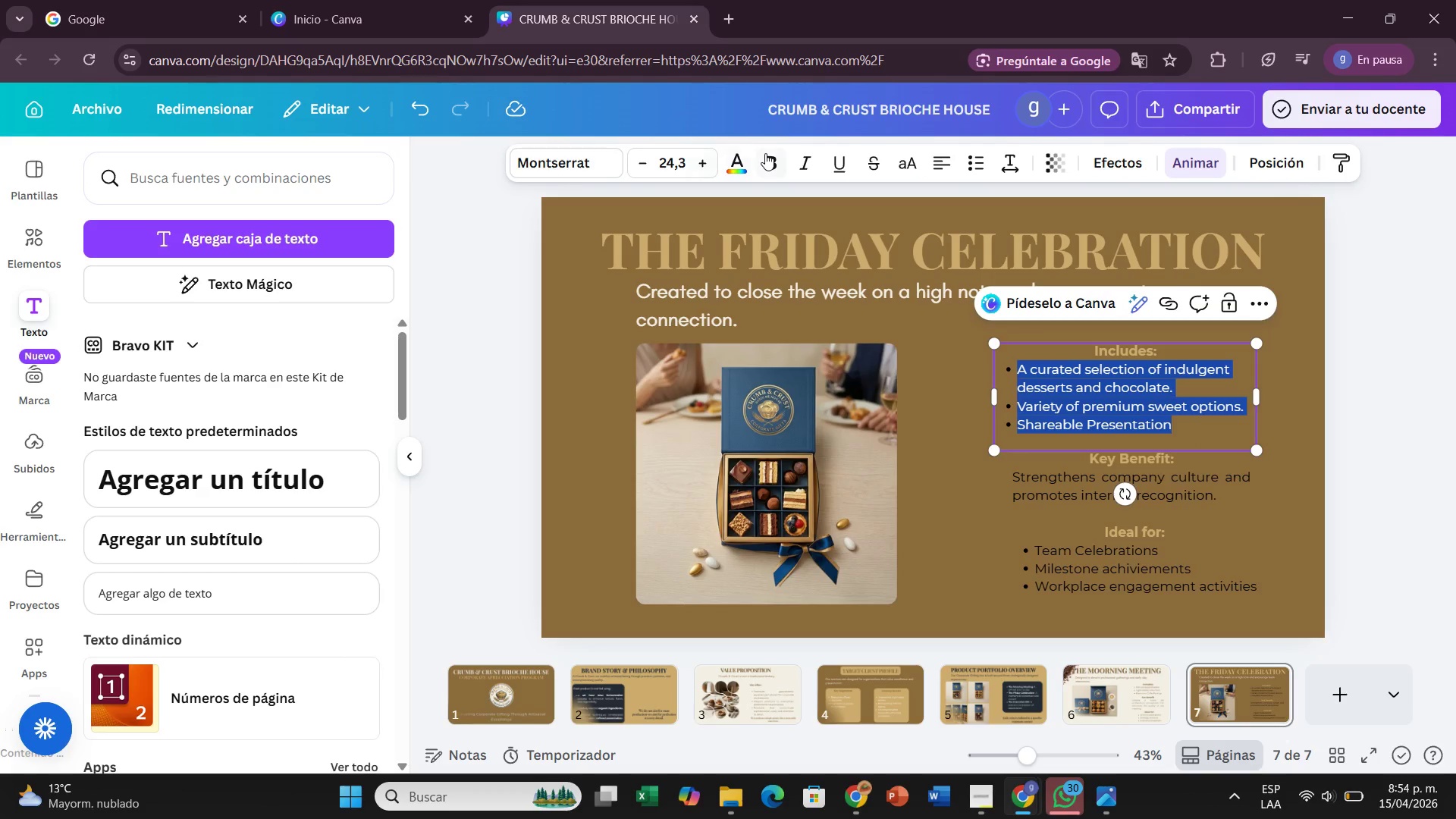 
left_click([748, 155])
 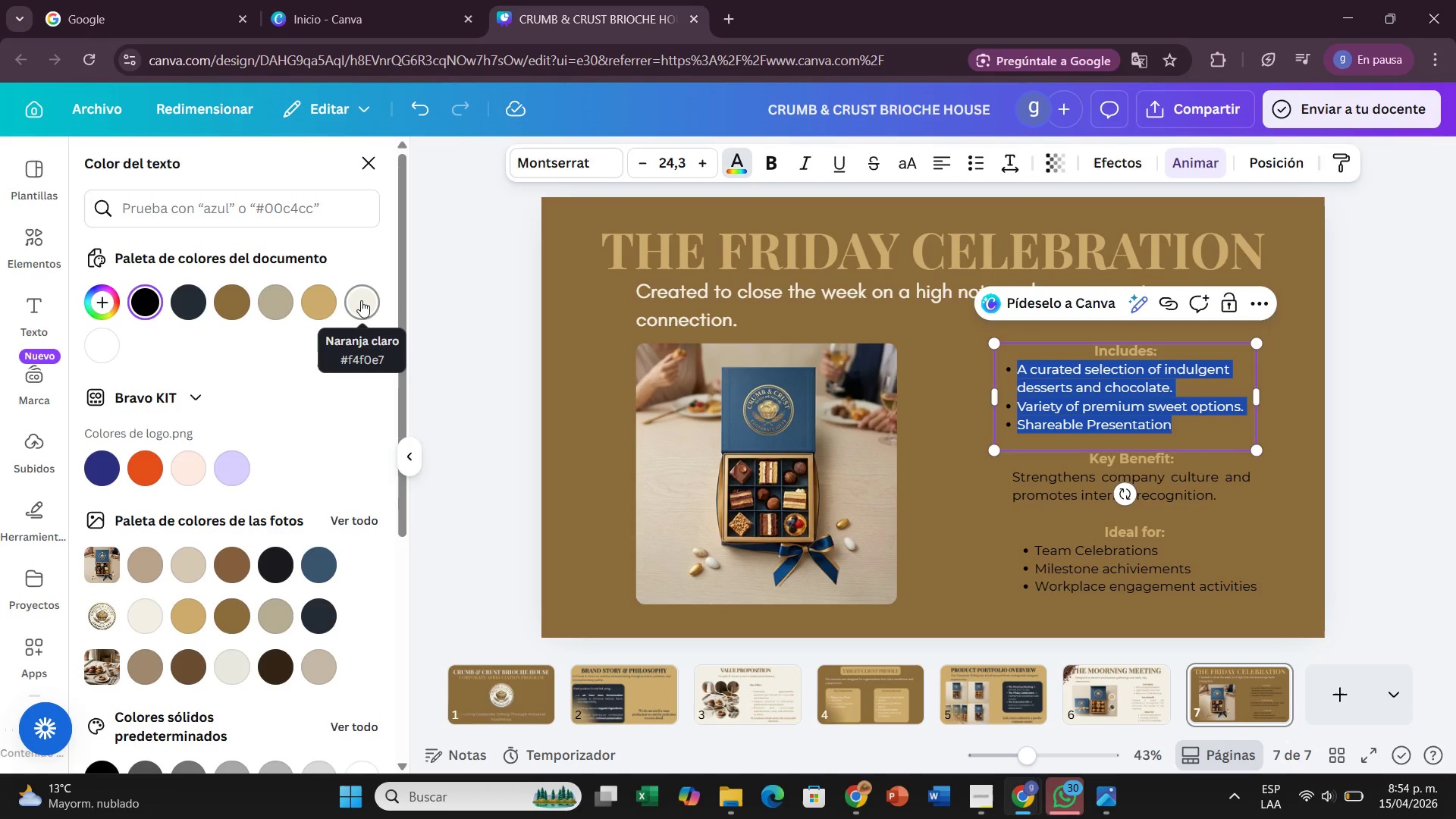 
left_click([361, 300])
 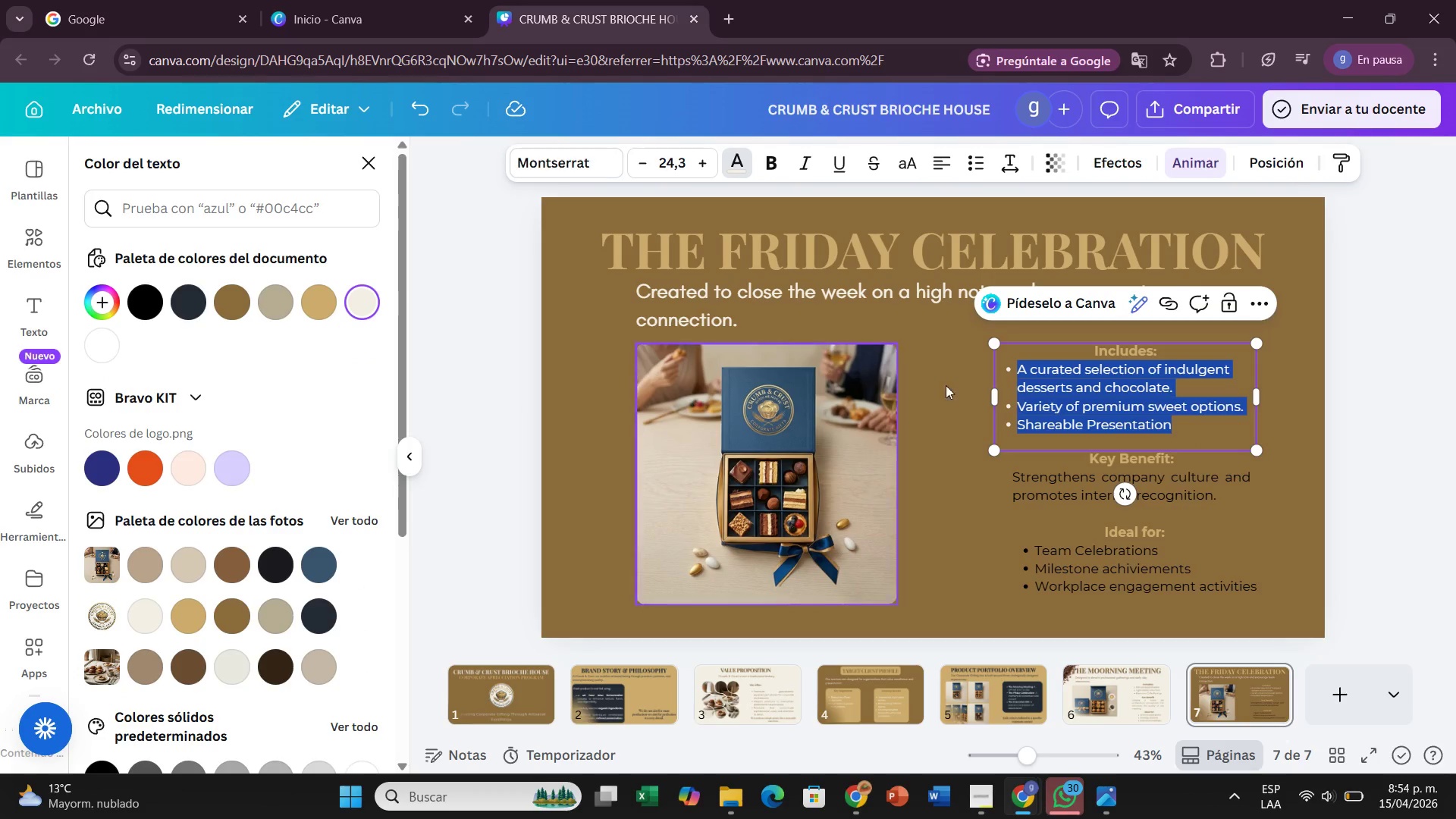 
mouse_move([1210, 482])
 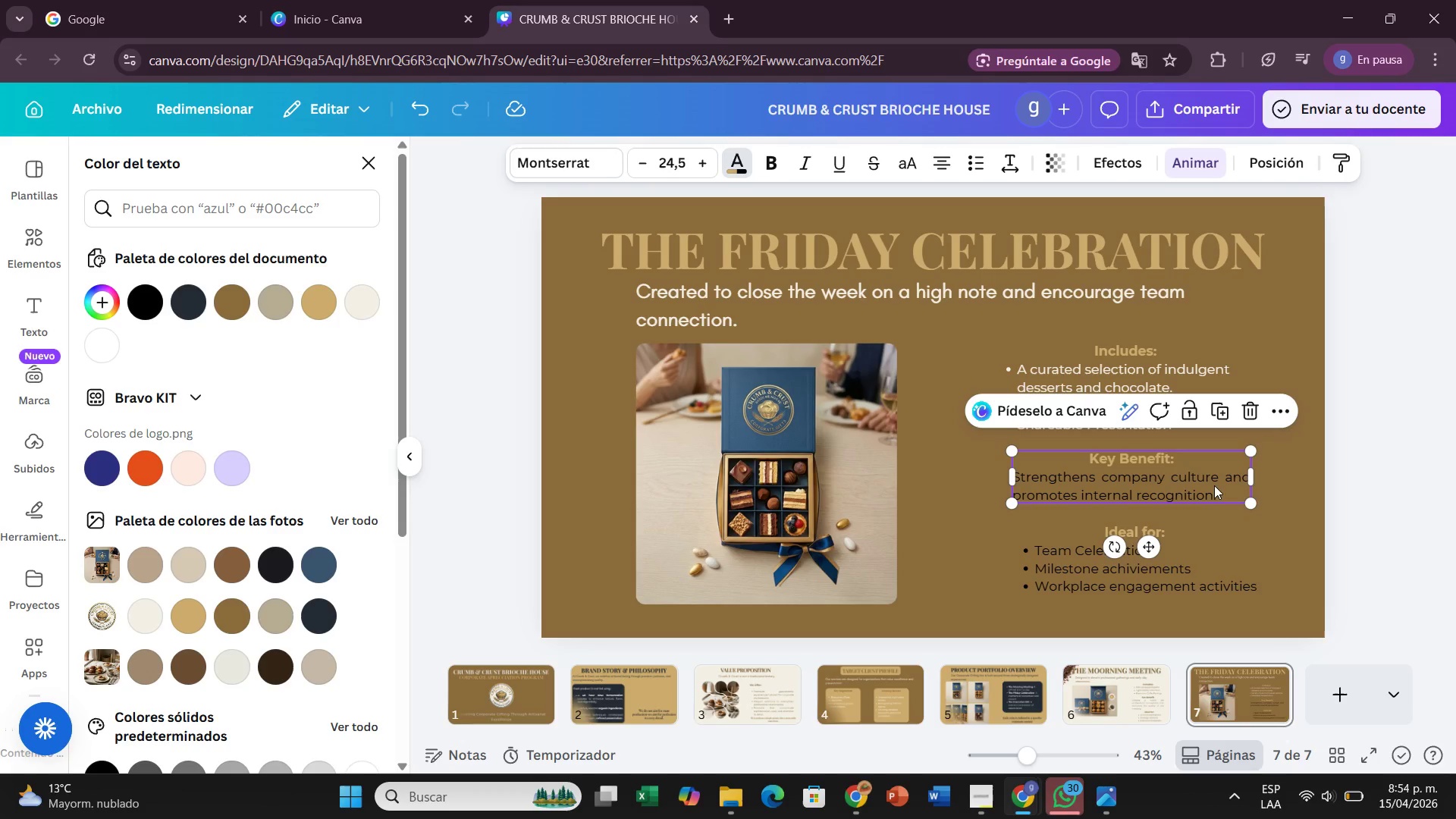 
double_click([1214, 485])
 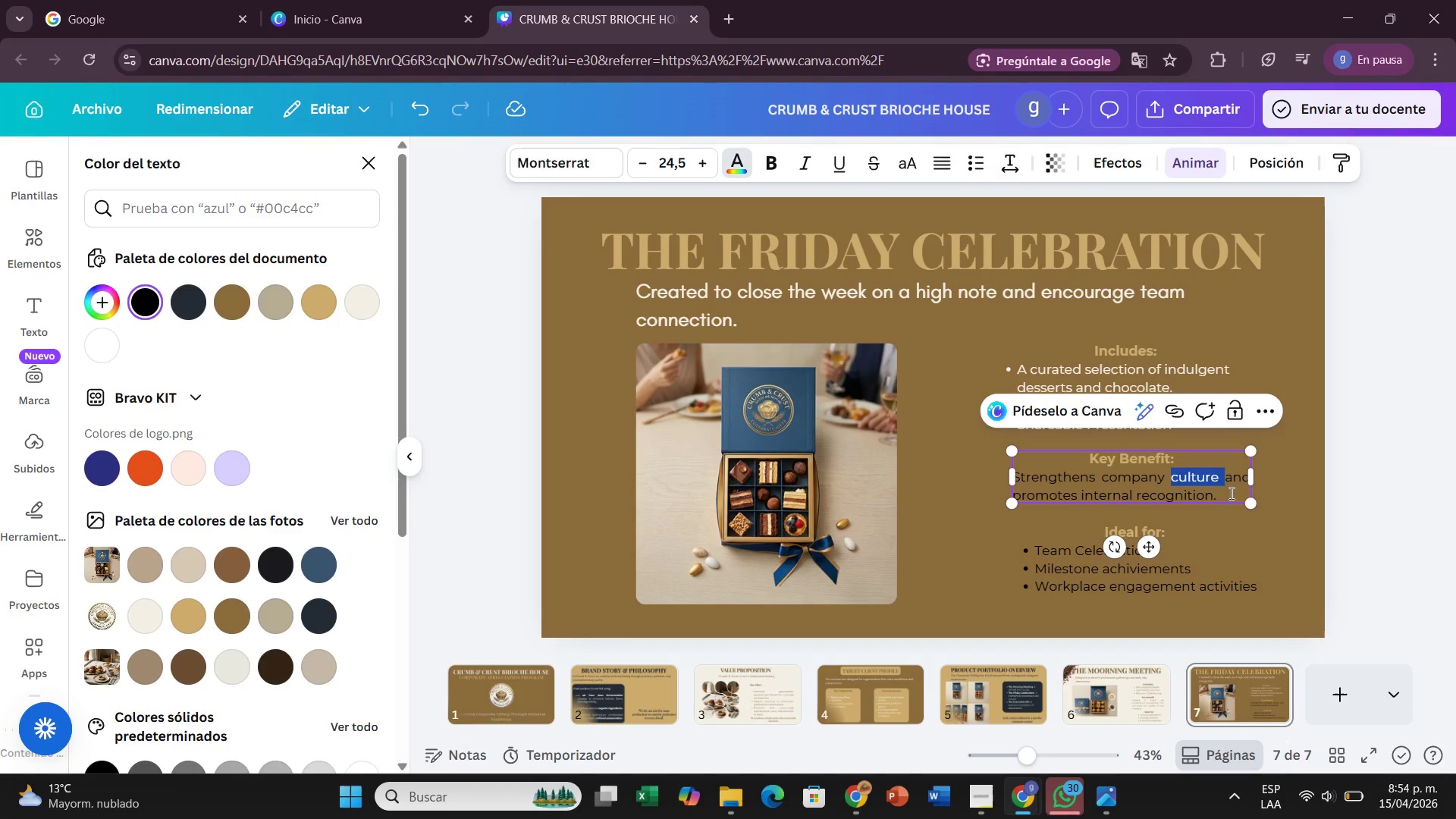 
left_click_drag(start_coordinate=[1230, 493], to_coordinate=[1015, 471])
 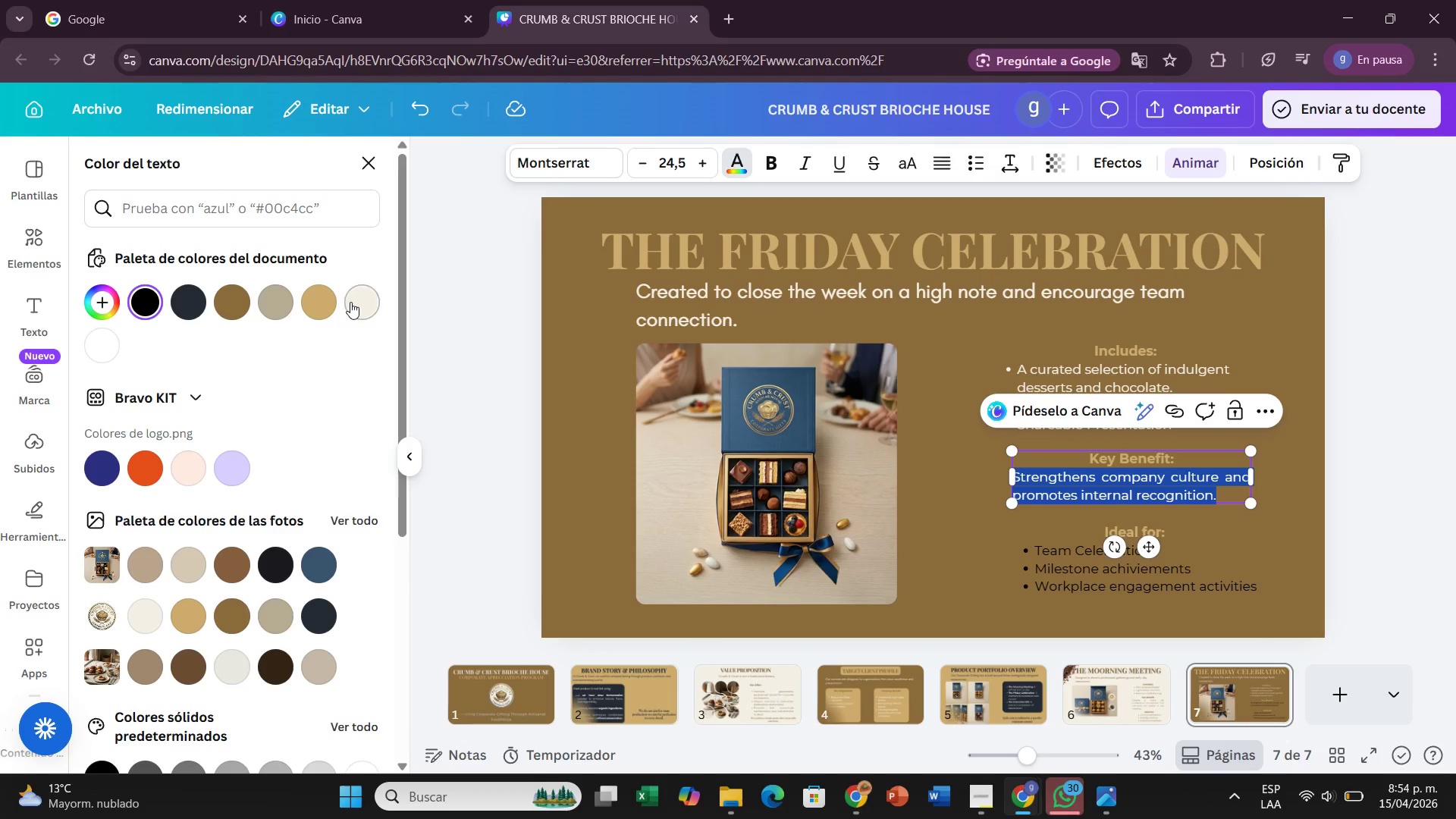 
left_click([350, 302])
 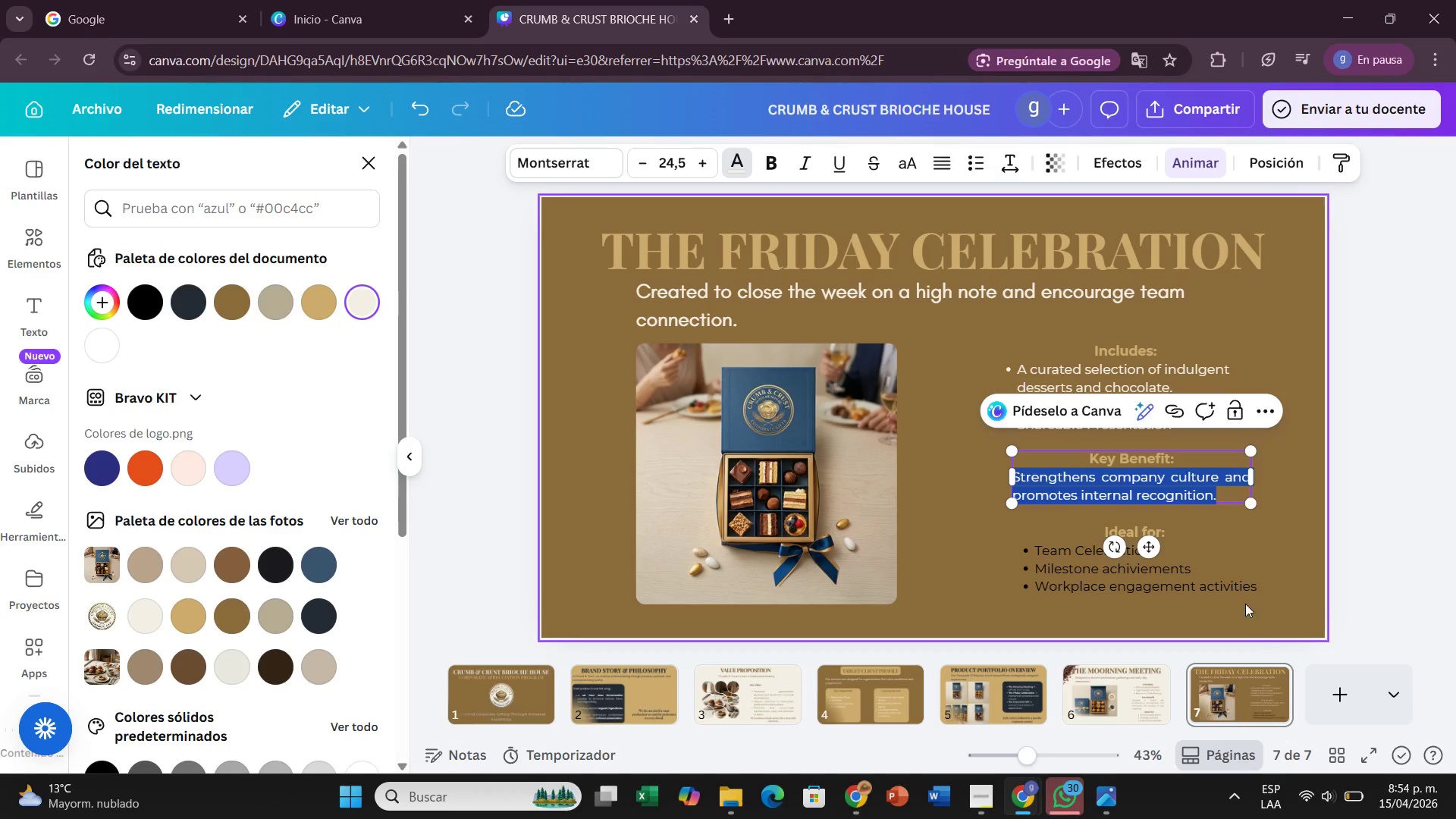 
left_click([1247, 602])
 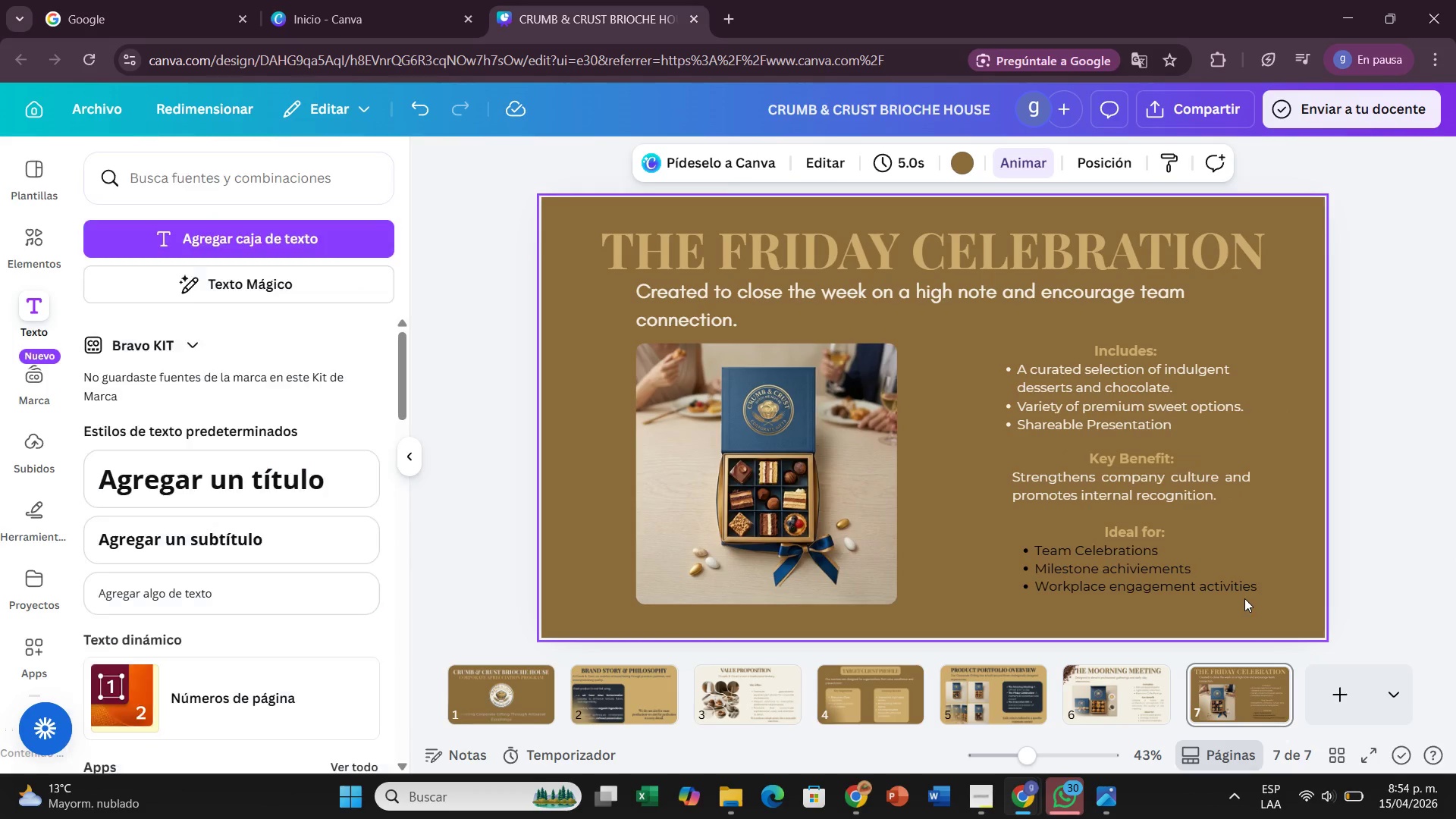 
left_click([1244, 598])
 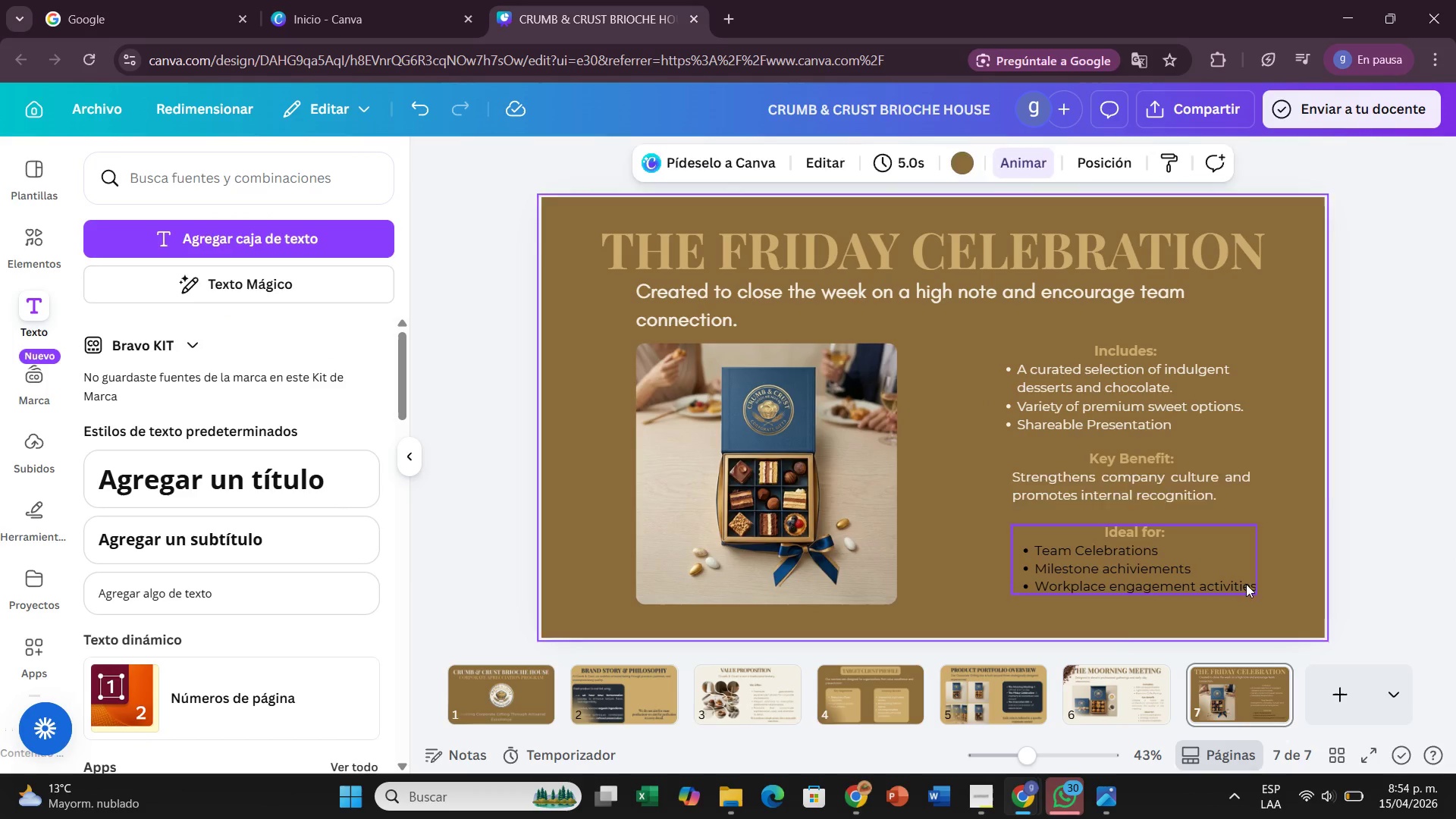 
left_click([1246, 584])
 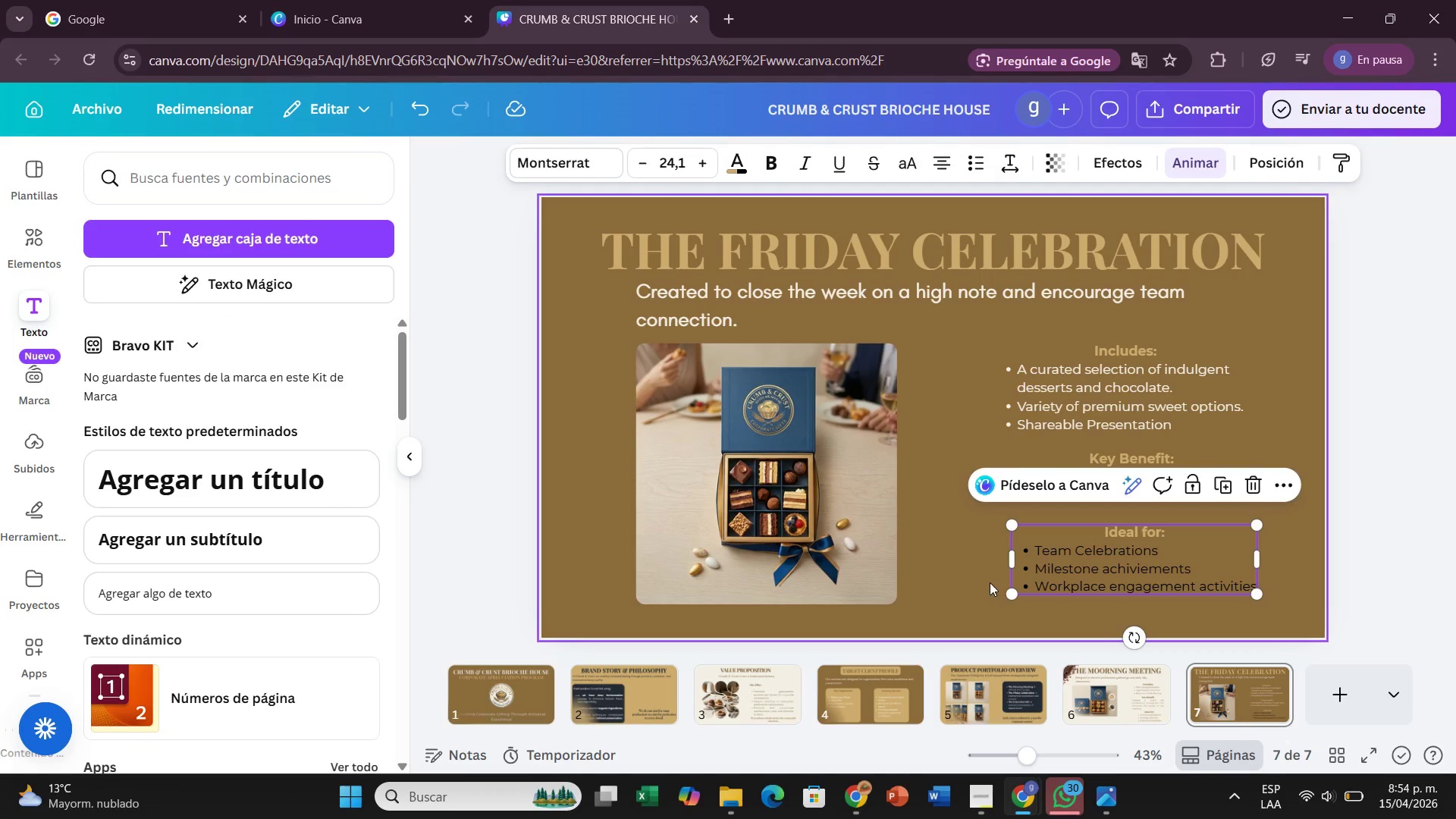 
left_click([1023, 548])
 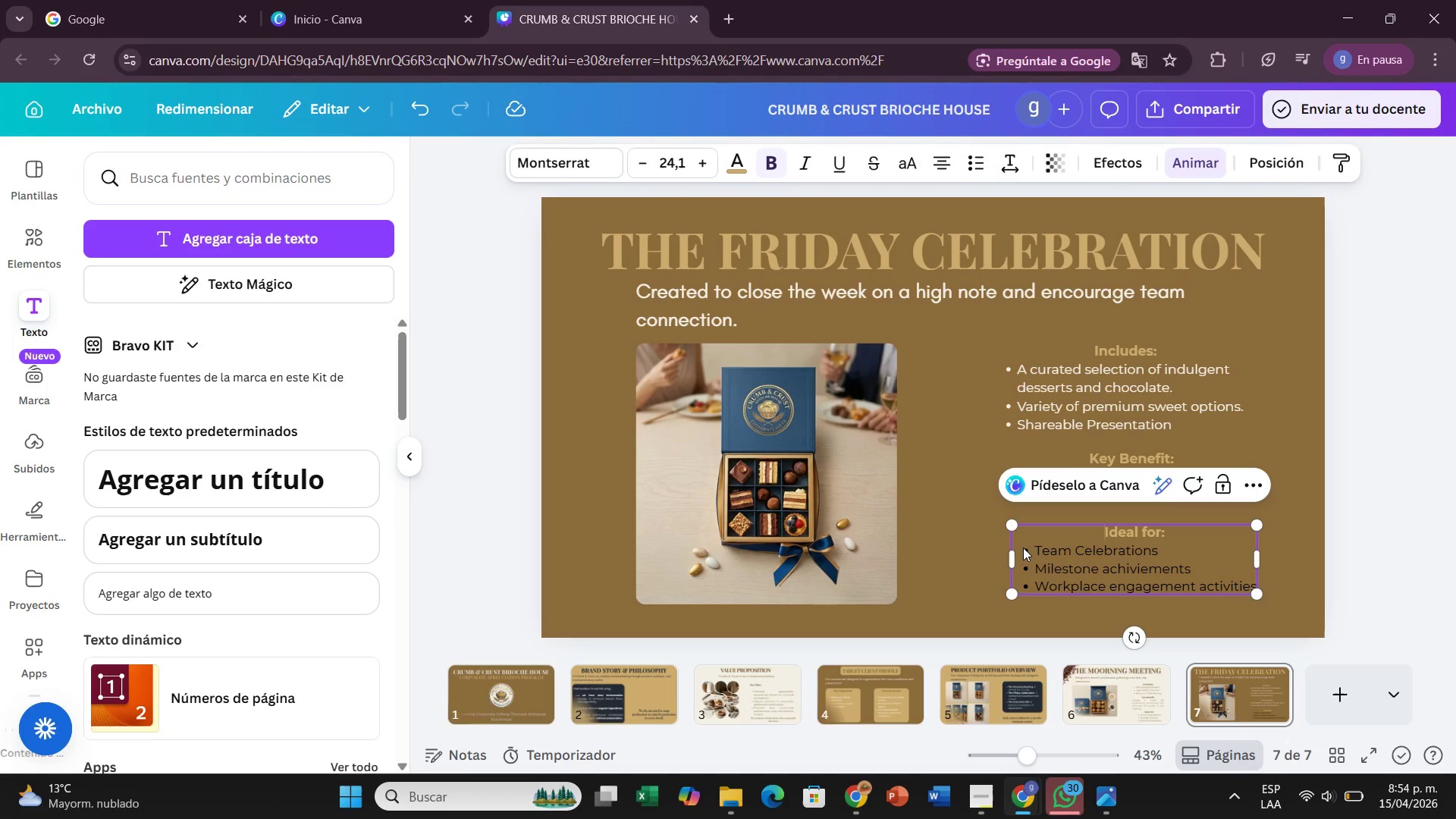 
left_click([1023, 548])
 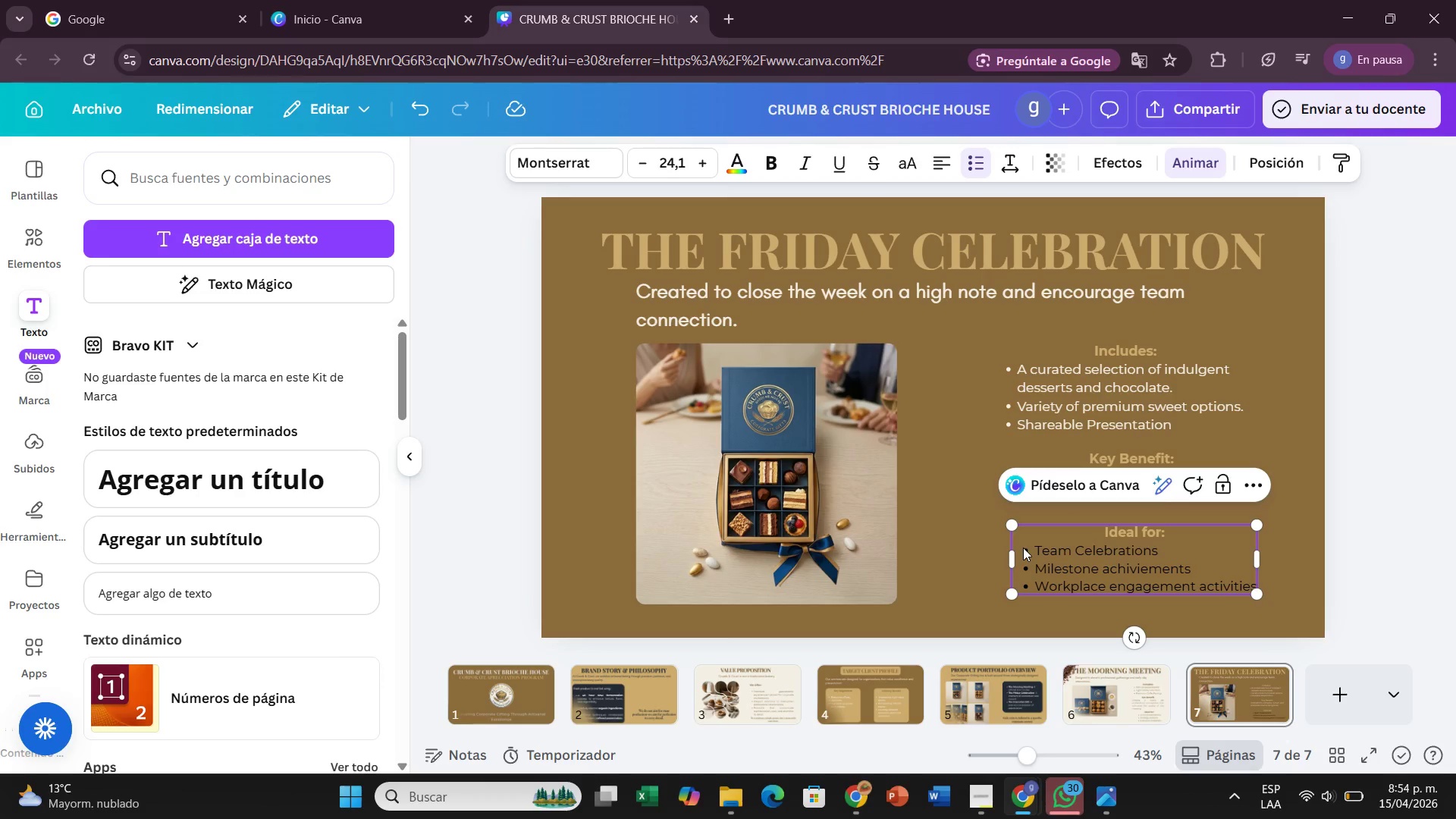 
left_click_drag(start_coordinate=[1023, 548], to_coordinate=[1255, 582])
 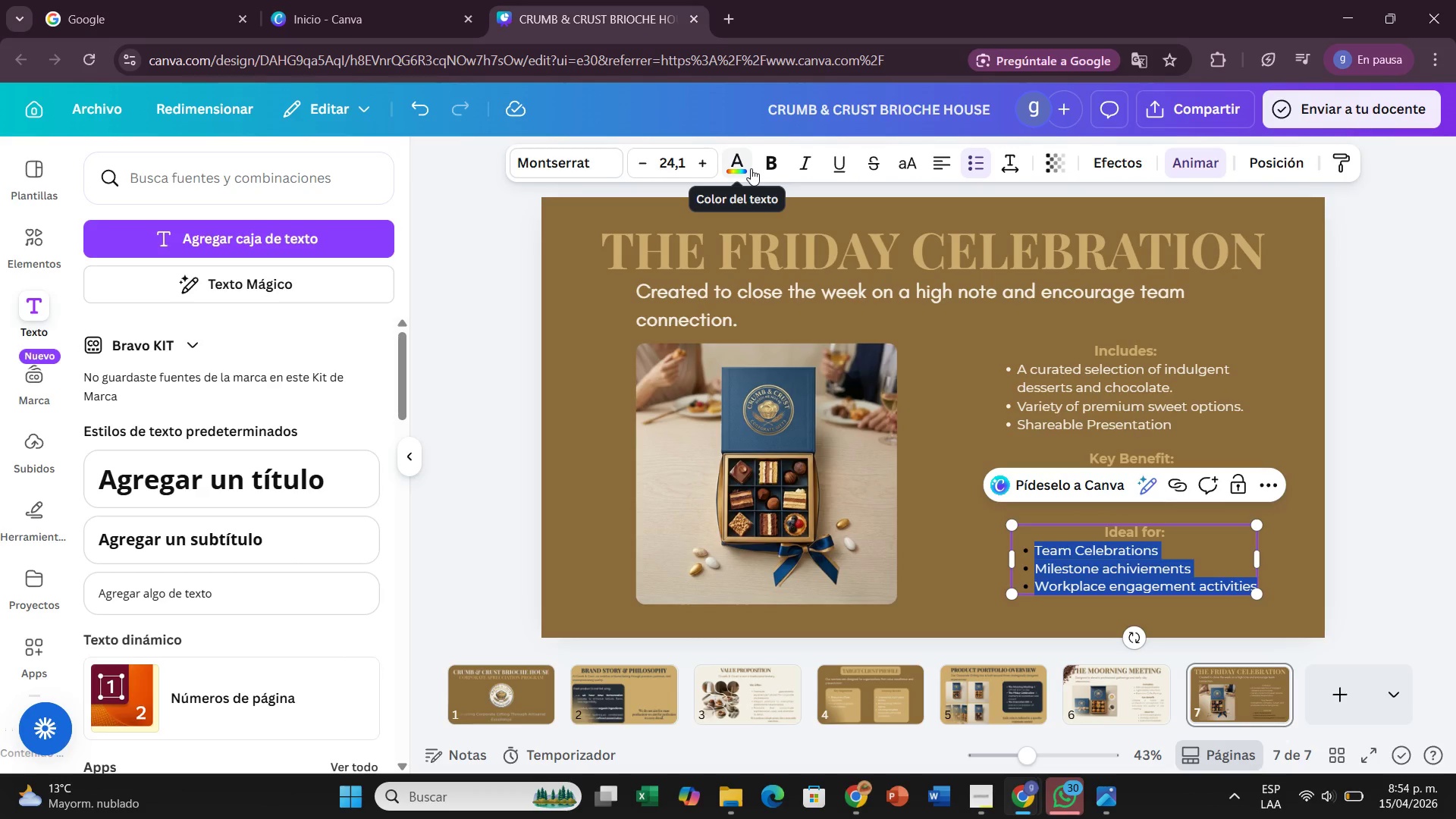 
wait(9.2)
 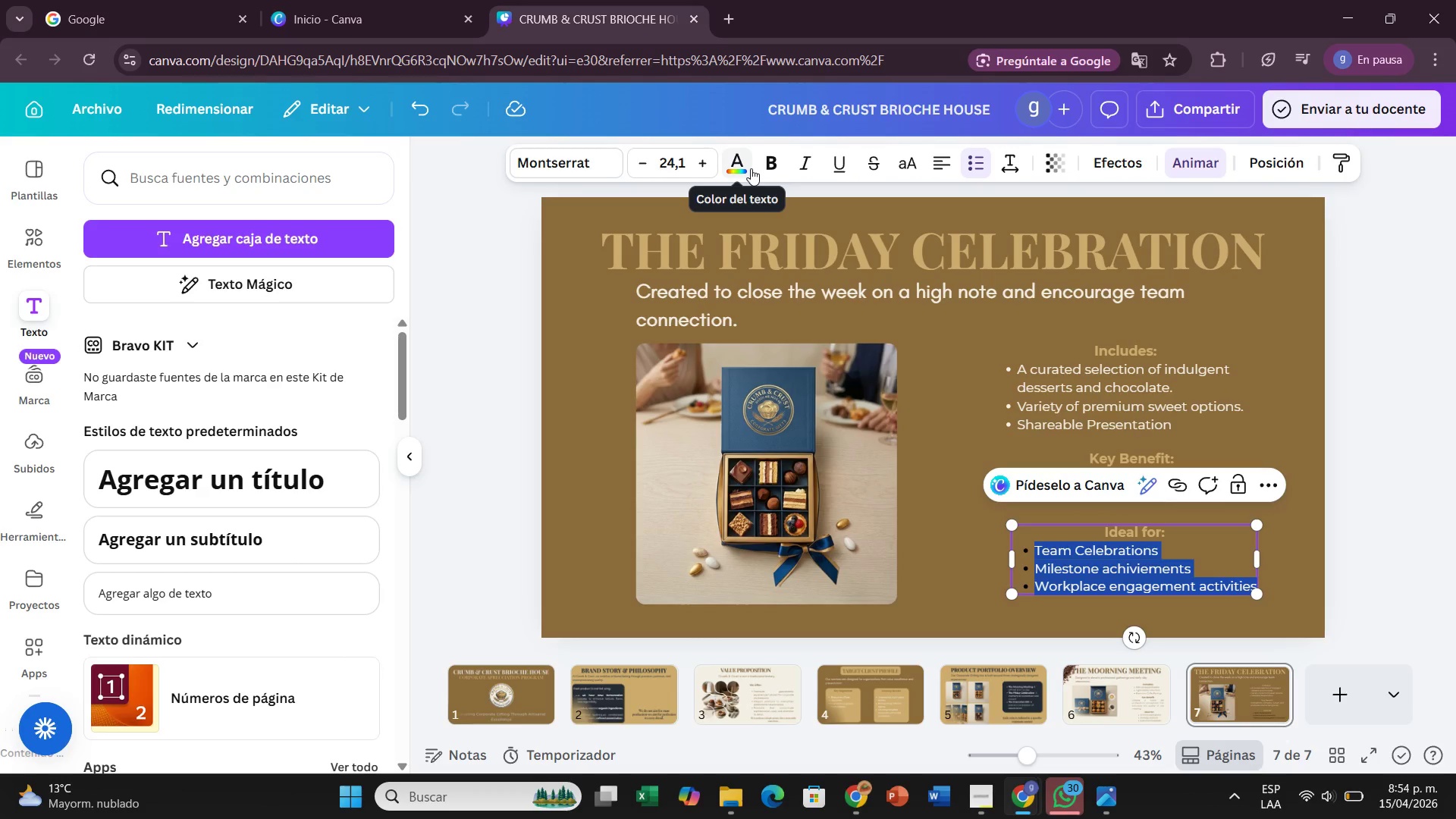 
left_click([742, 169])
 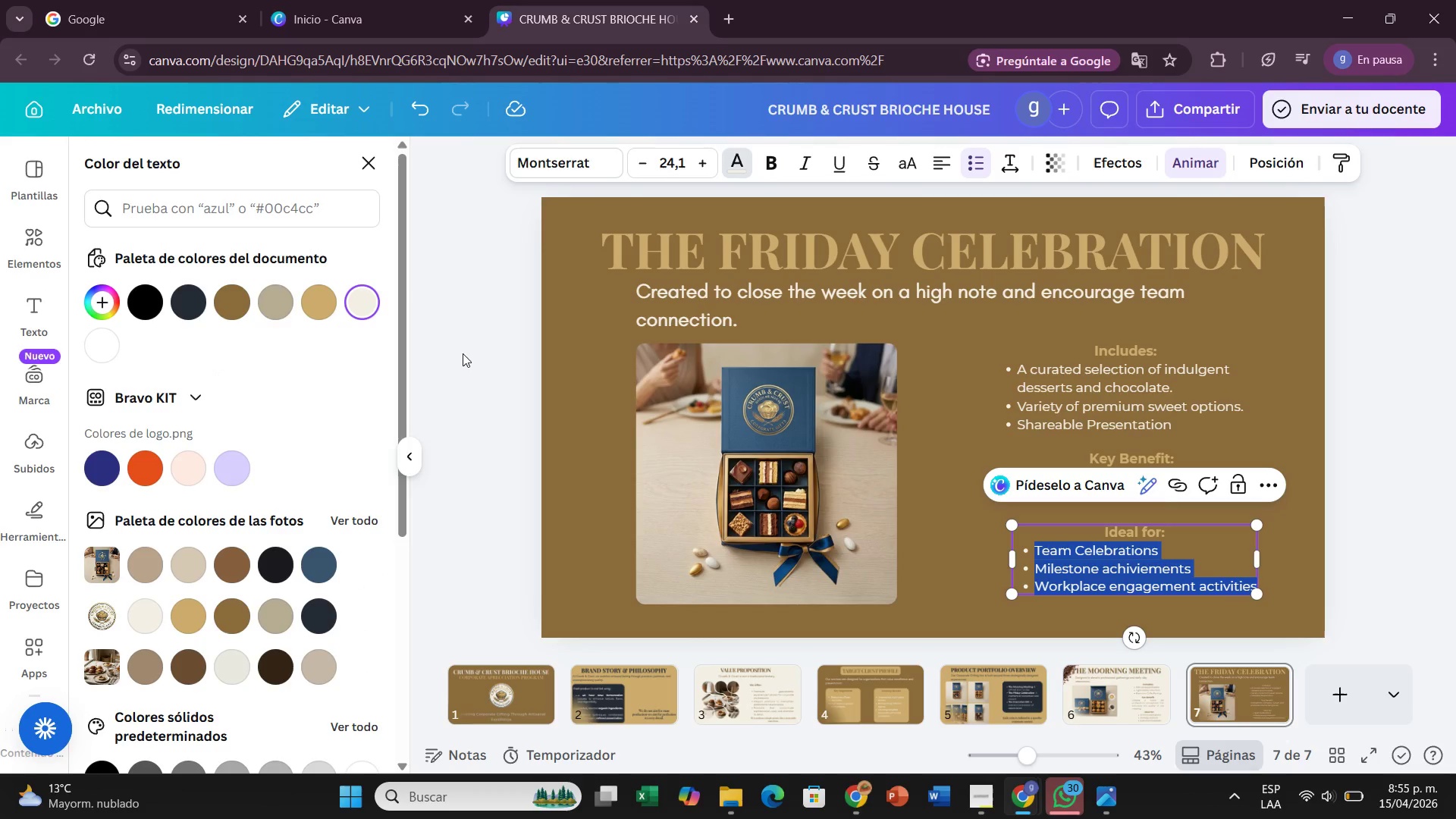 
left_click([1335, 325])
 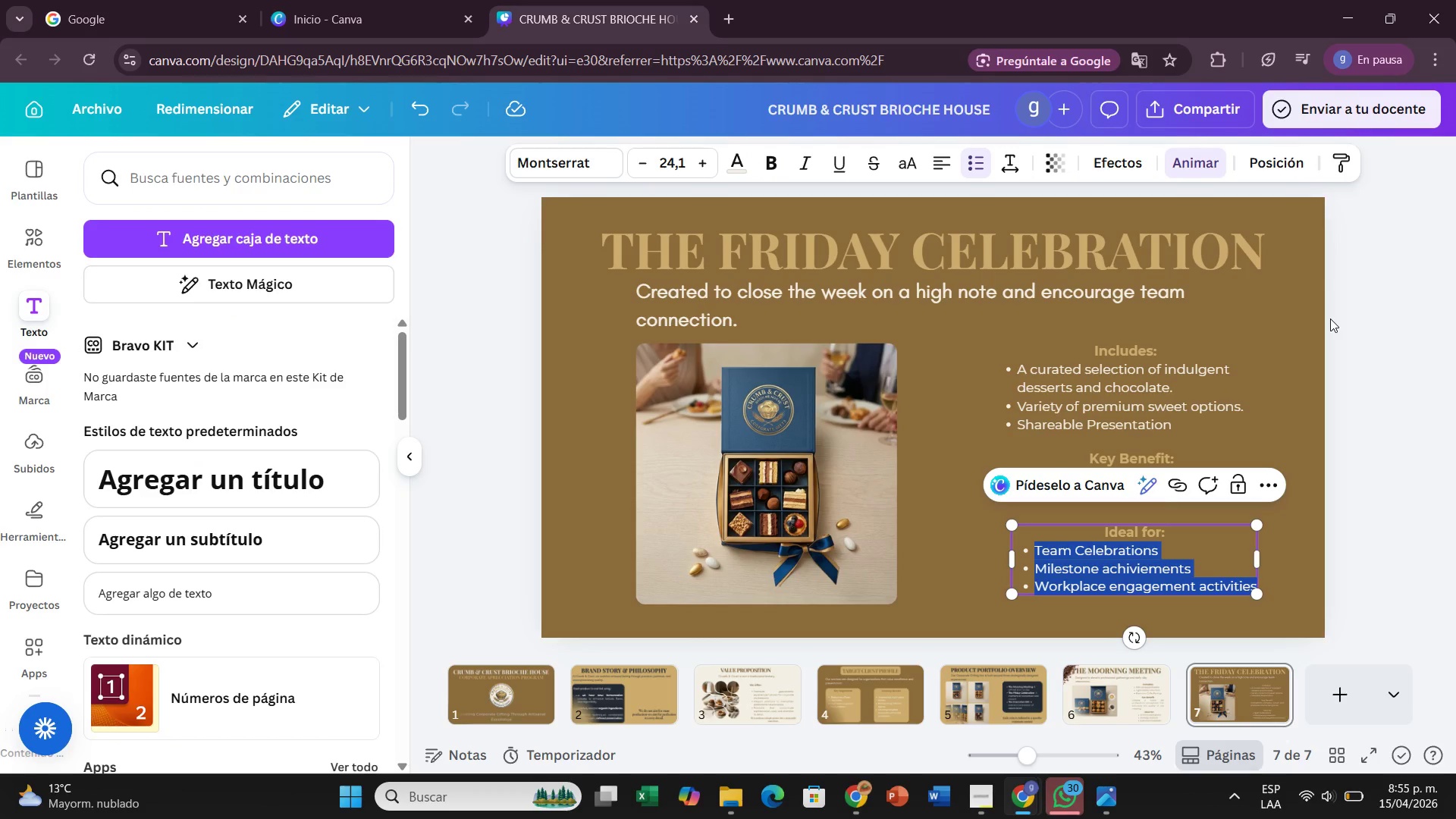 
left_click([1330, 318])
 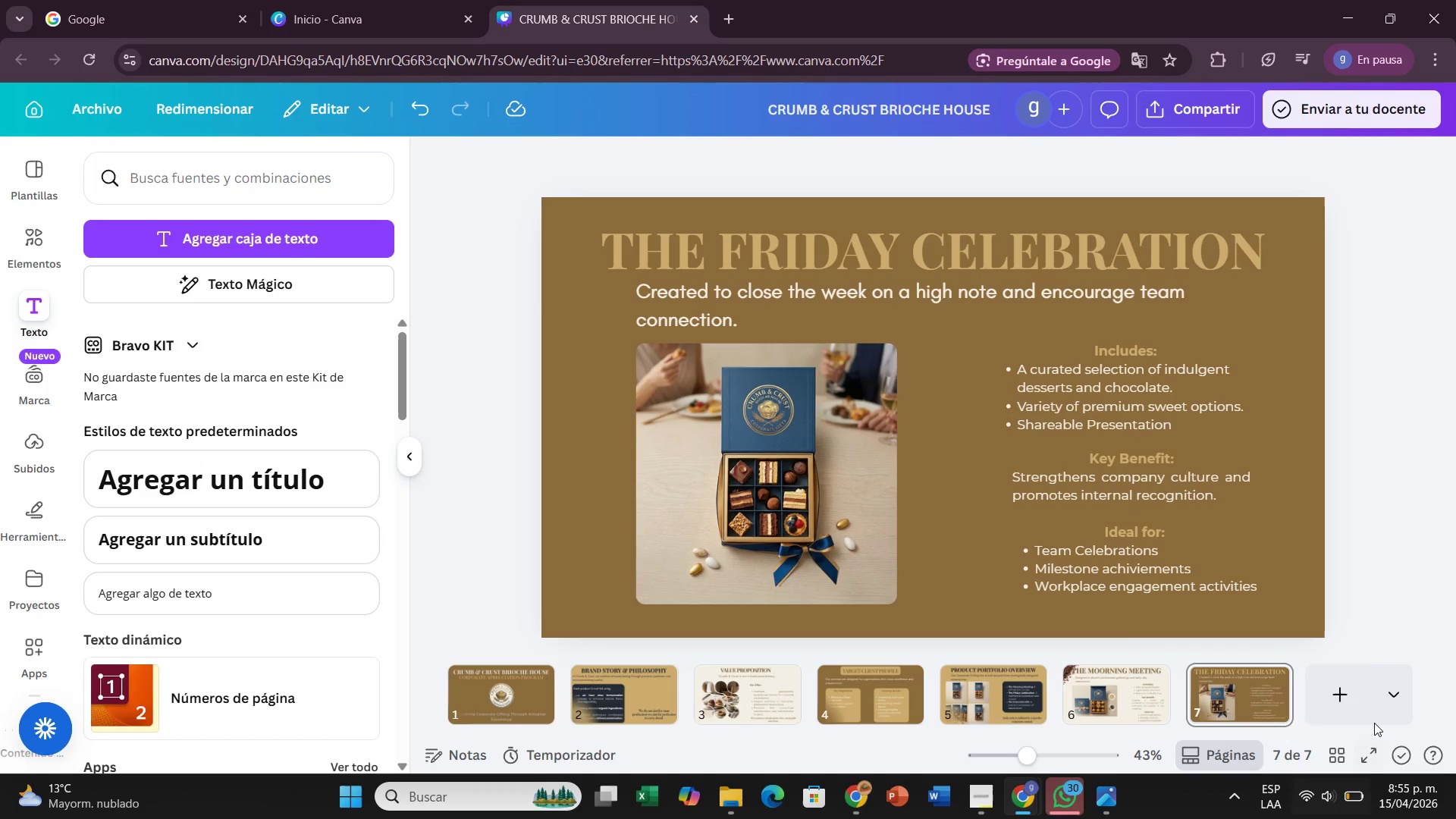 
wait(6.25)
 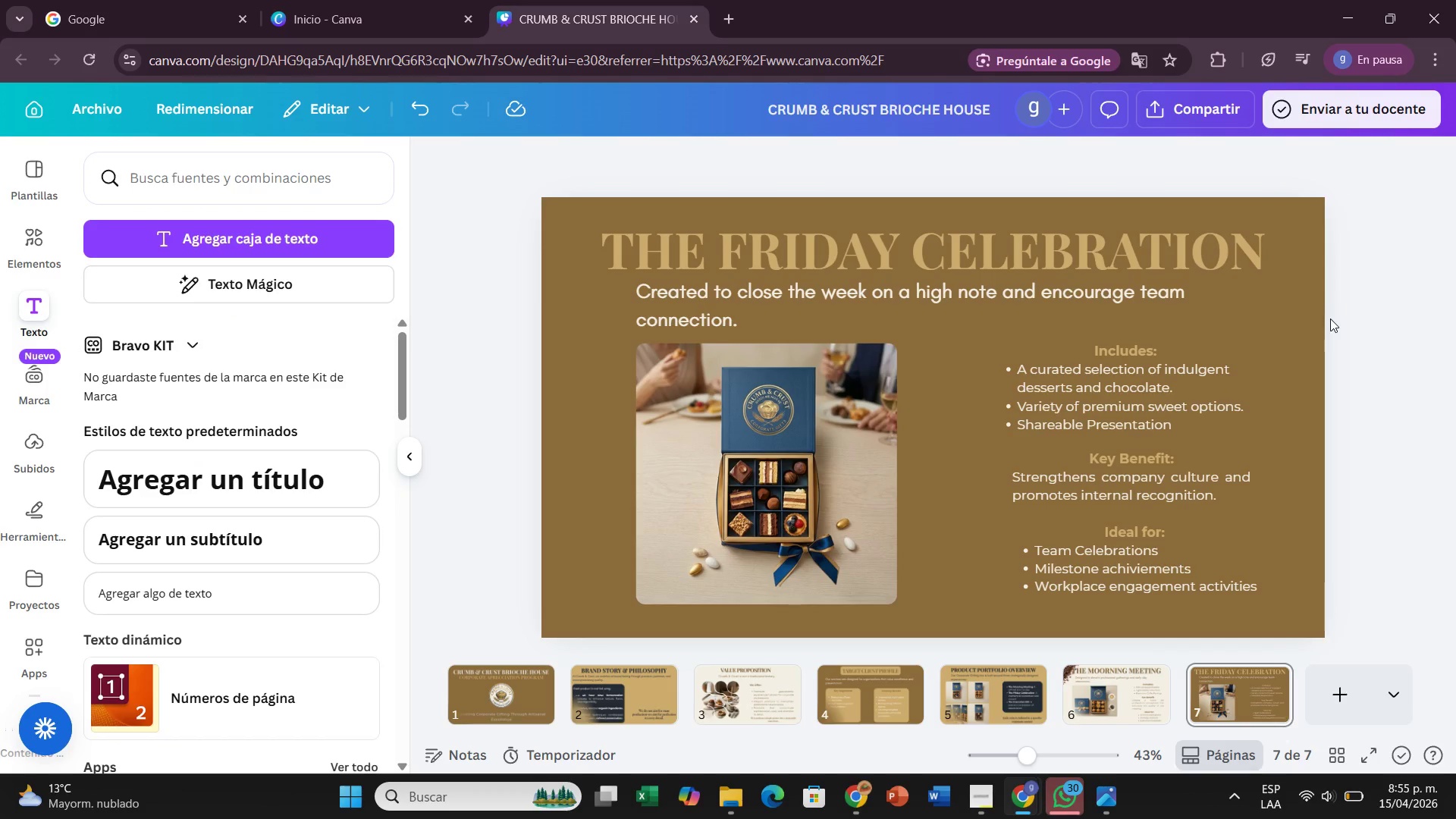 
left_click([1356, 694])
 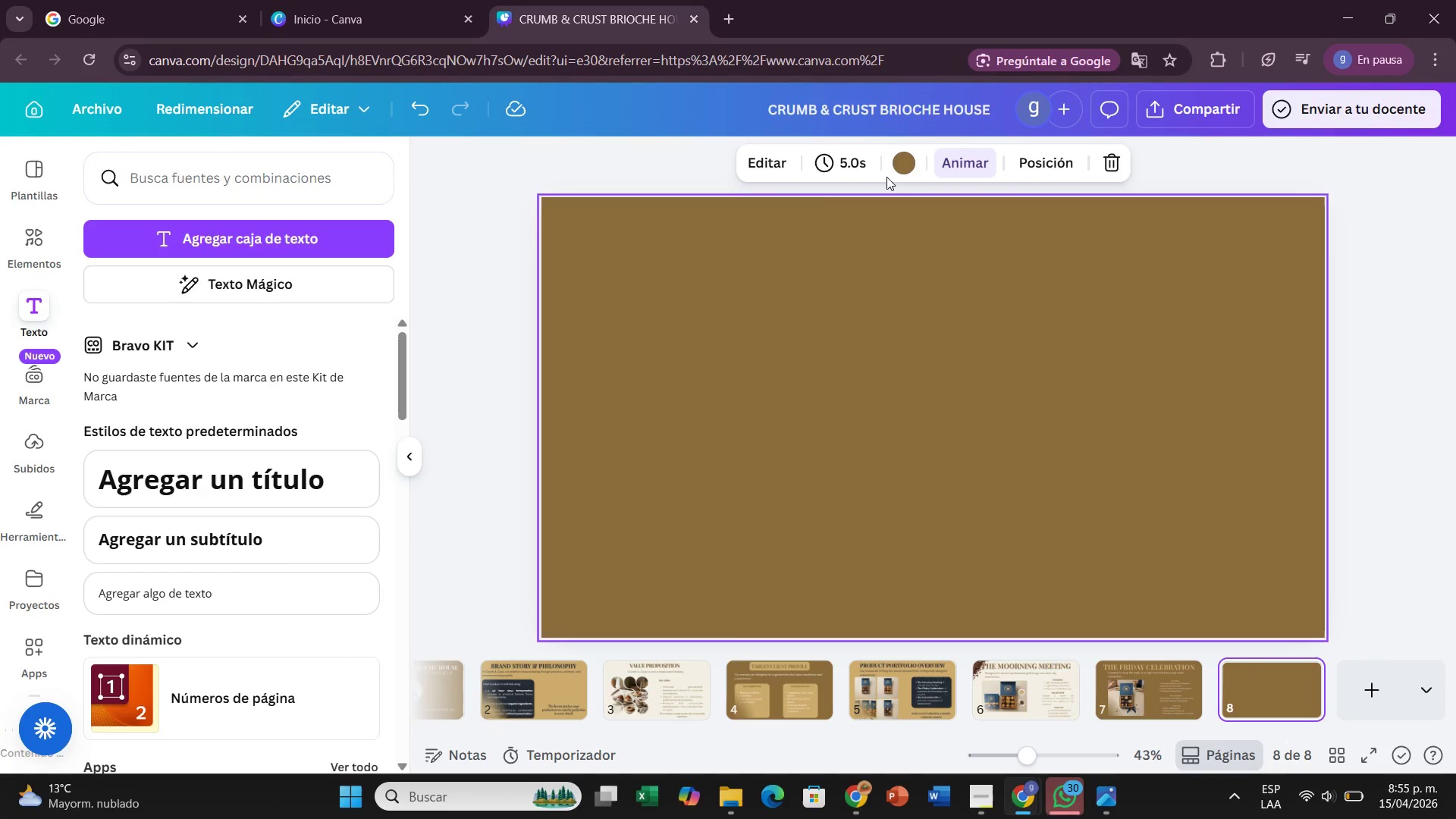 
left_click([900, 163])
 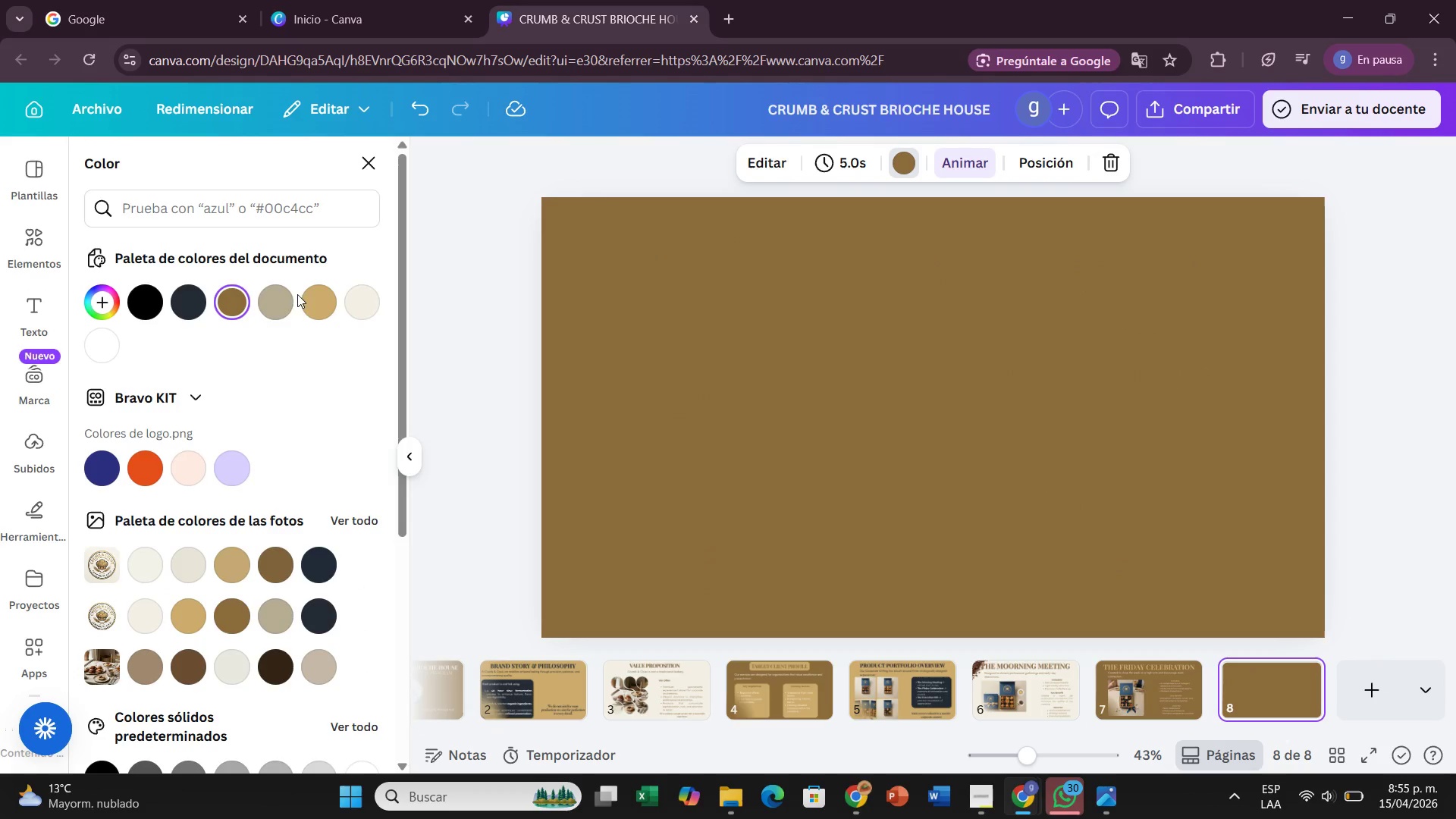 
left_click([312, 310])
 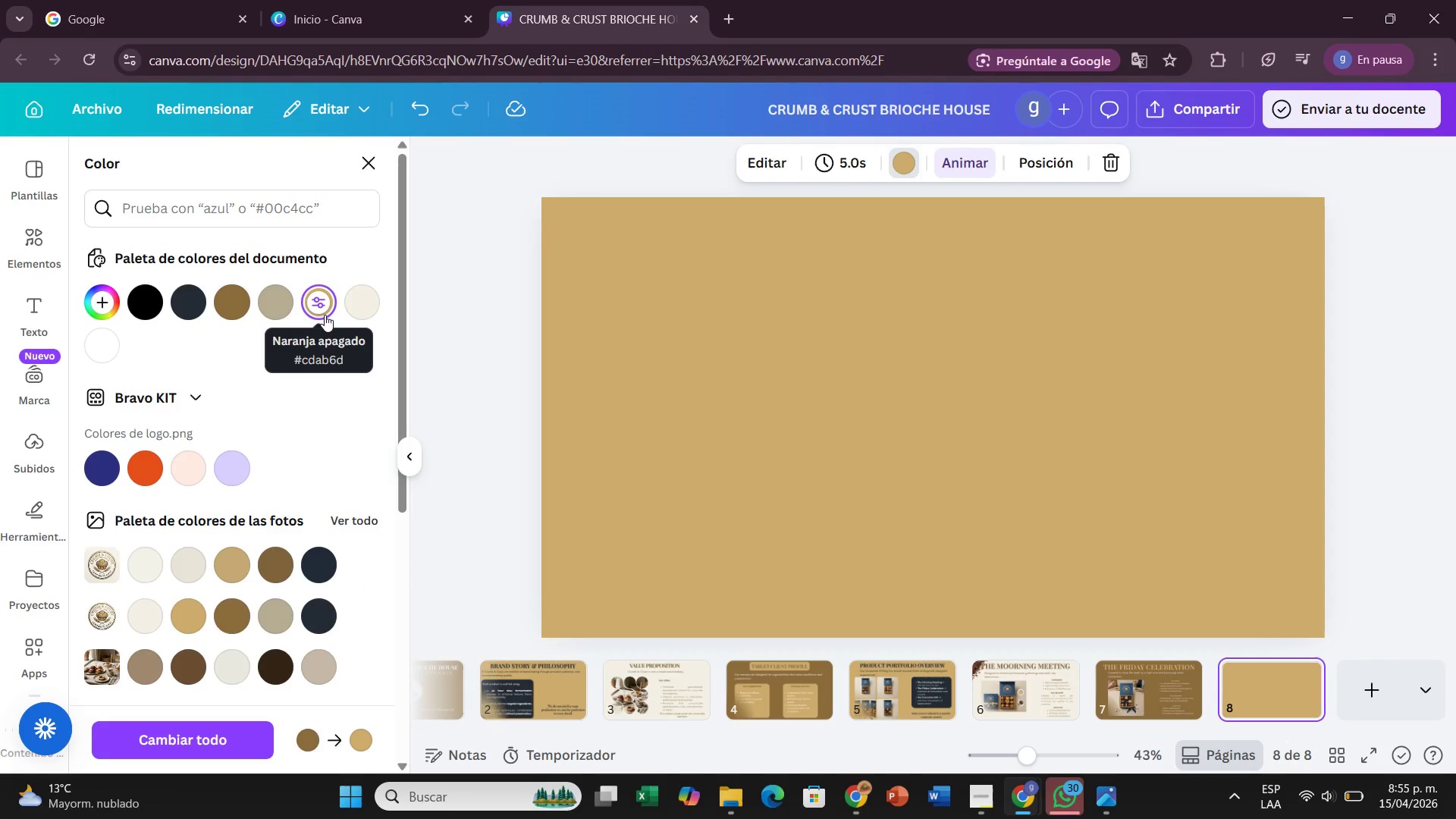 
wait(51.02)
 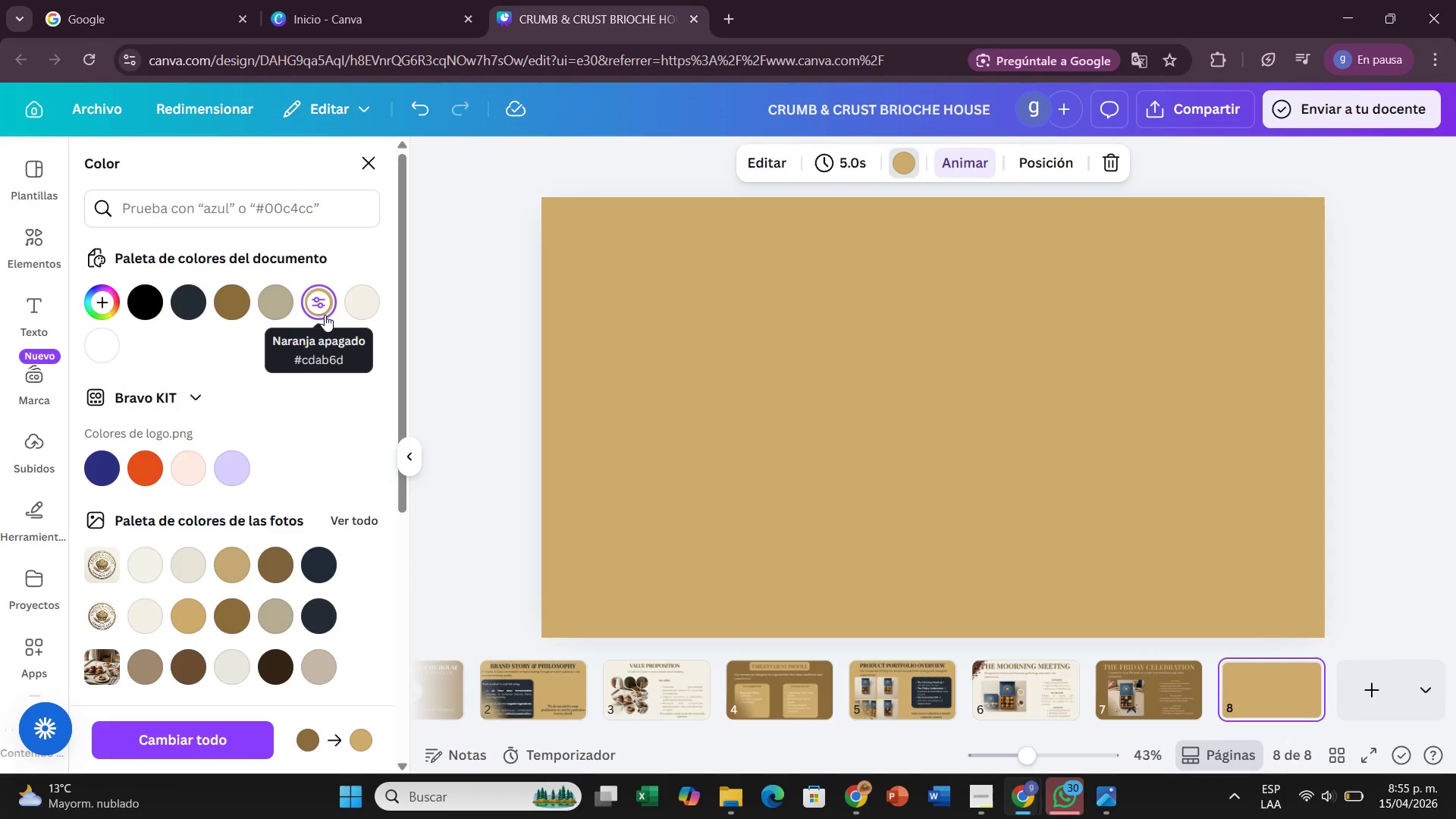 
left_click([24, 314])
 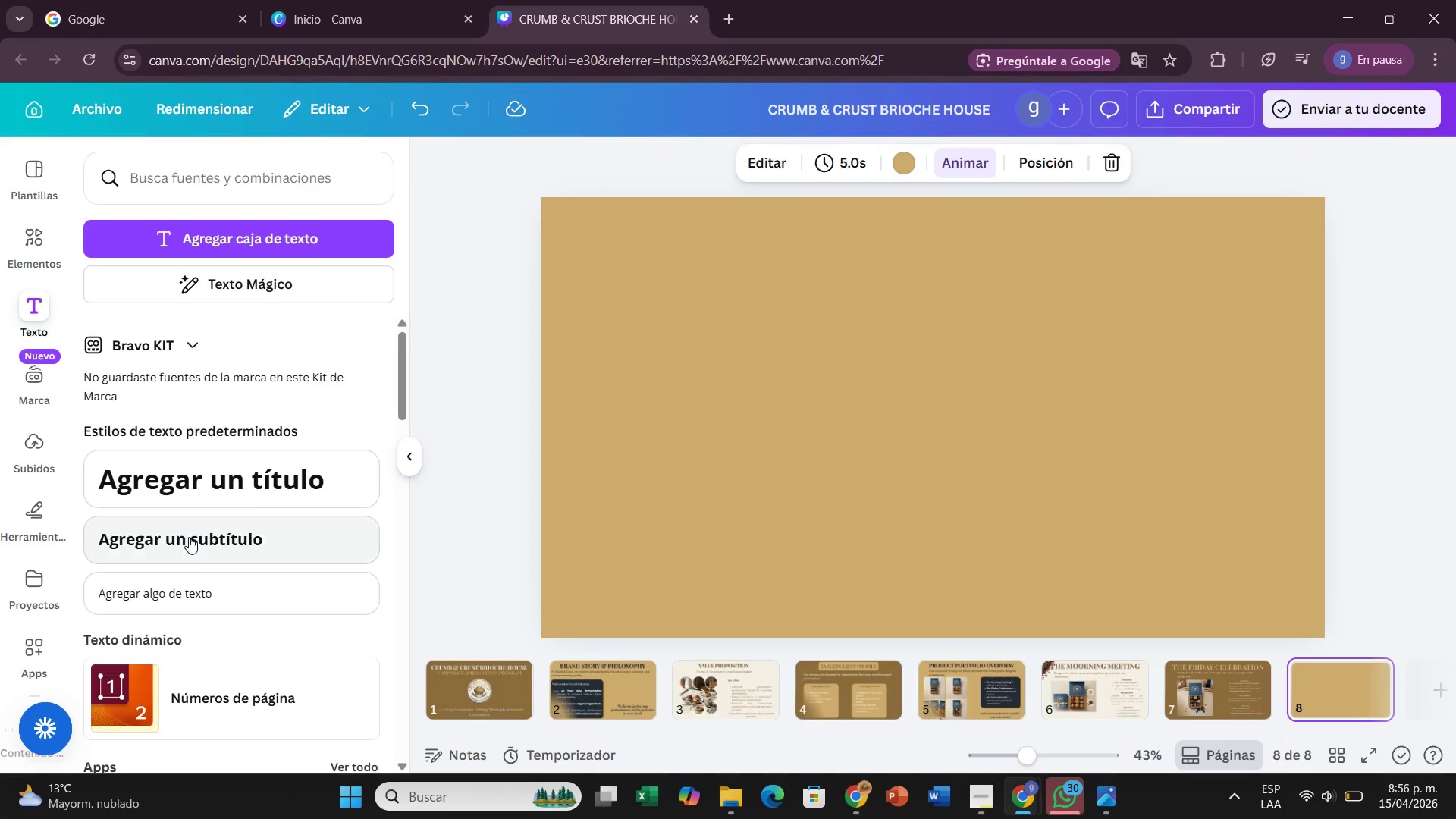 
left_click_drag(start_coordinate=[273, 483], to_coordinate=[904, 215])
 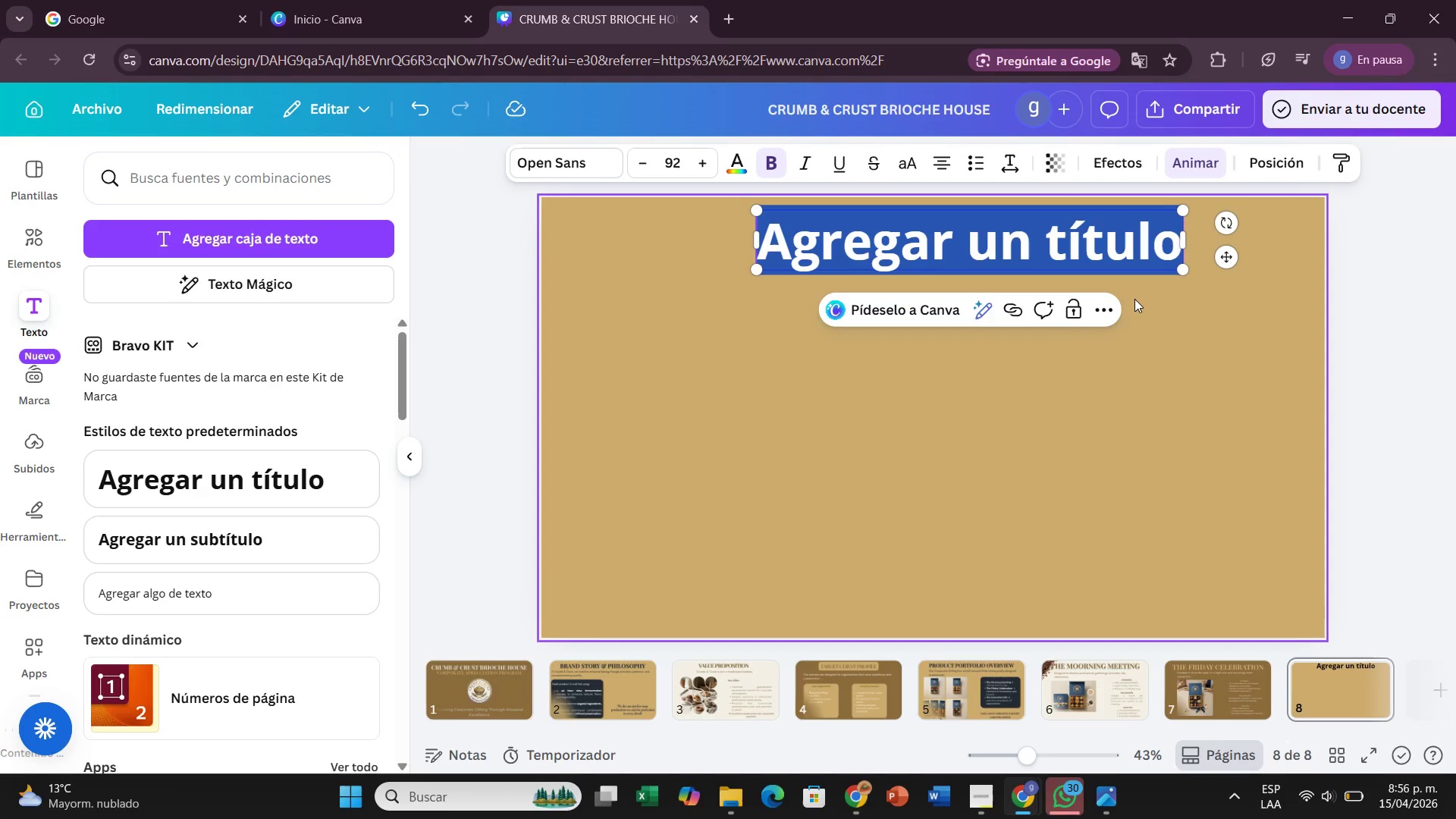 
wait(26.91)
 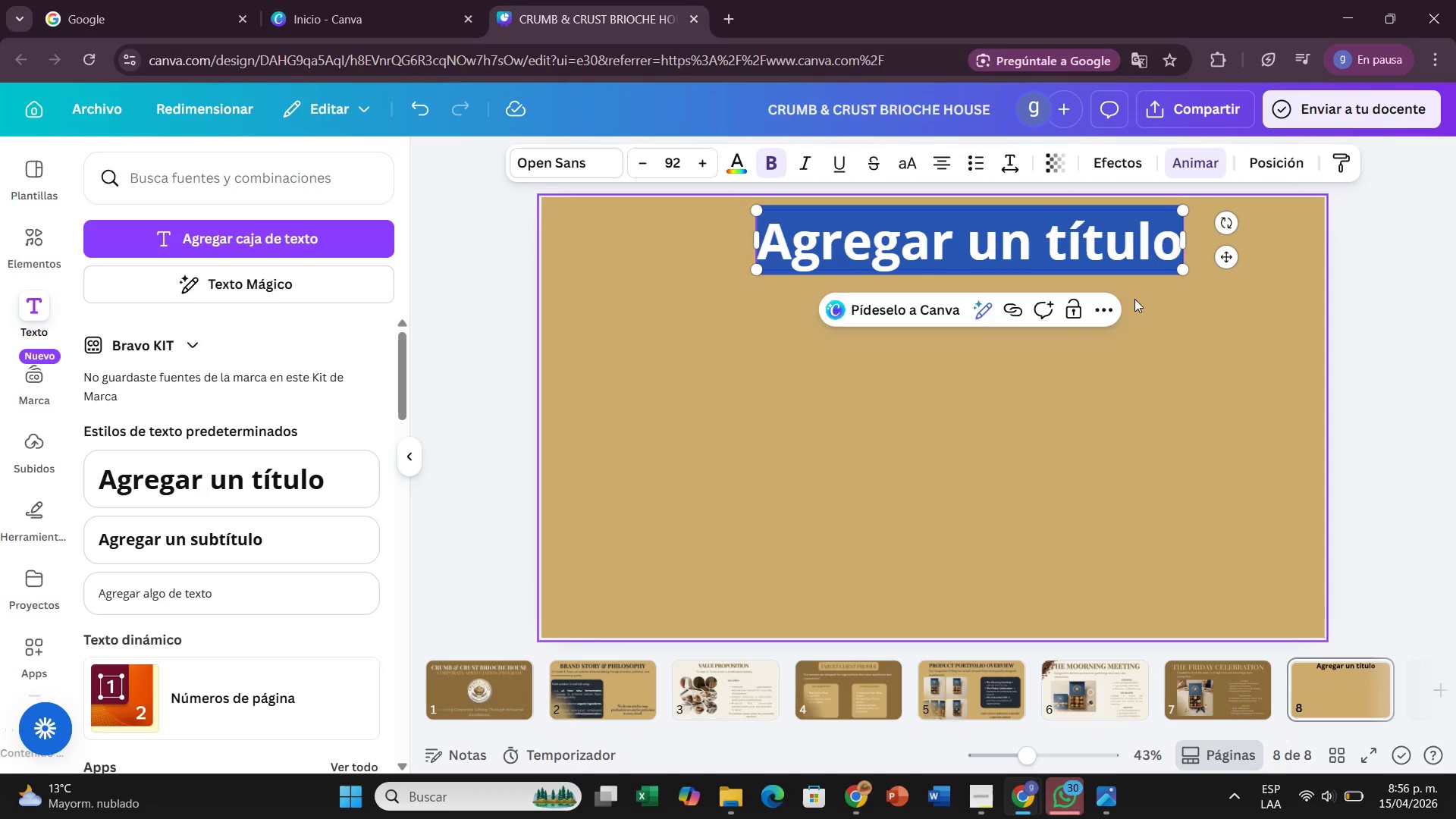 
left_click_drag(start_coordinate=[1131, 268], to_coordinate=[1109, 271])
 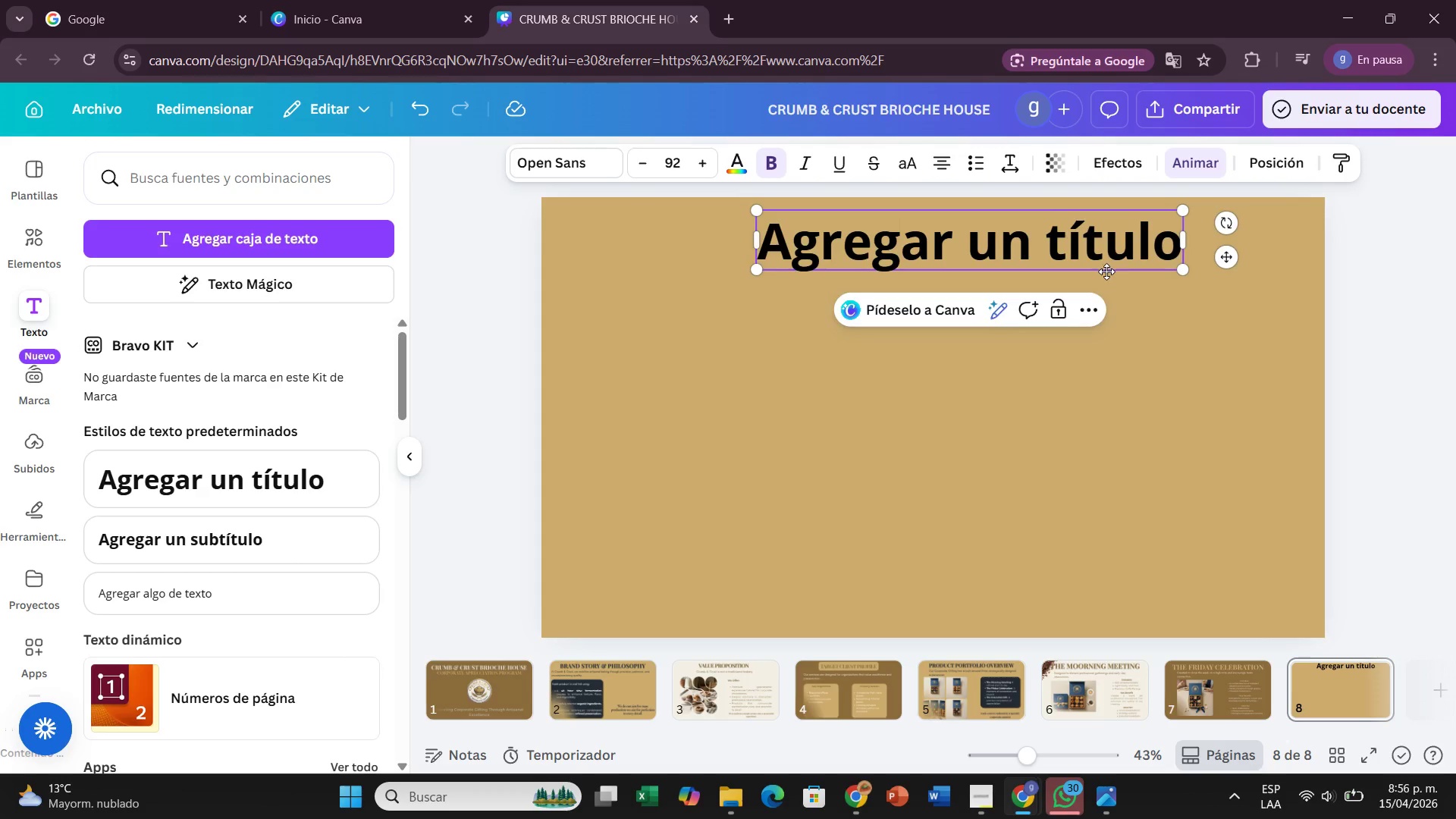 
left_click_drag(start_coordinate=[1109, 271], to_coordinate=[1085, 274])
 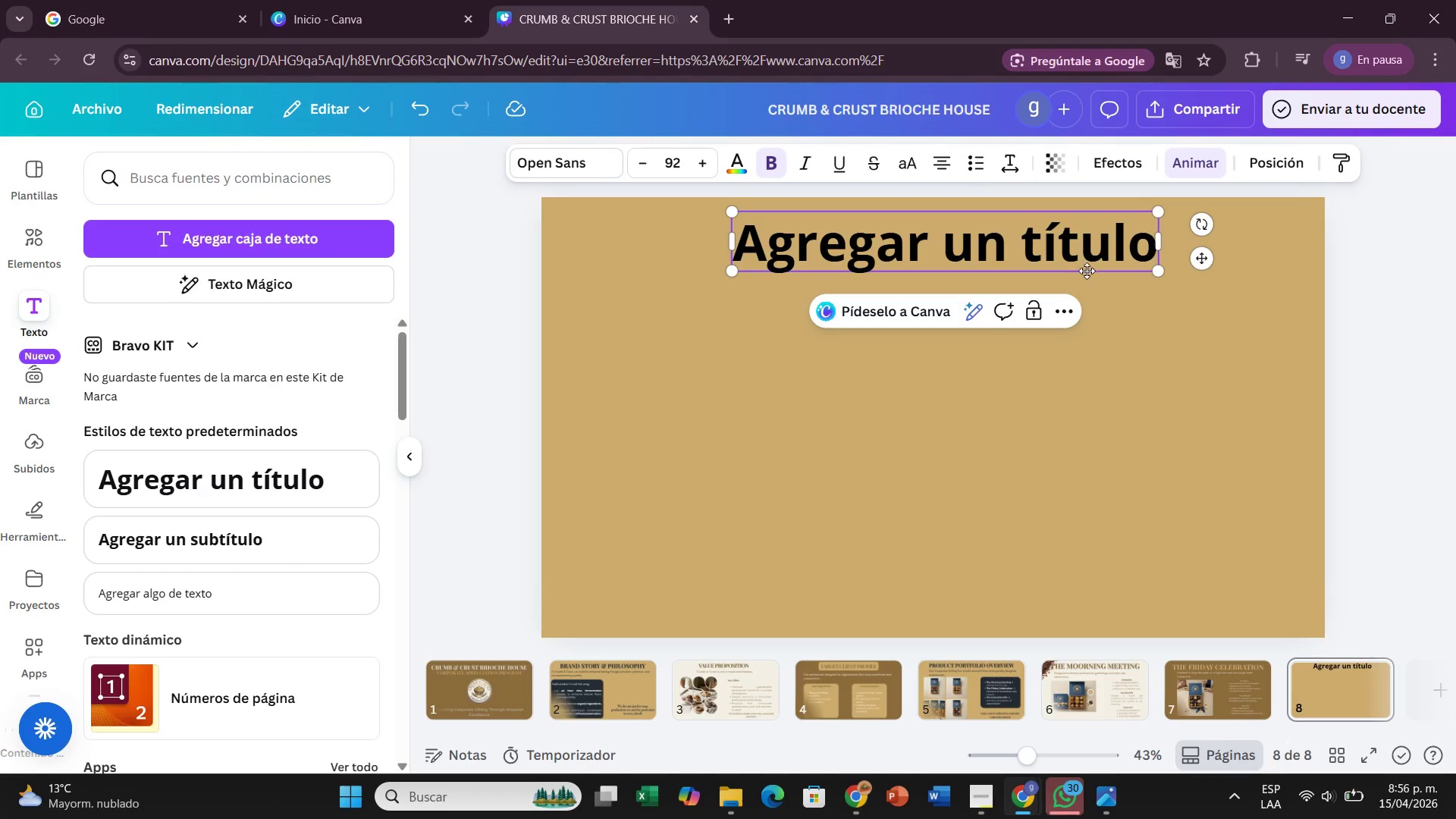 
double_click([1106, 244])
 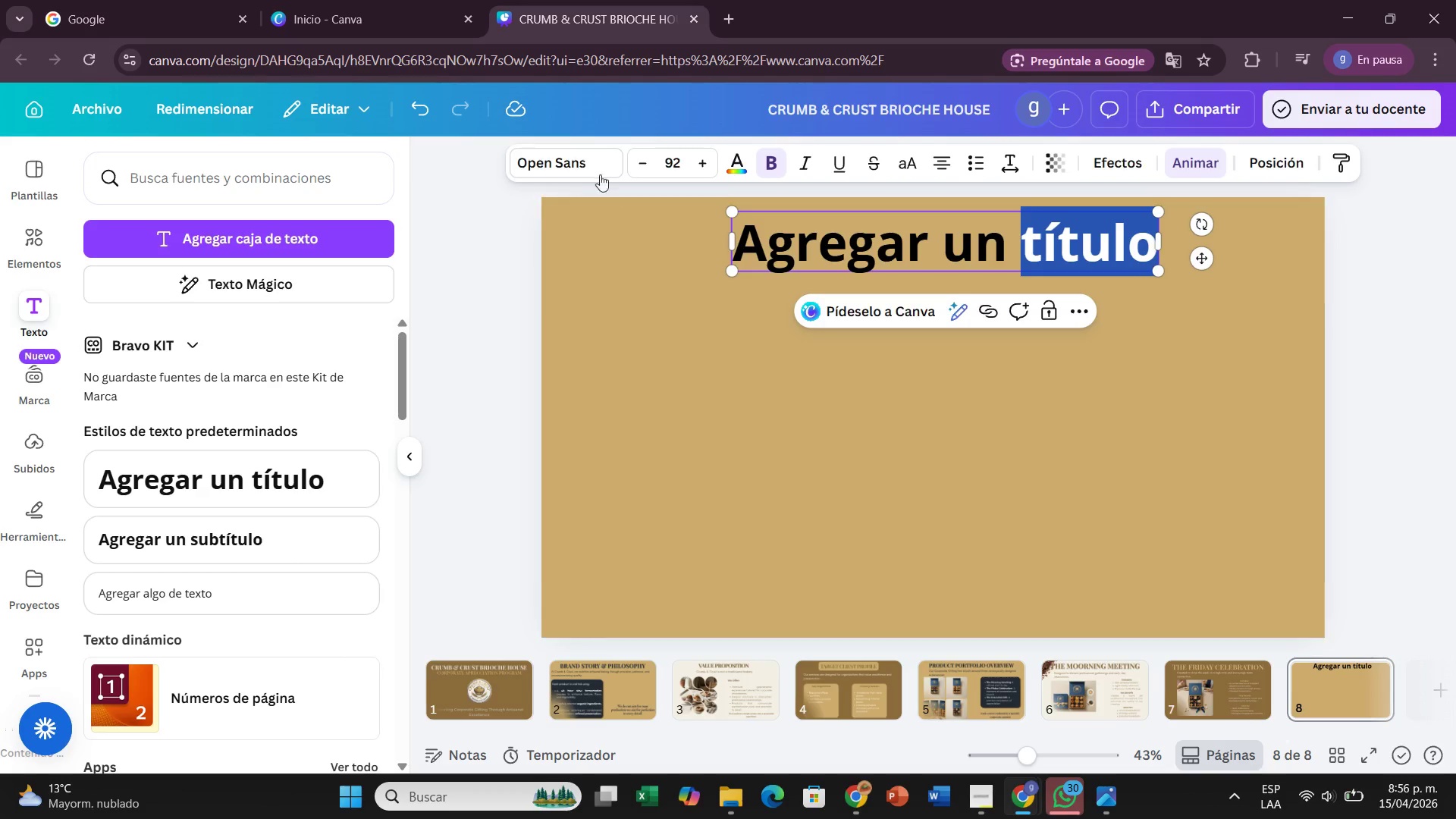 
left_click([585, 152])
 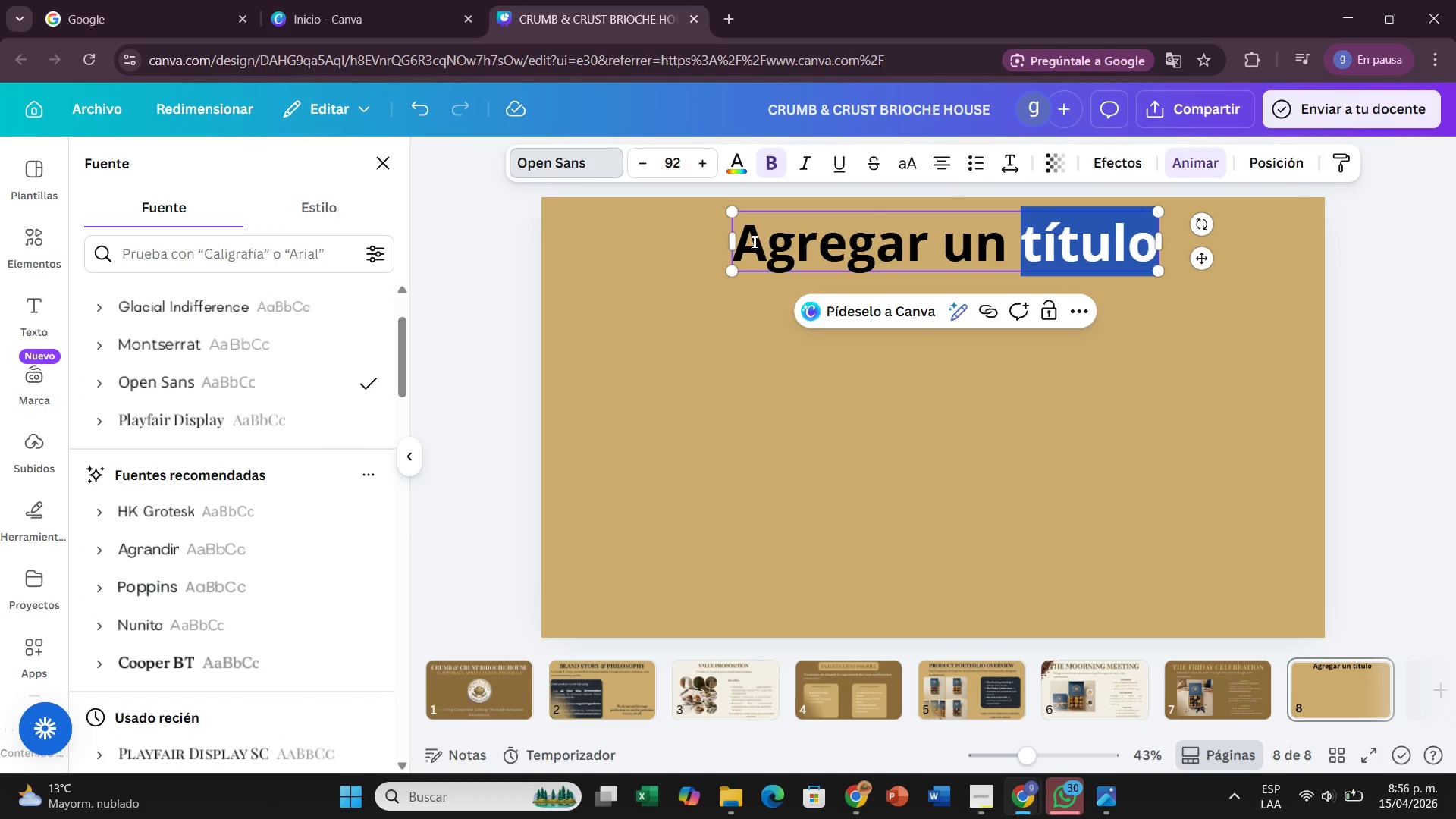 
left_click_drag(start_coordinate=[738, 237], to_coordinate=[1159, 267])
 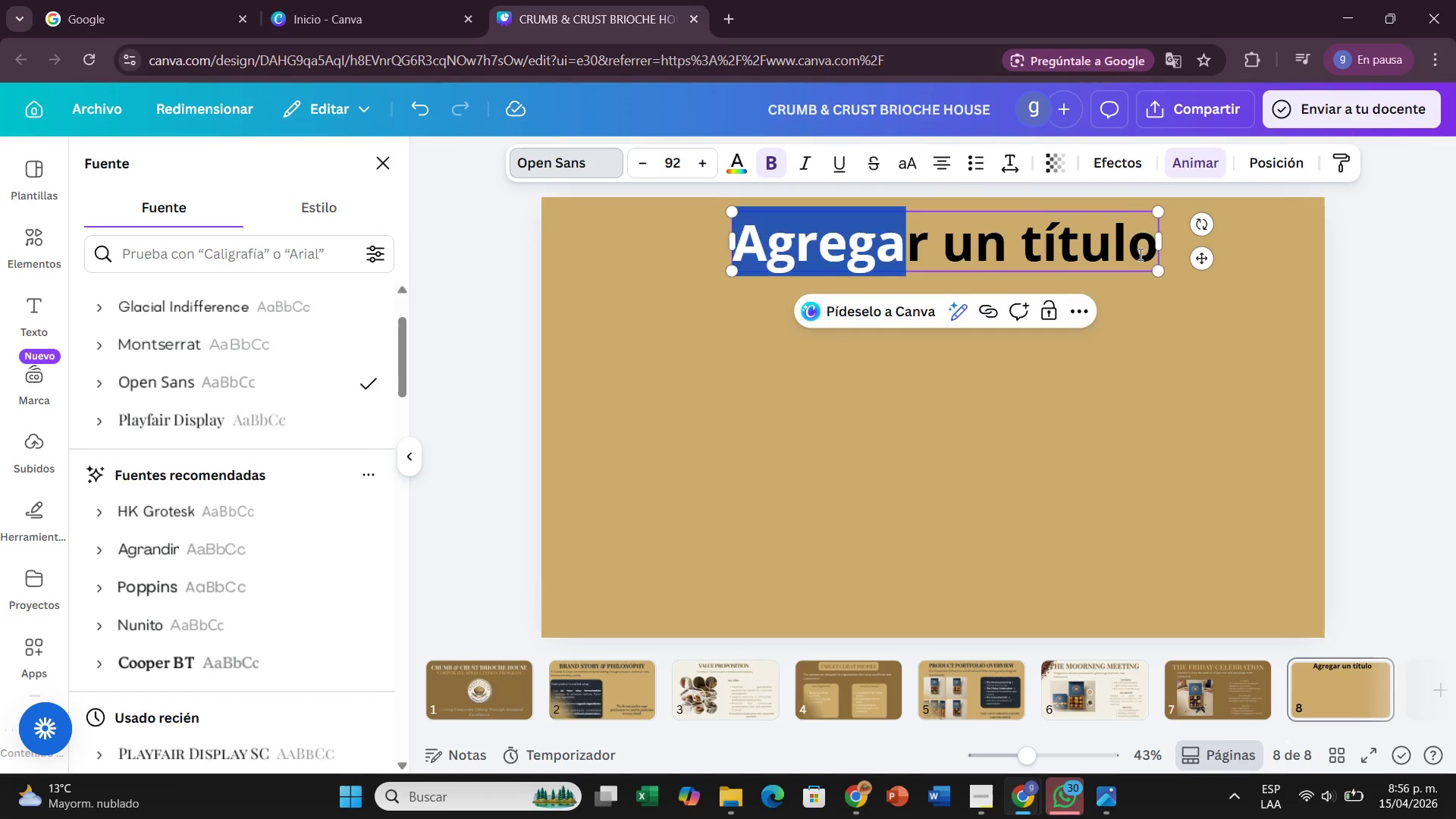 
left_click([1139, 254])
 